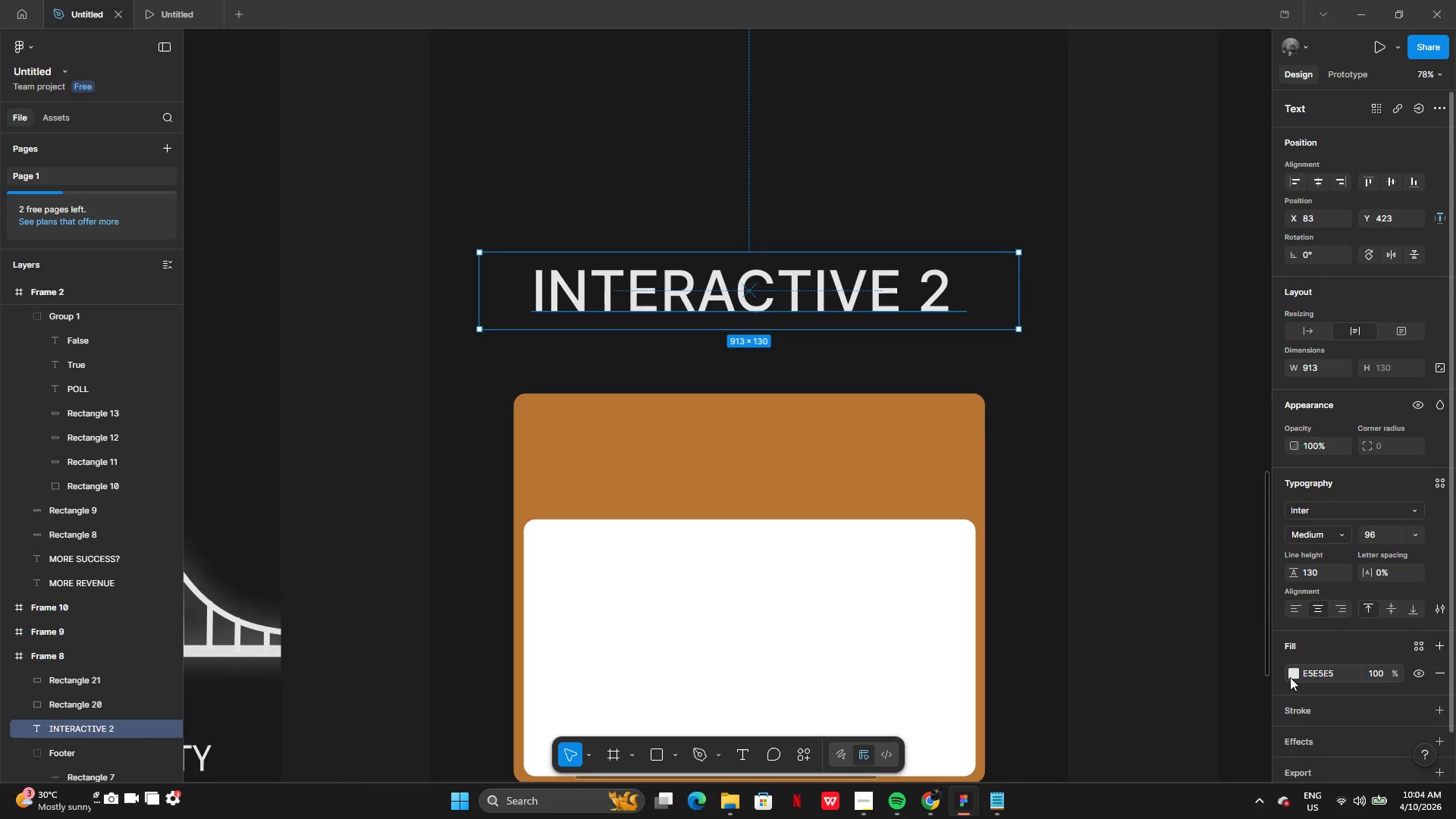 
left_click([1292, 677])
 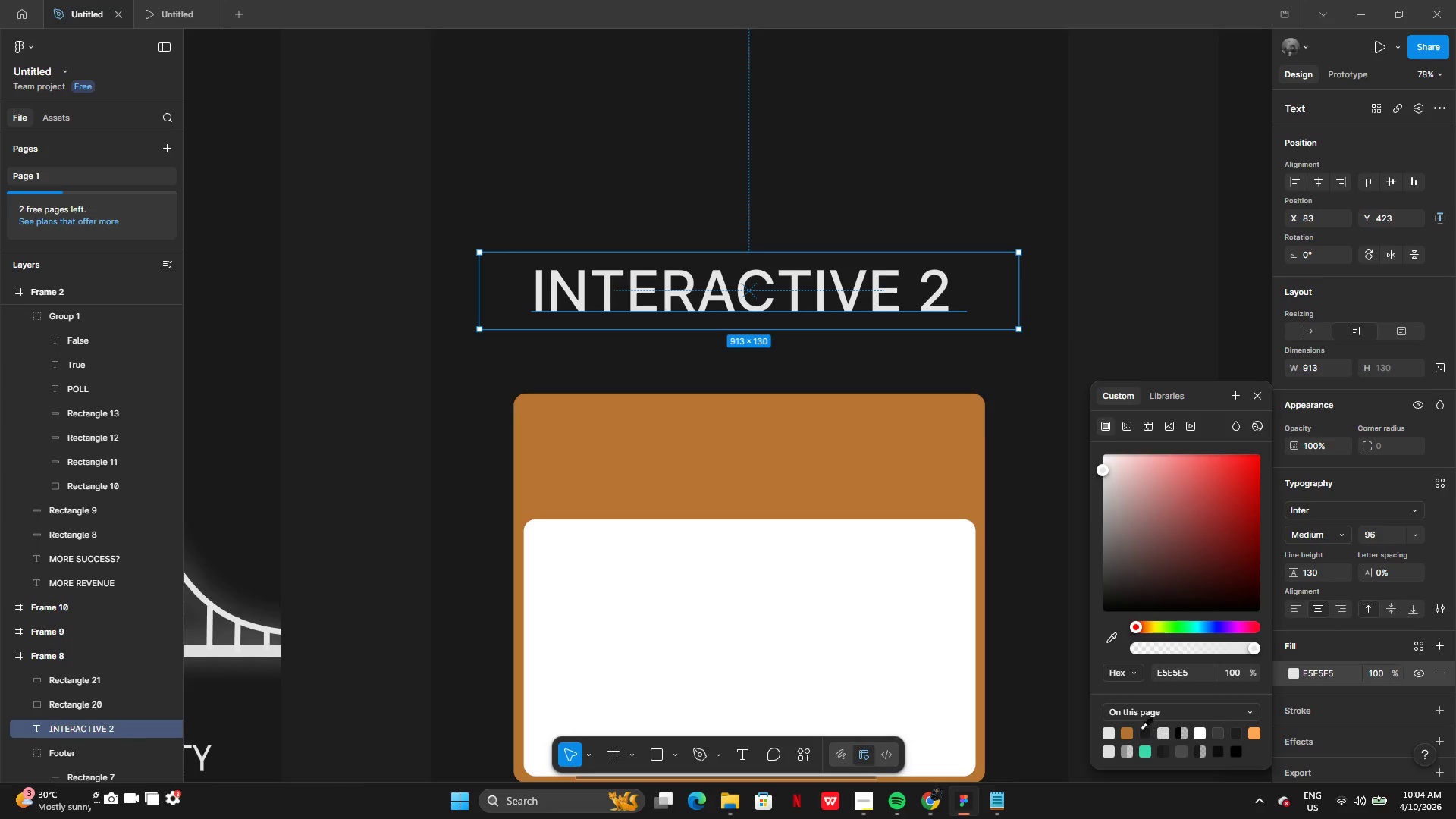 
left_click([1124, 732])
 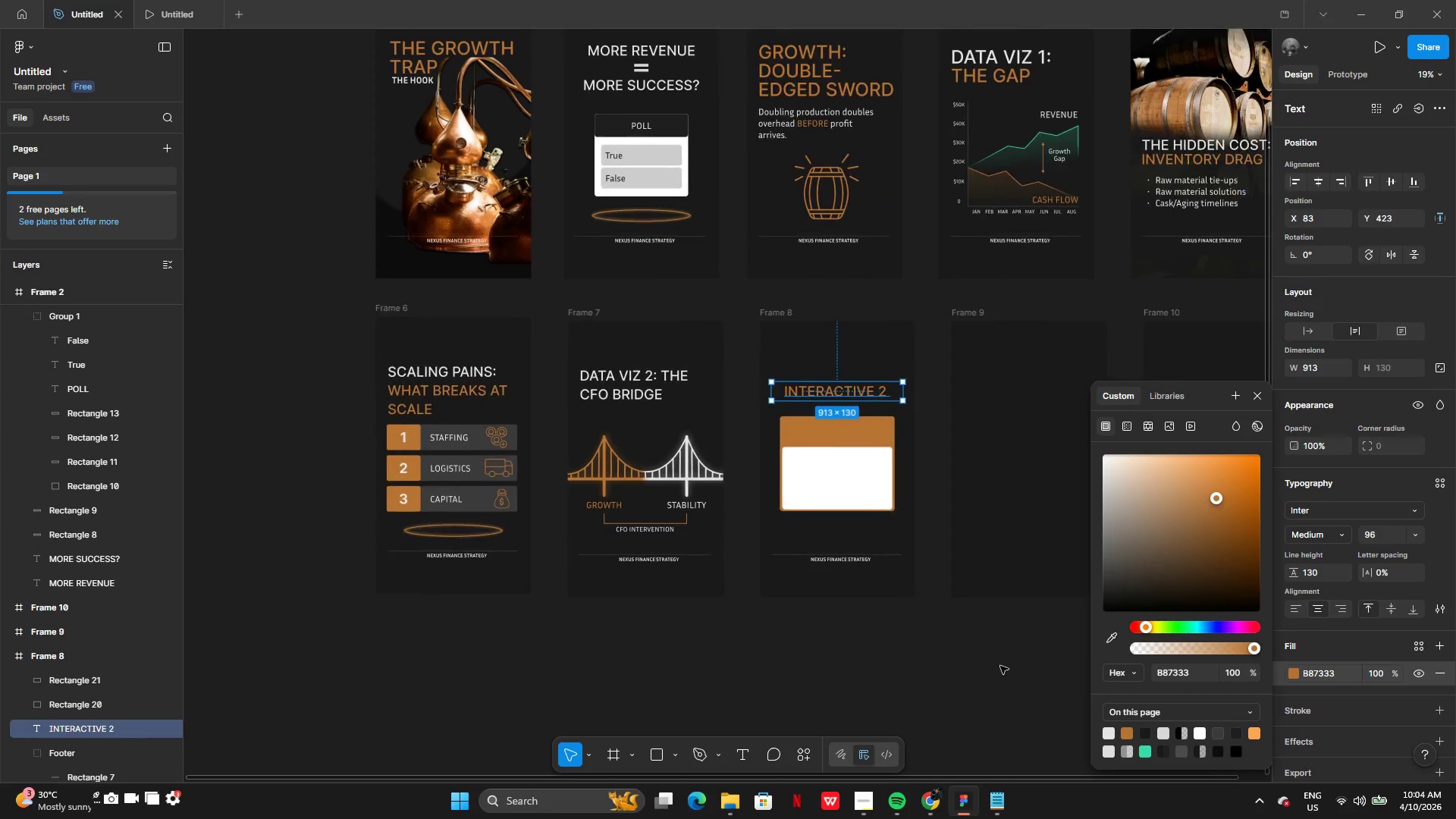 
left_click([977, 627])
 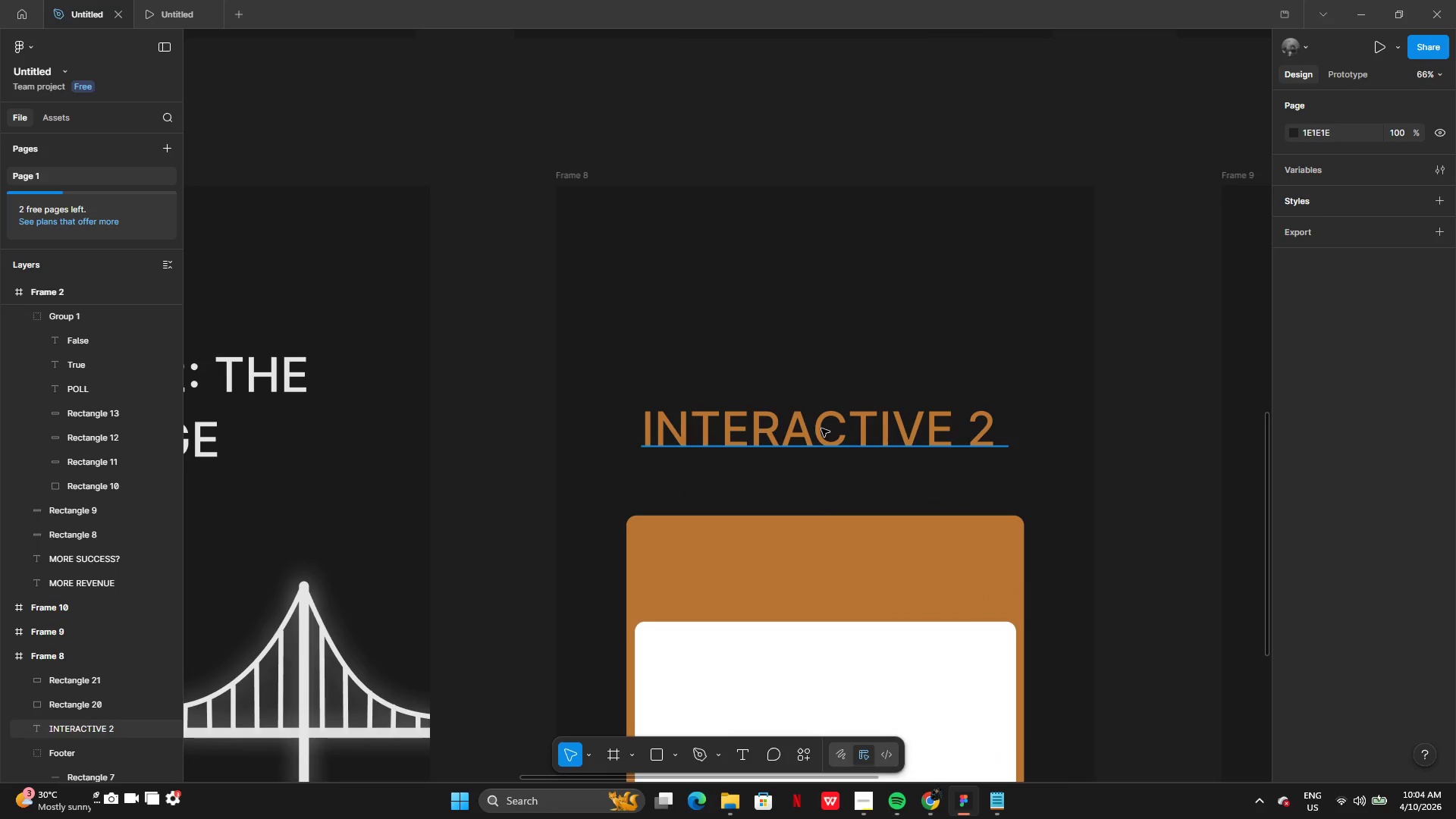 
key(Alt+AltLeft)
 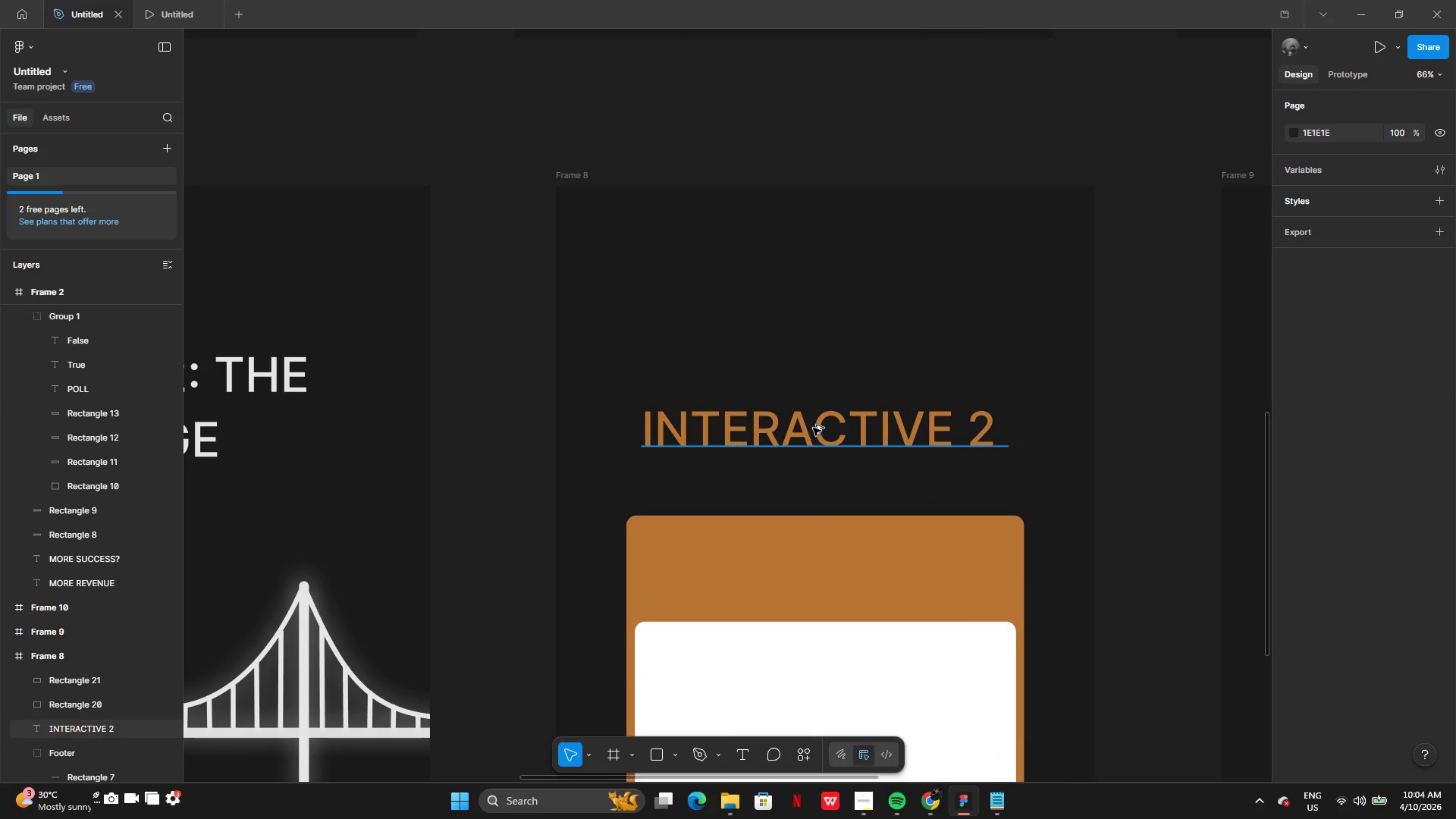 
left_click_drag(start_coordinate=[813, 428], to_coordinate=[819, 470])
 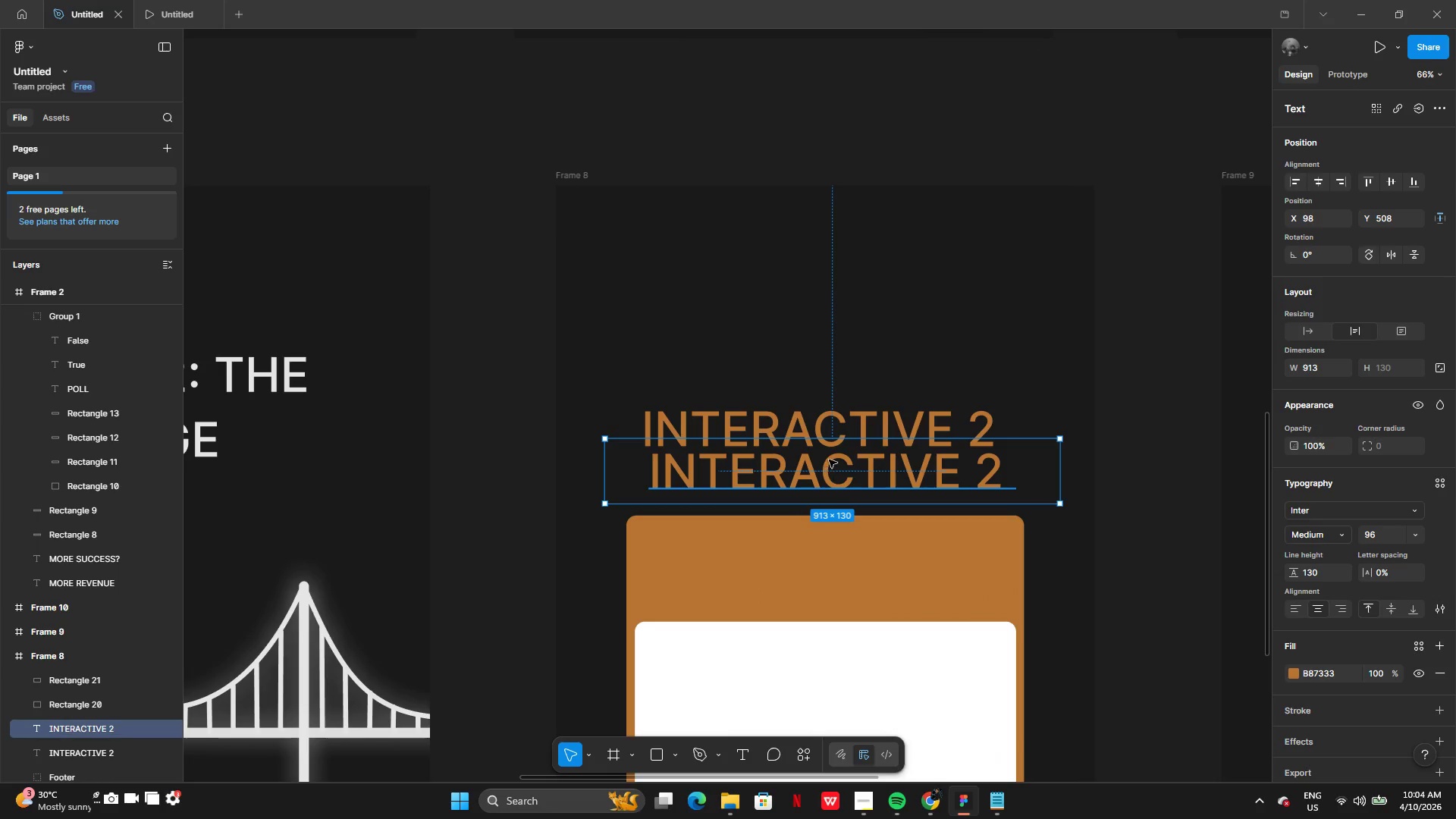 
left_click_drag(start_coordinate=[830, 460], to_coordinate=[832, 576])
 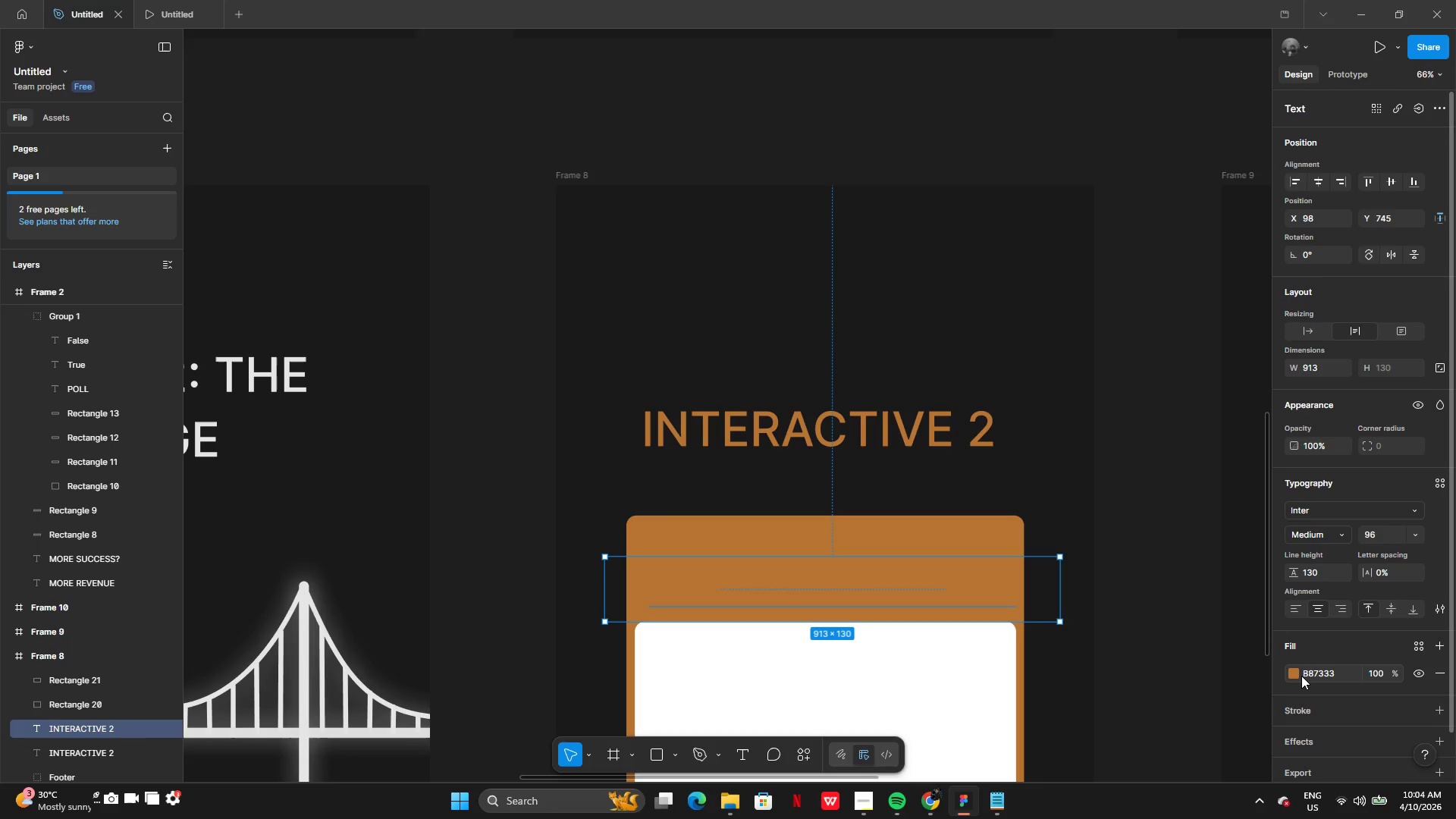 
left_click([1294, 673])
 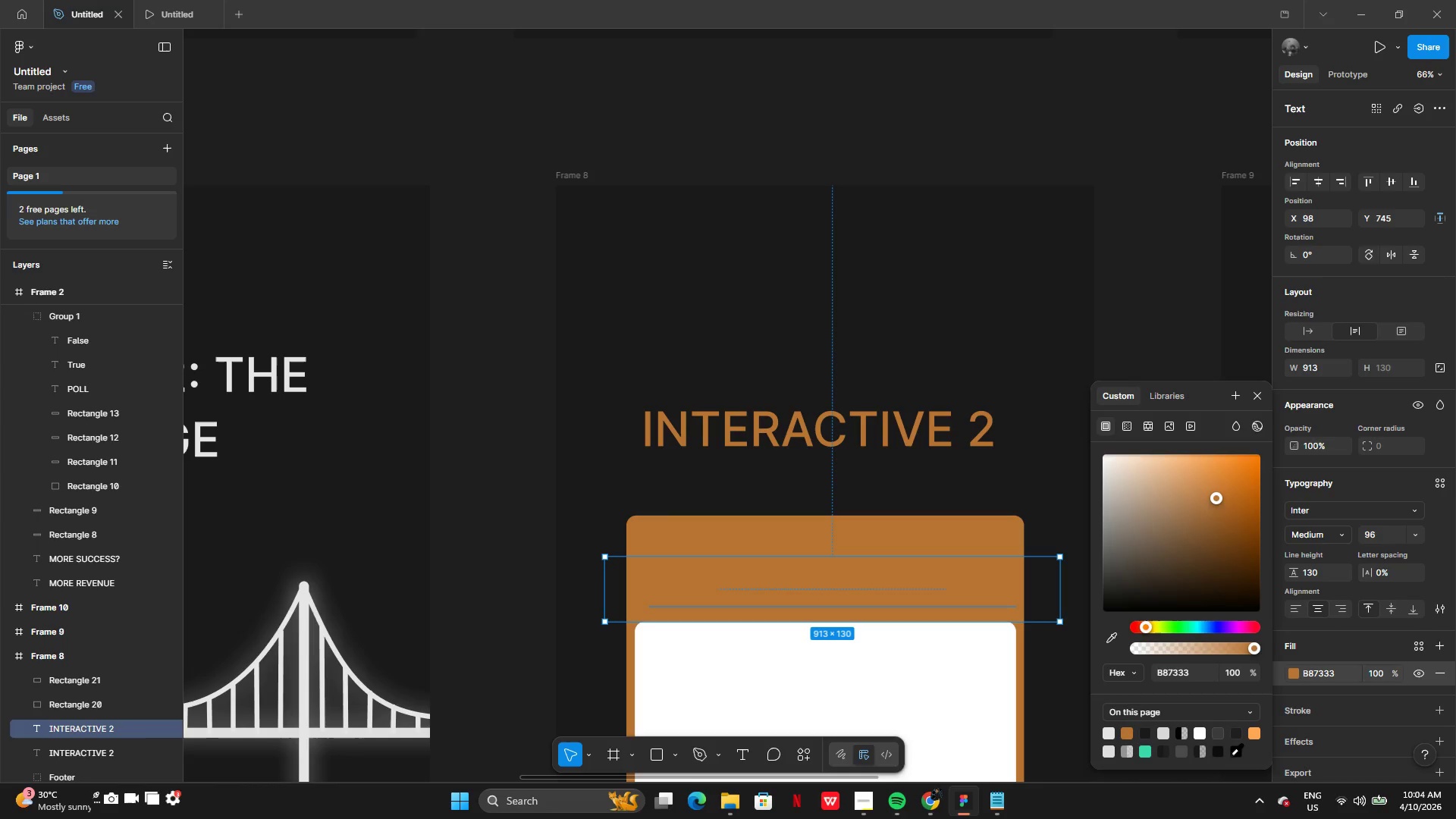 
left_click([1235, 755])
 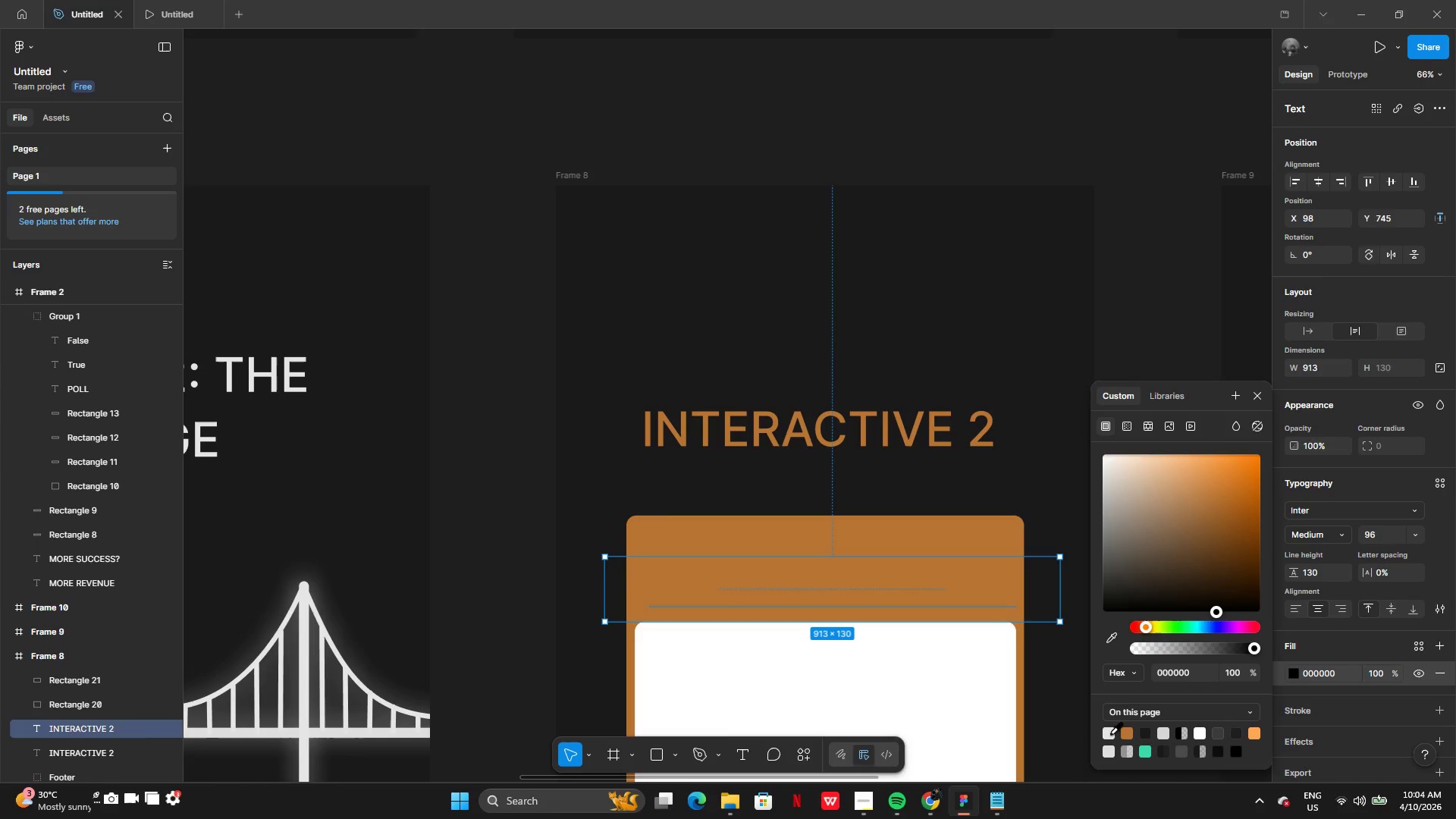 
left_click([1112, 728])
 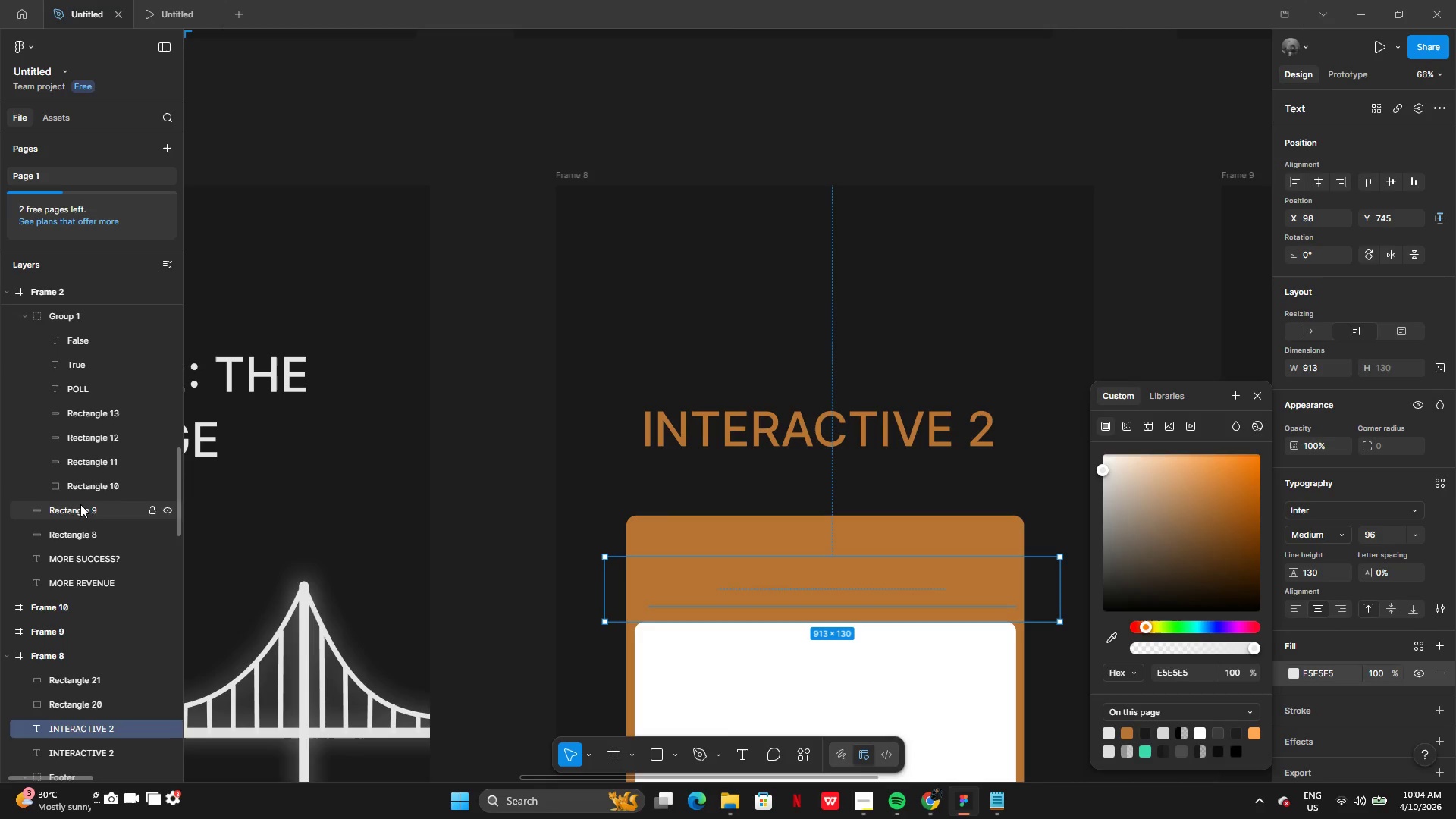 
left_click_drag(start_coordinate=[90, 726], to_coordinate=[91, 664])
 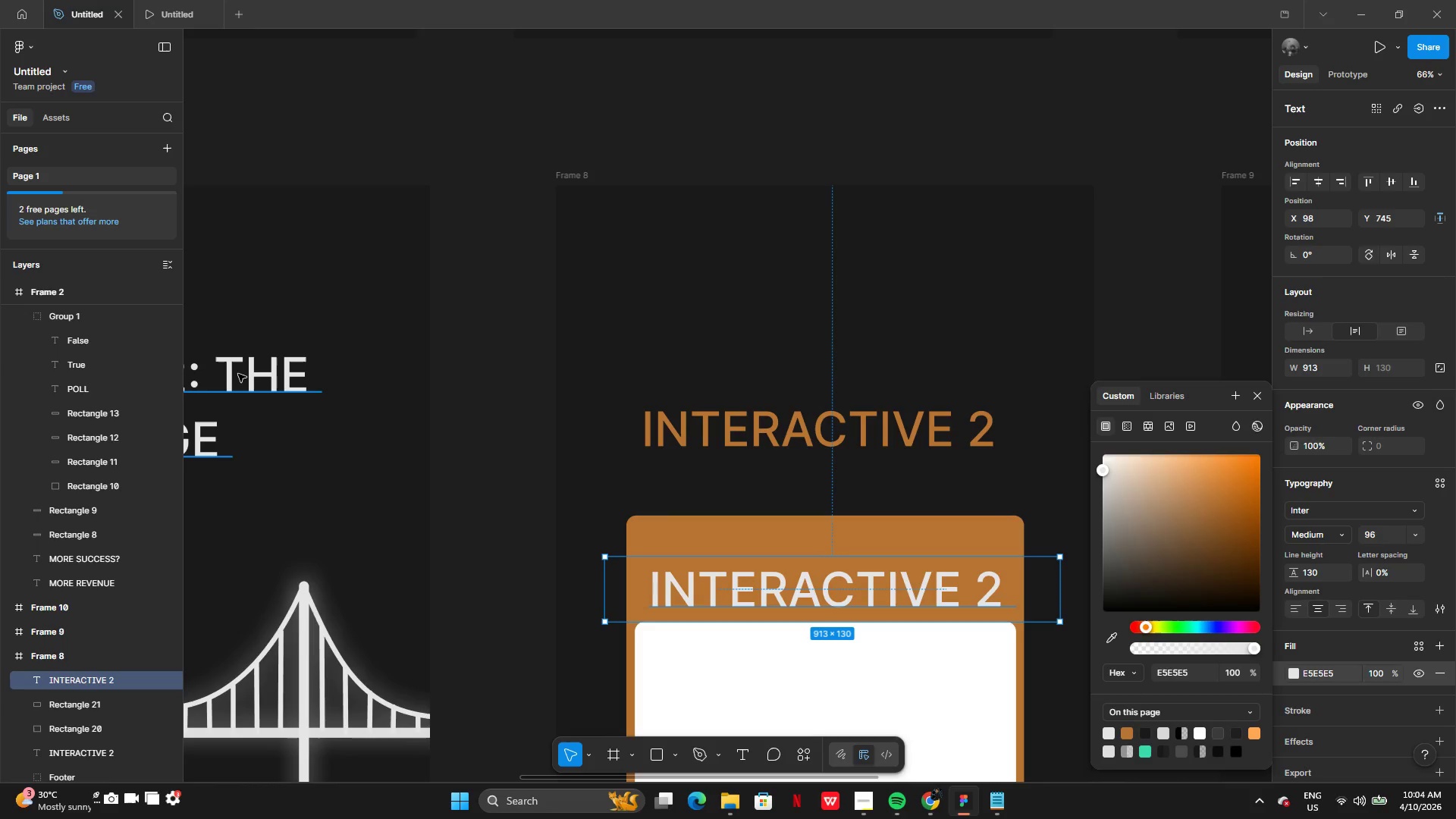 
left_click([238, 374])
 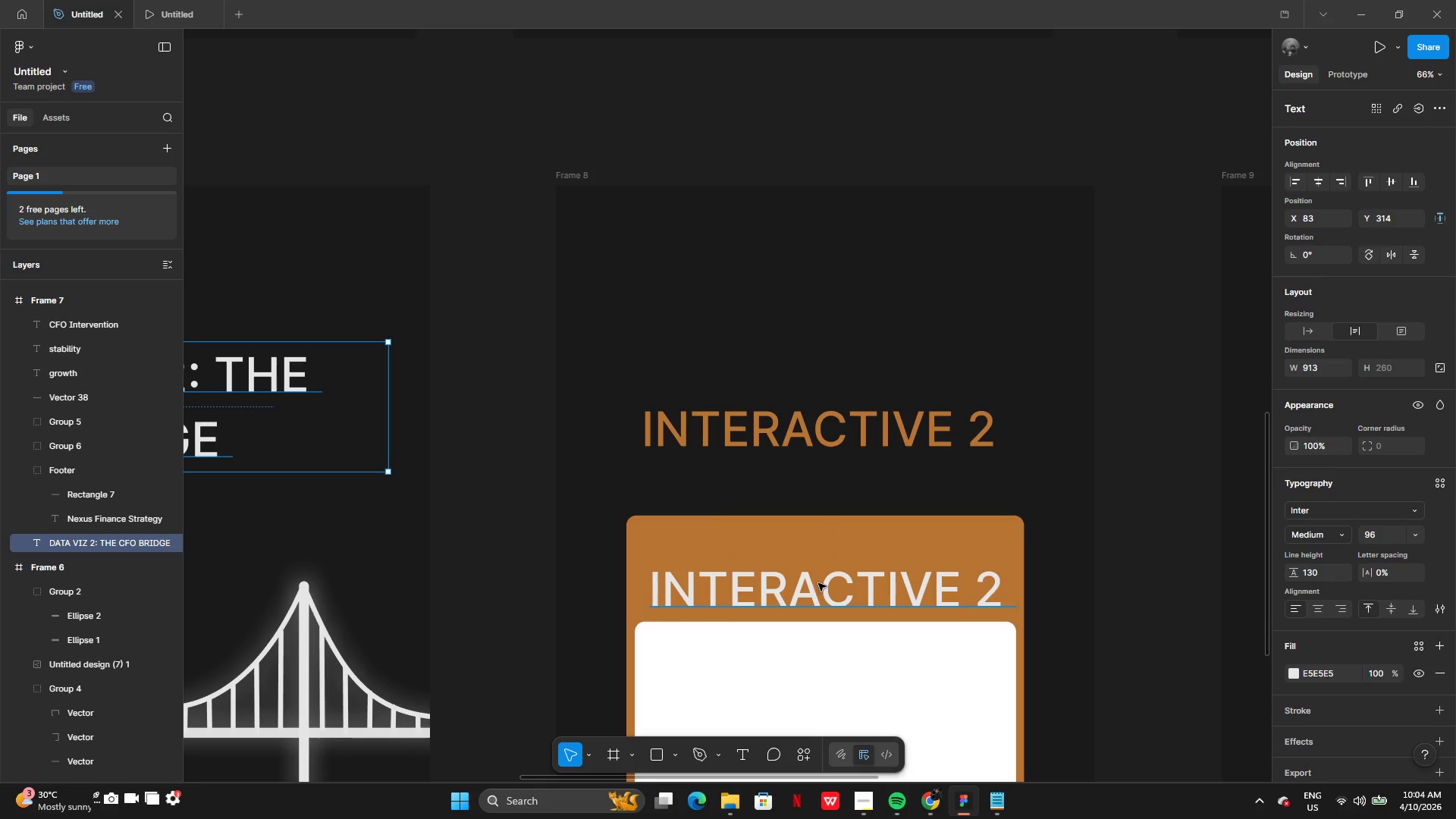 
double_click([821, 586])
 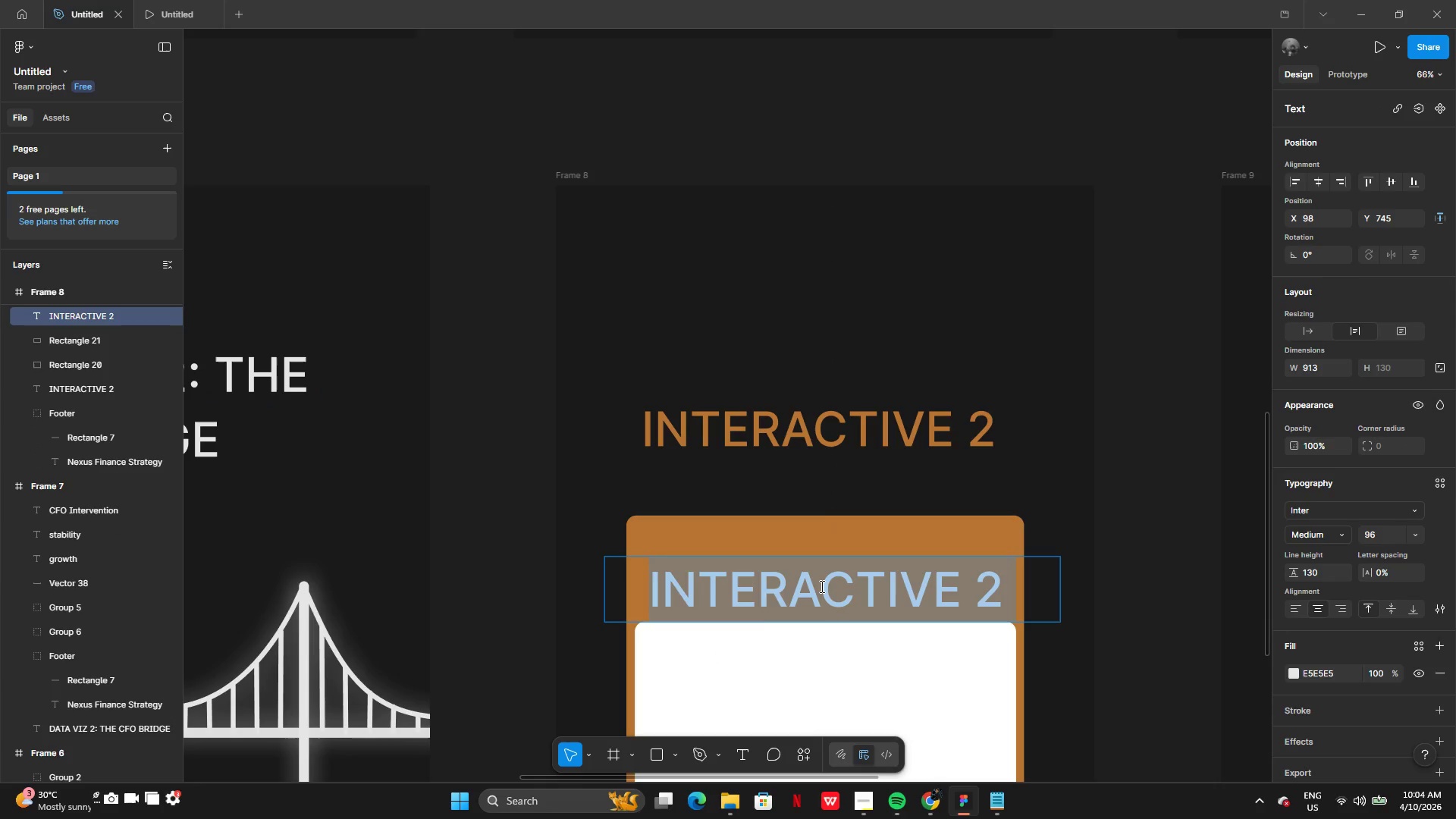 
type(ADD YOURS)
 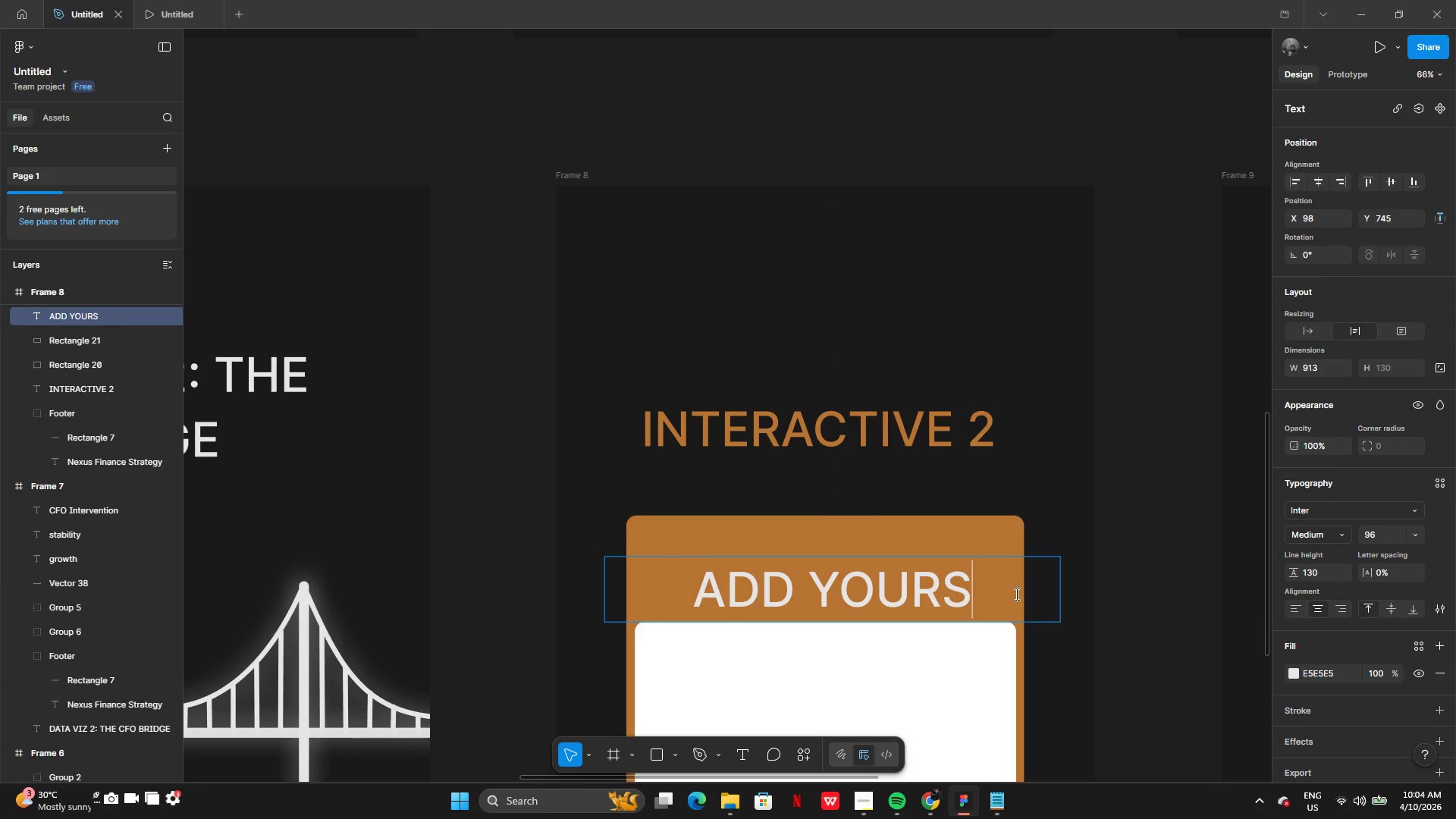 
left_click([1103, 594])
 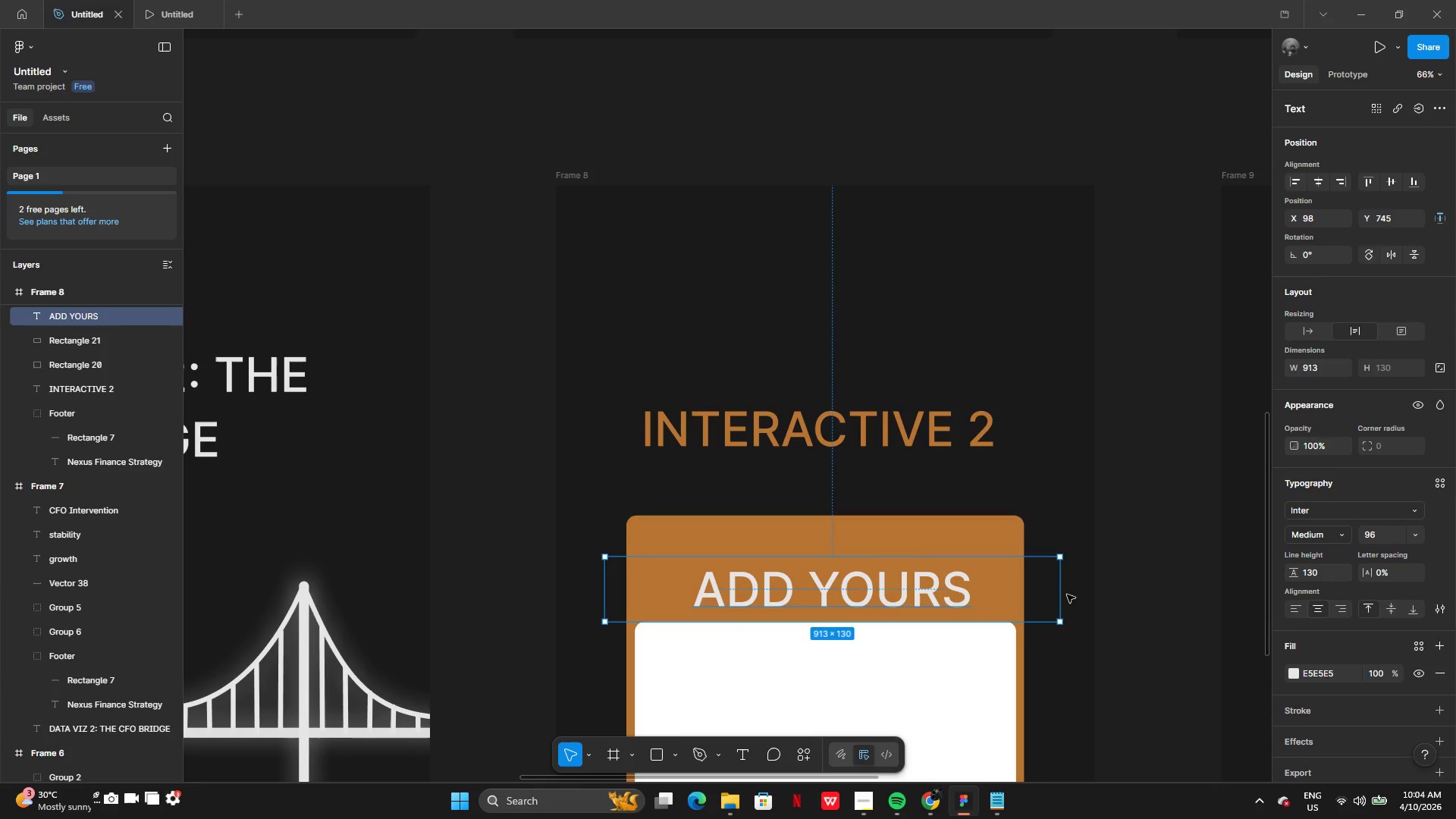 
left_click_drag(start_coordinate=[1057, 593], to_coordinate=[906, 579])
 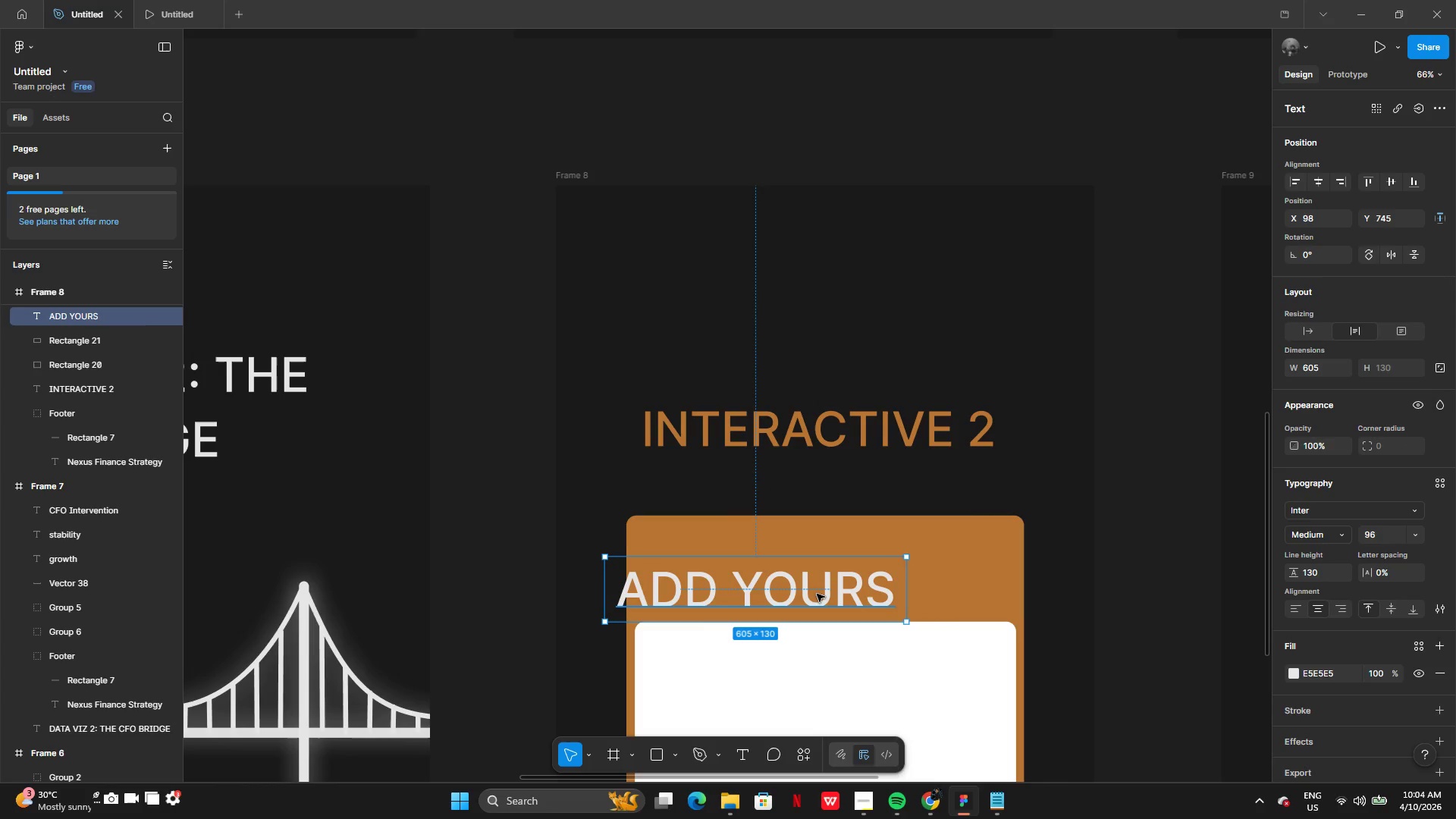 
left_click_drag(start_coordinate=[817, 594], to_coordinate=[883, 579])
 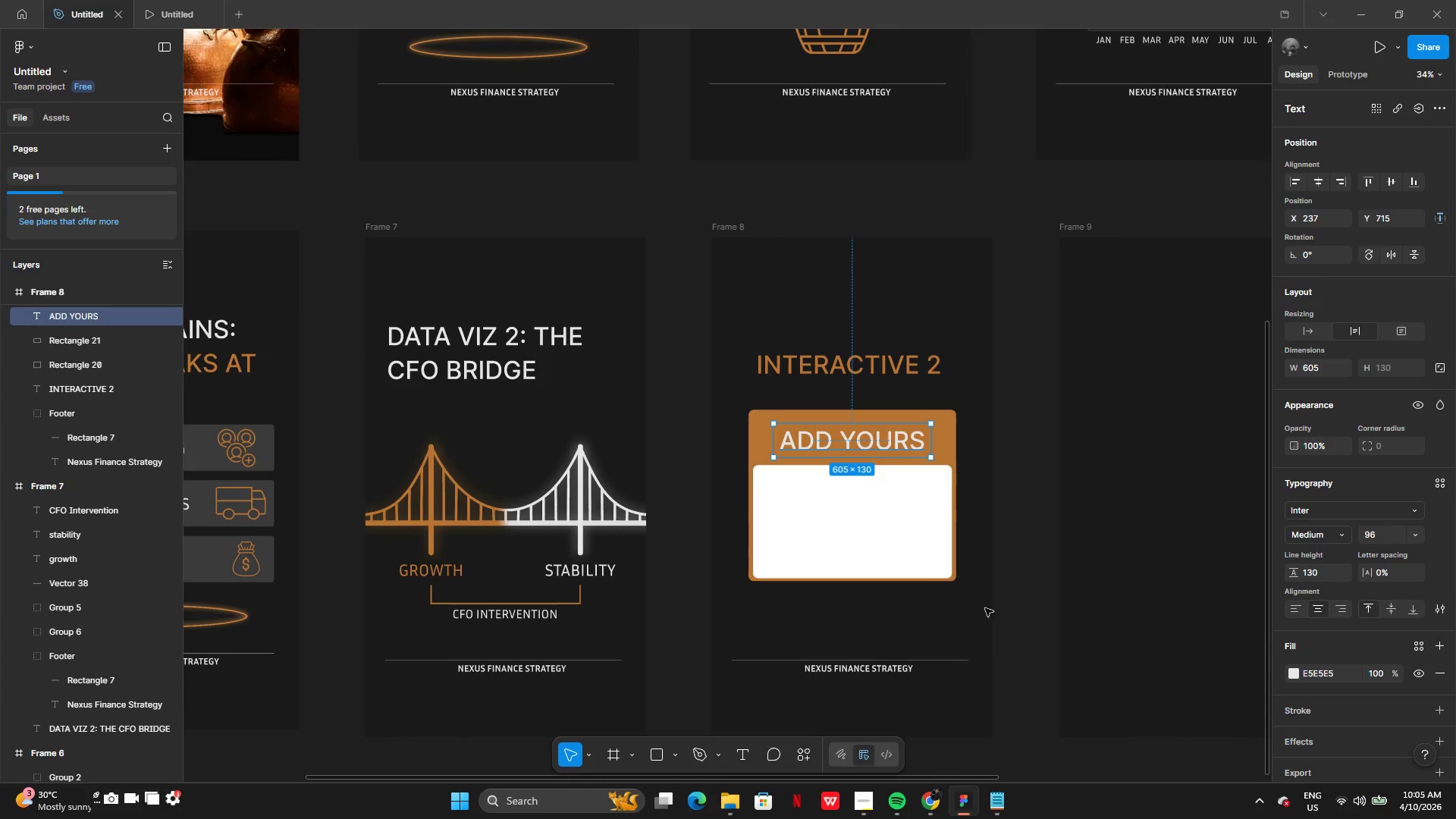 
left_click([1030, 576])
 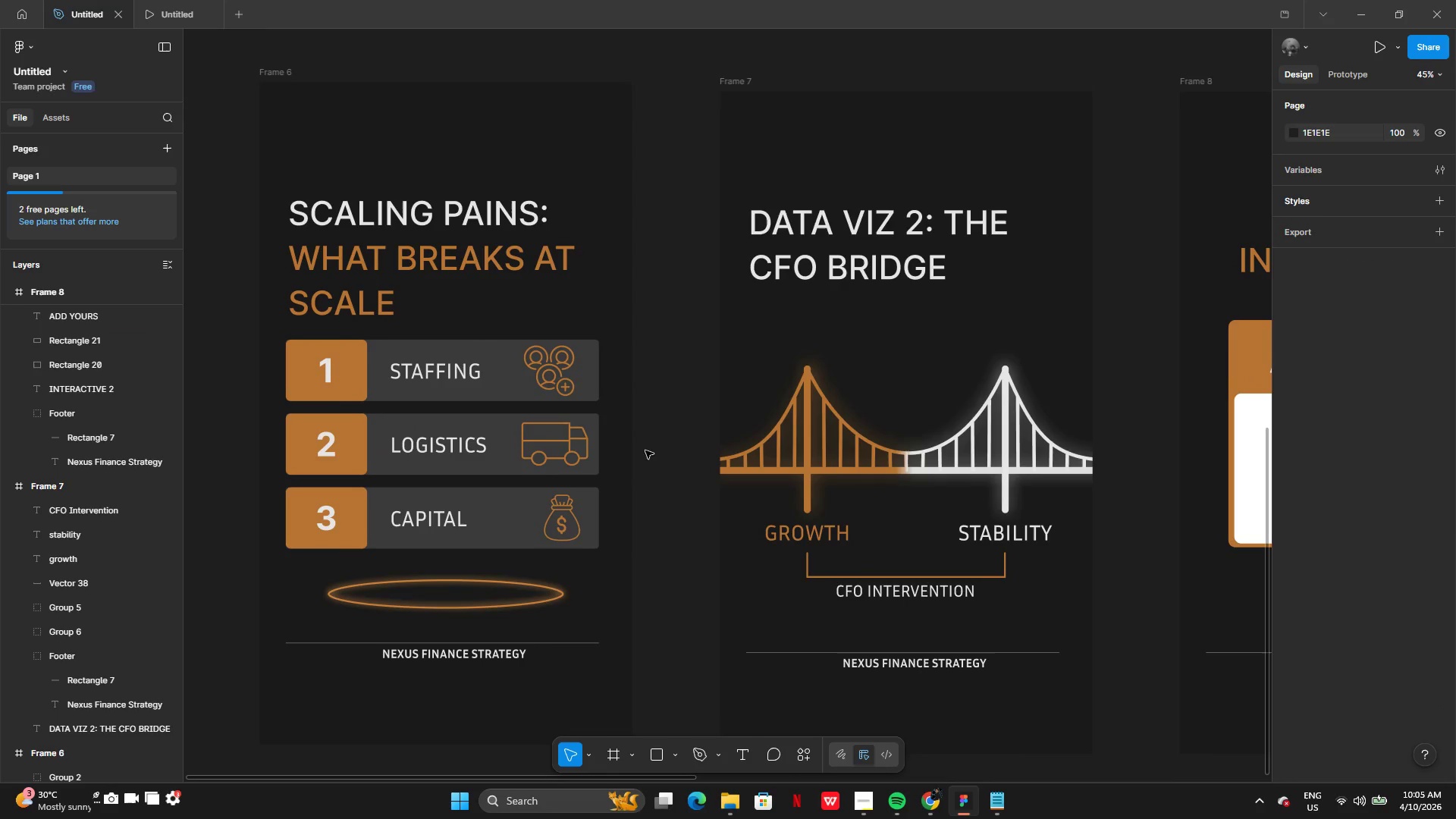 
left_click([456, 378])
 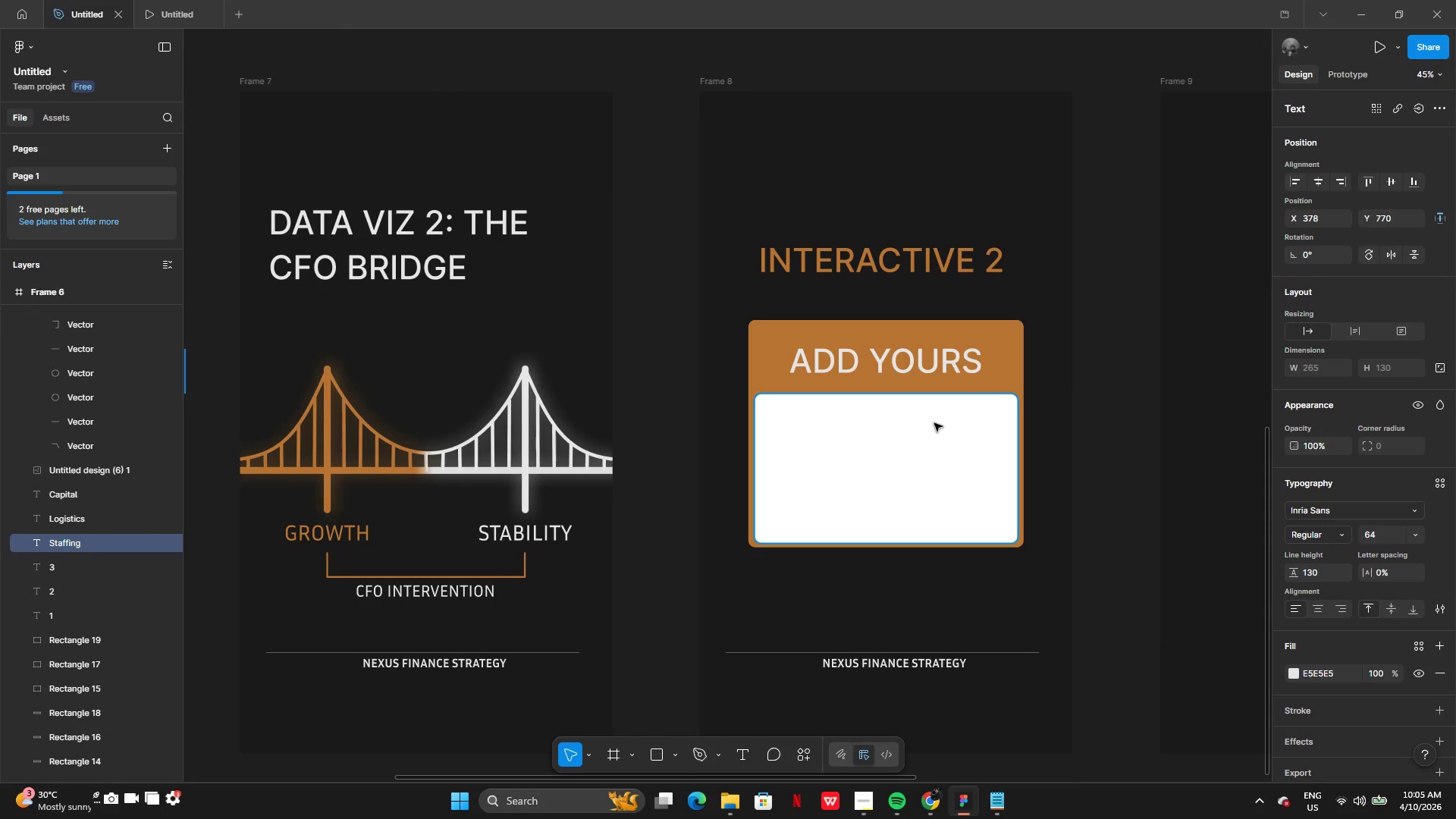 
left_click([942, 376])
 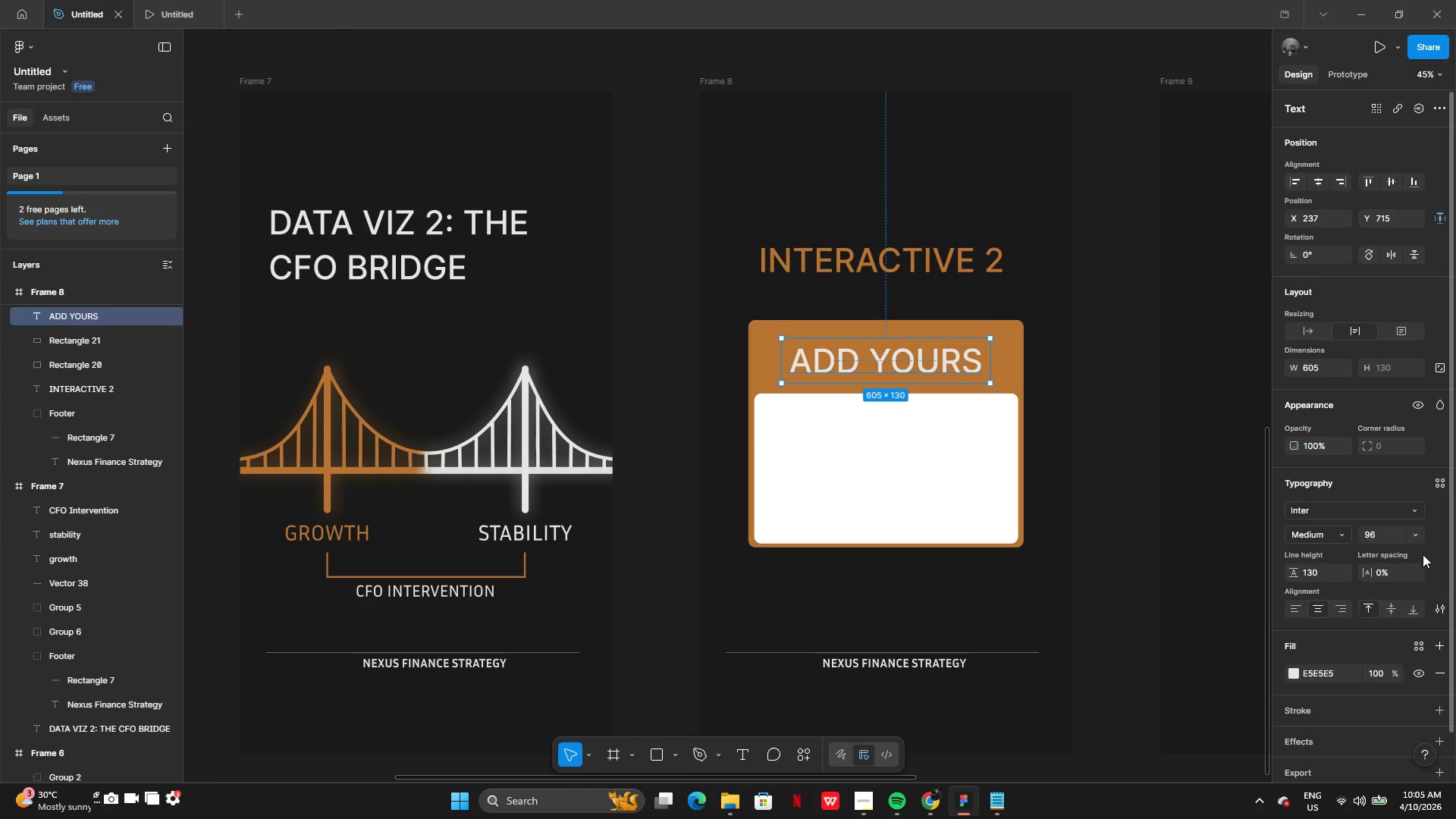 
left_click([1424, 537])
 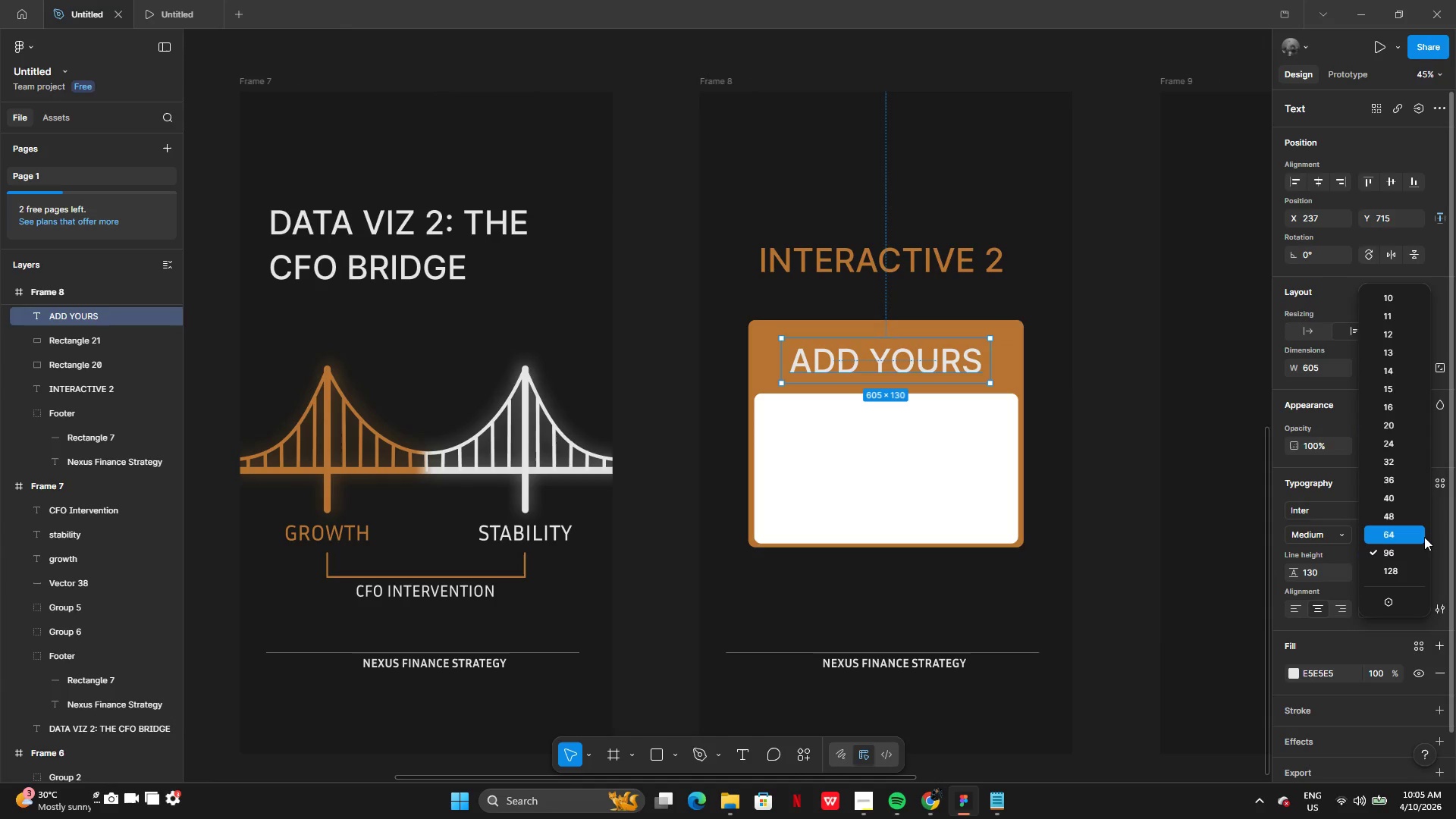 
left_click([1424, 537])
 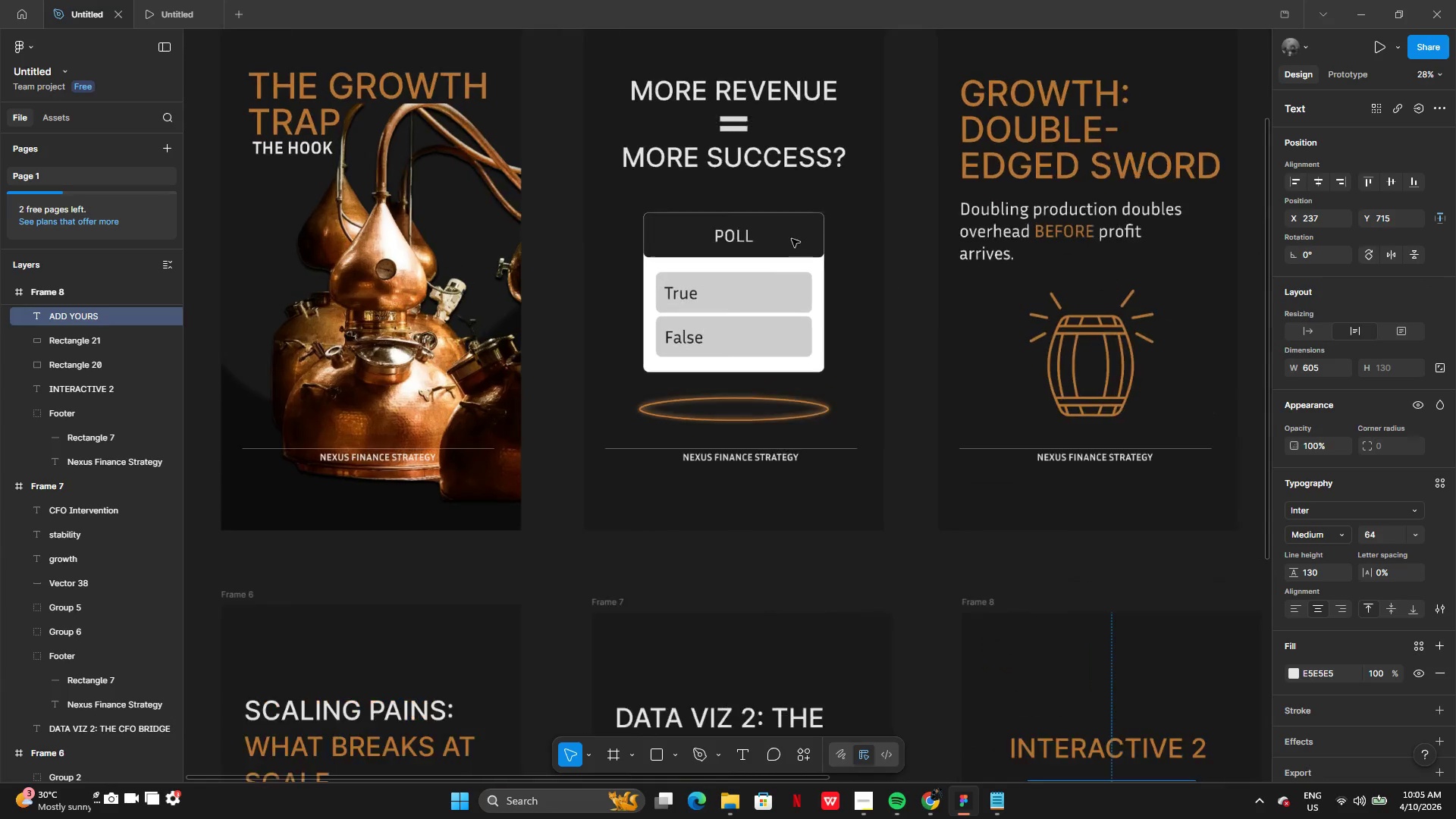 
double_click([738, 236])
 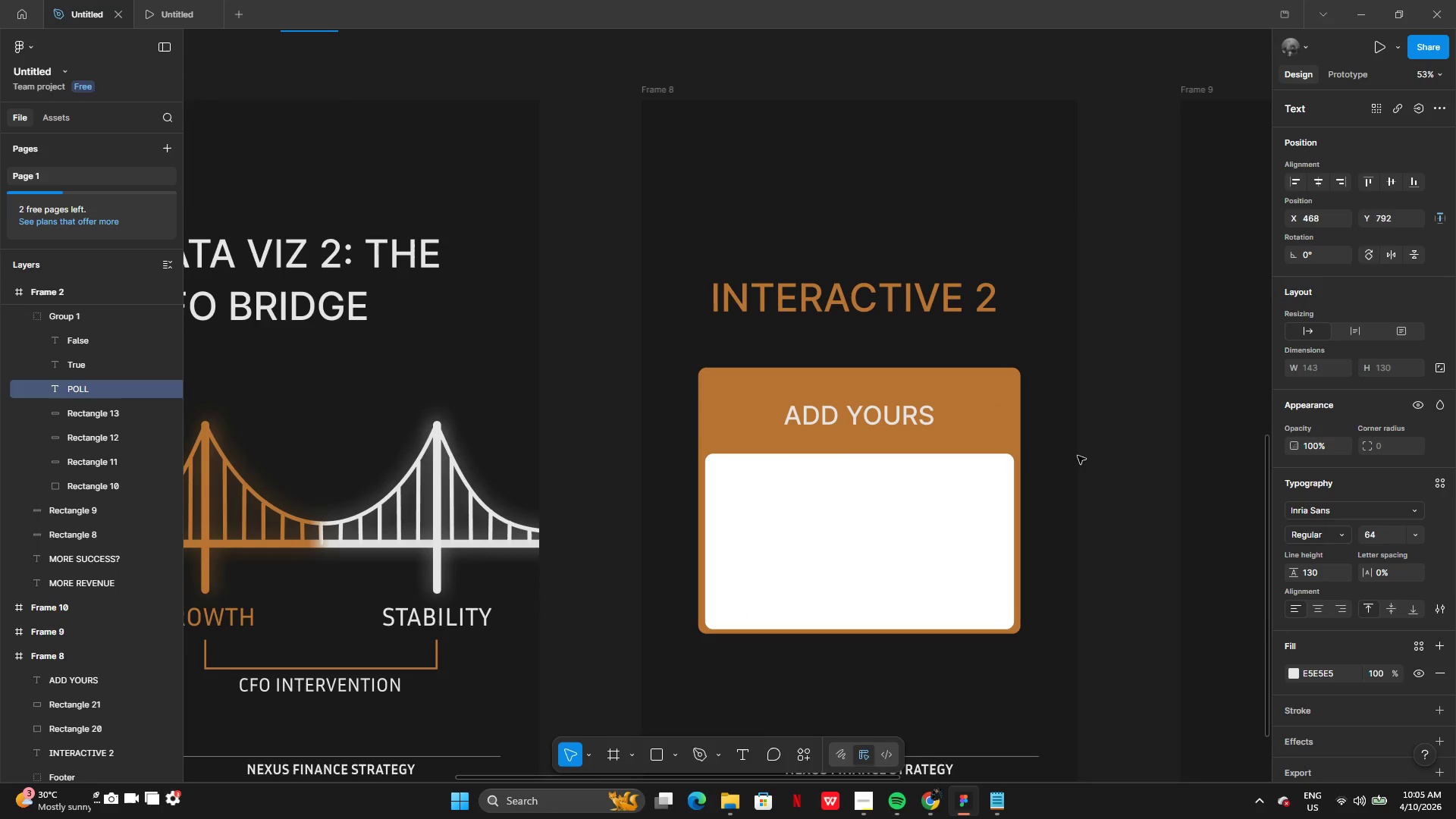 
wait(5.64)
 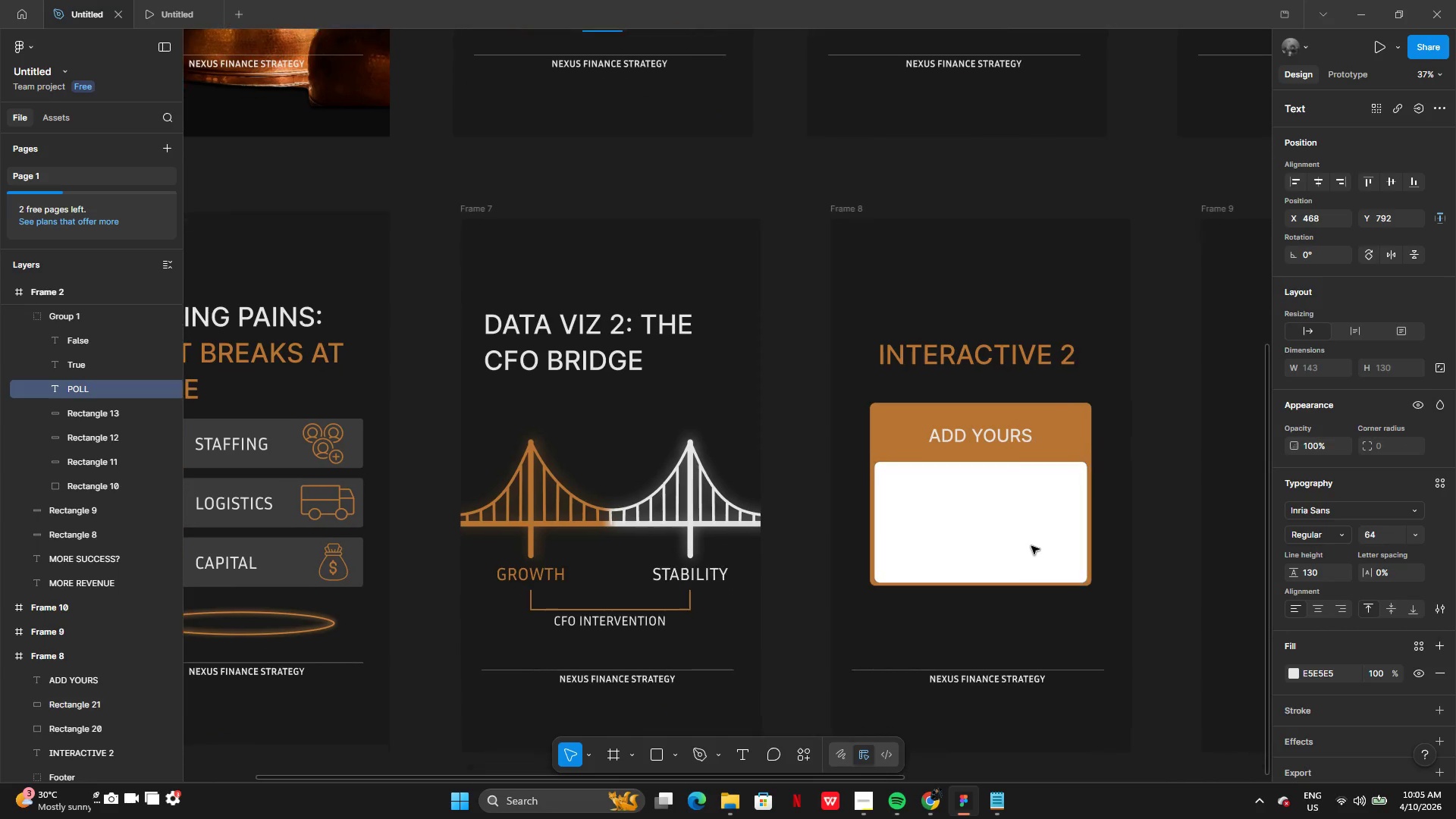 
left_click([855, 419])
 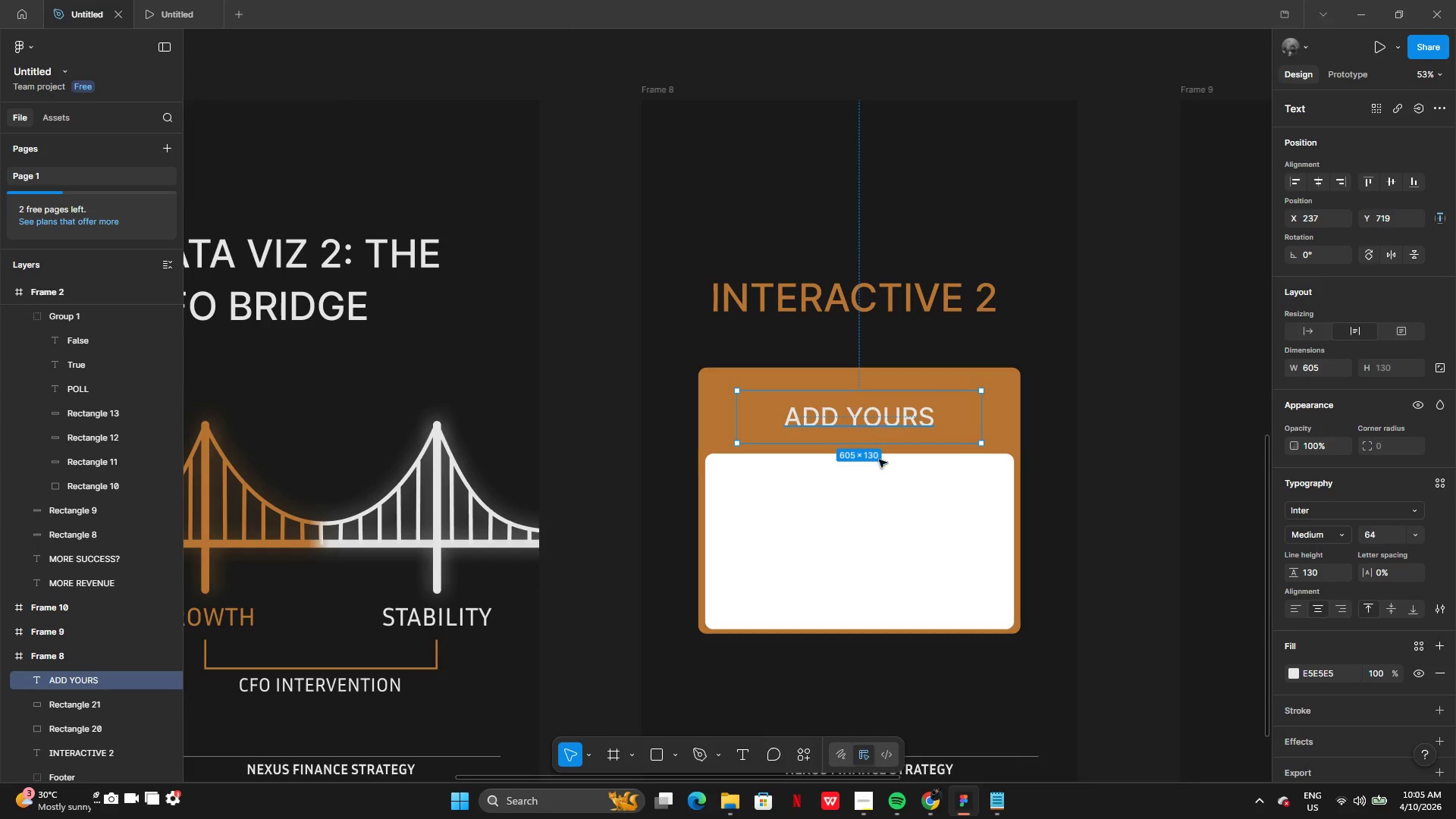 
wait(6.77)
 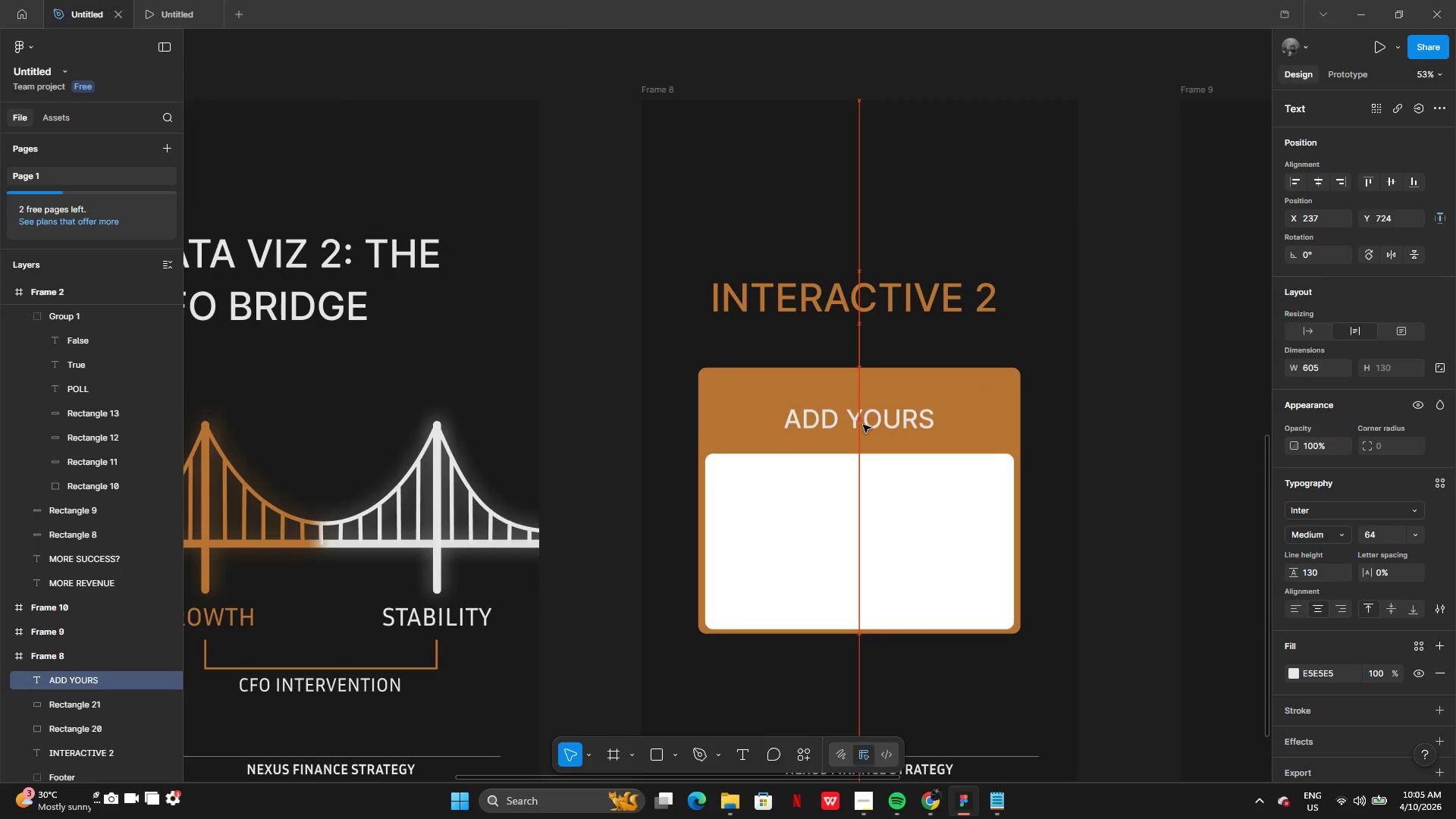 
left_click([1012, 806])
 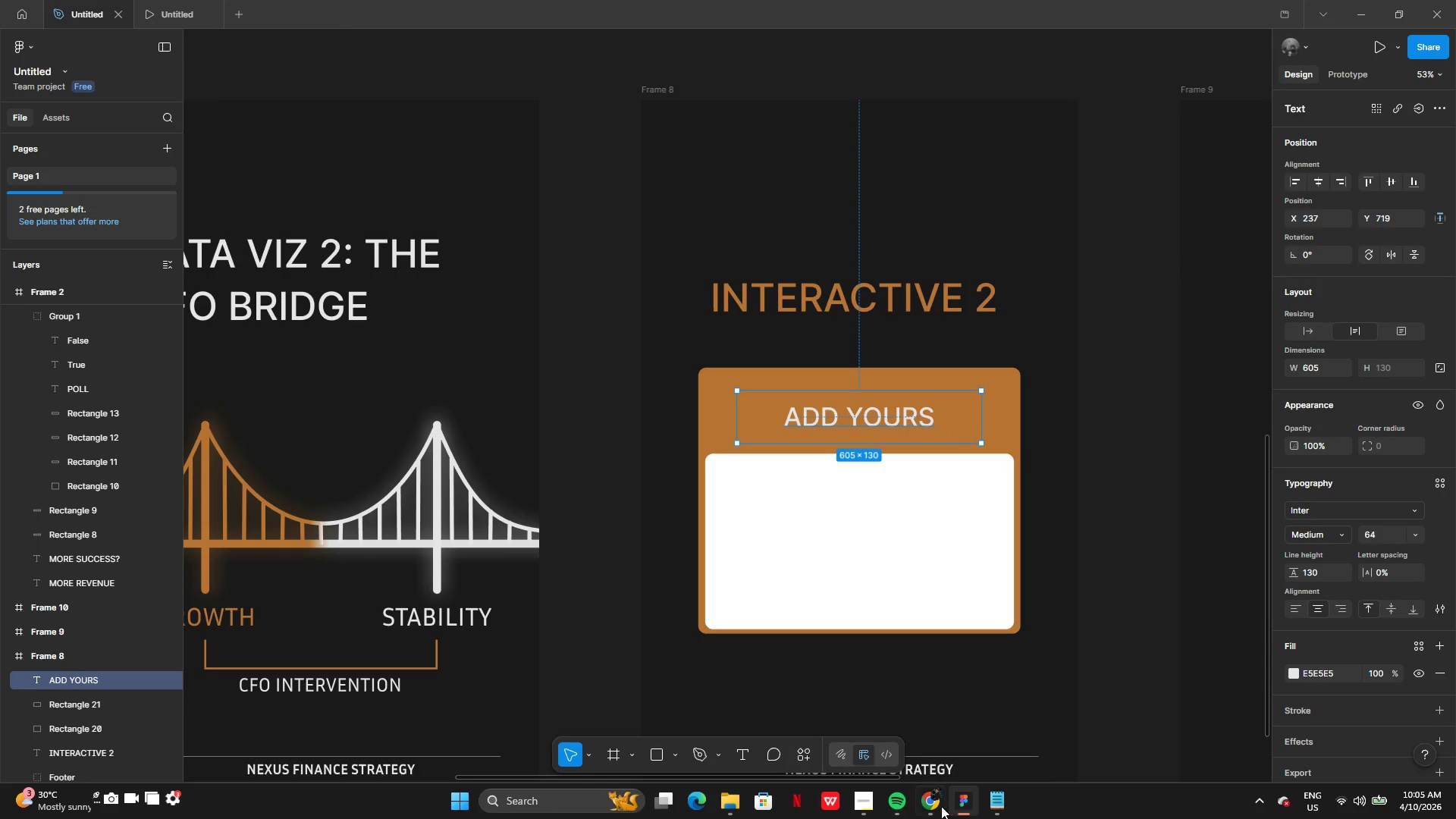 
left_click([941, 806])
 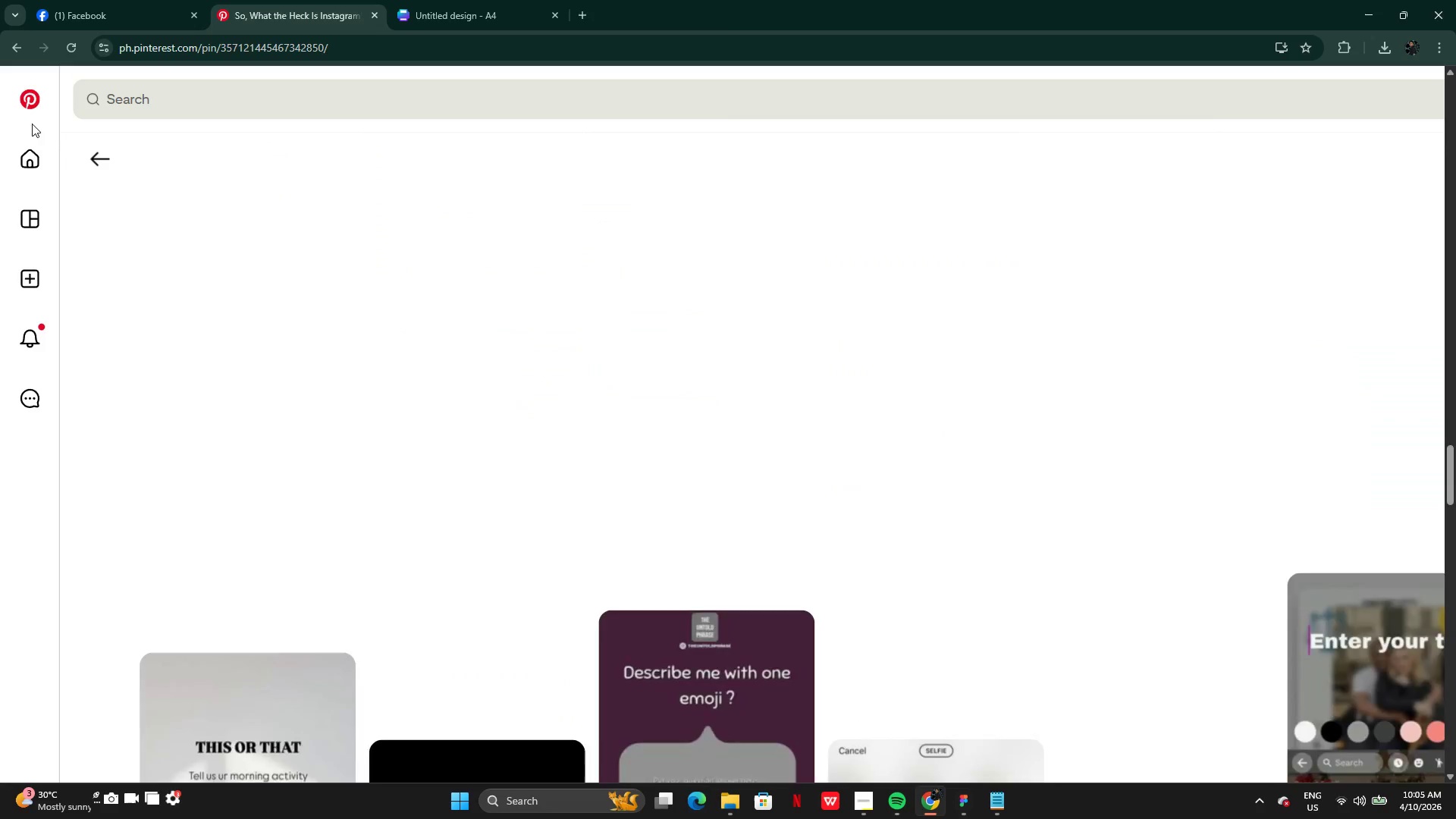 
left_click([87, 152])
 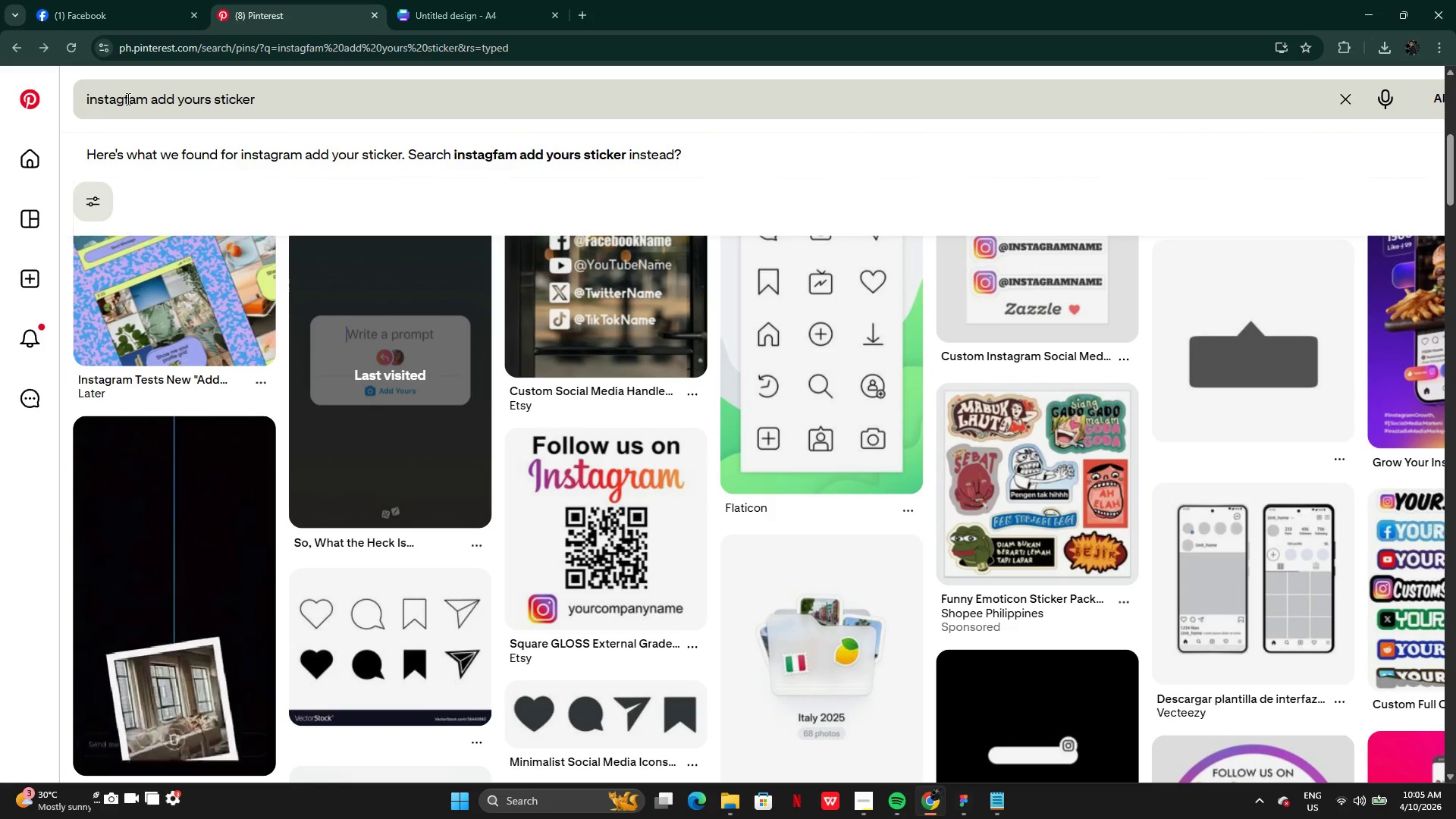 
left_click([130, 99])
 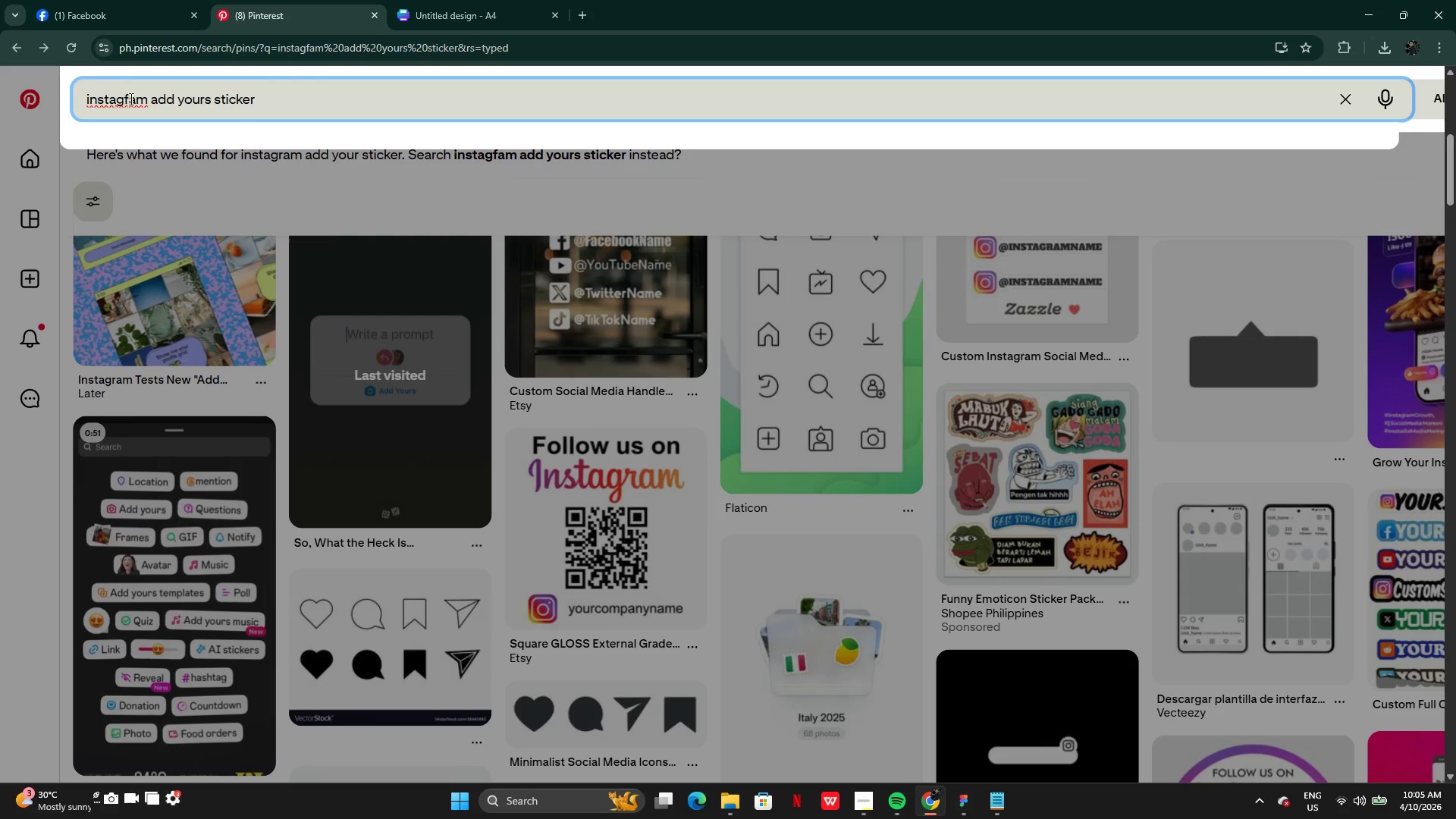 
key(Backspace)
 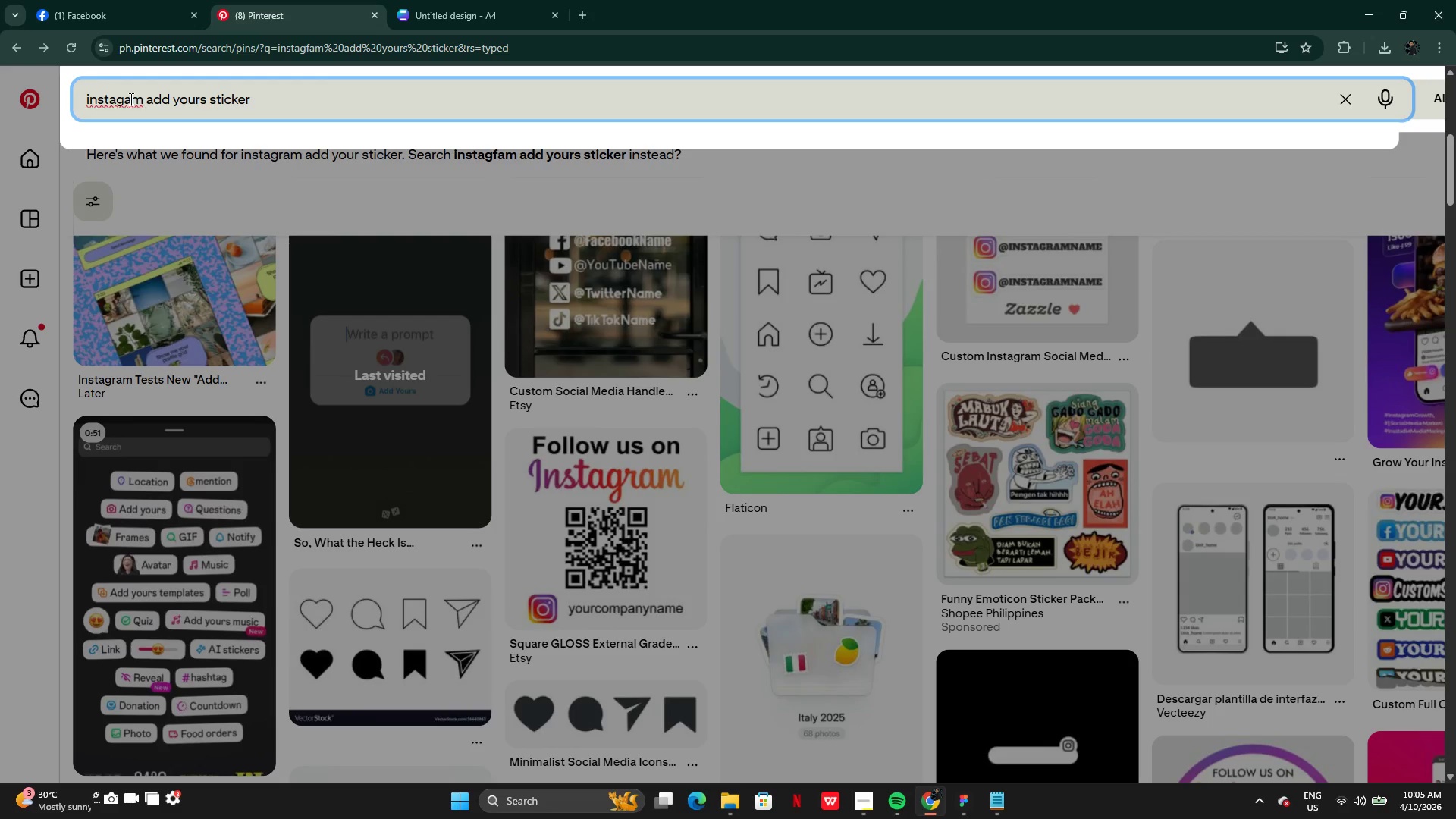 
key(CapsLock)
 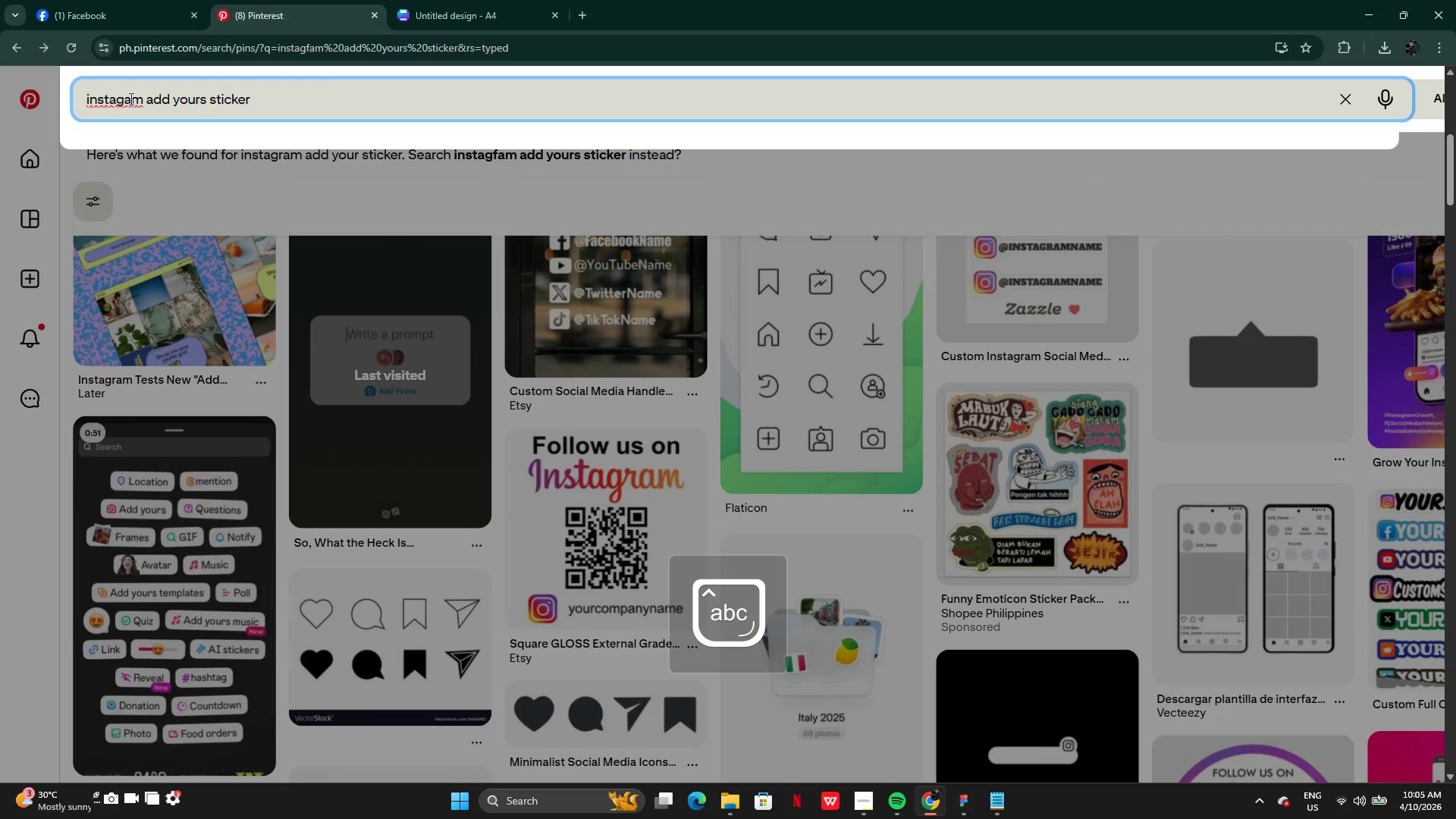 
key(R)
 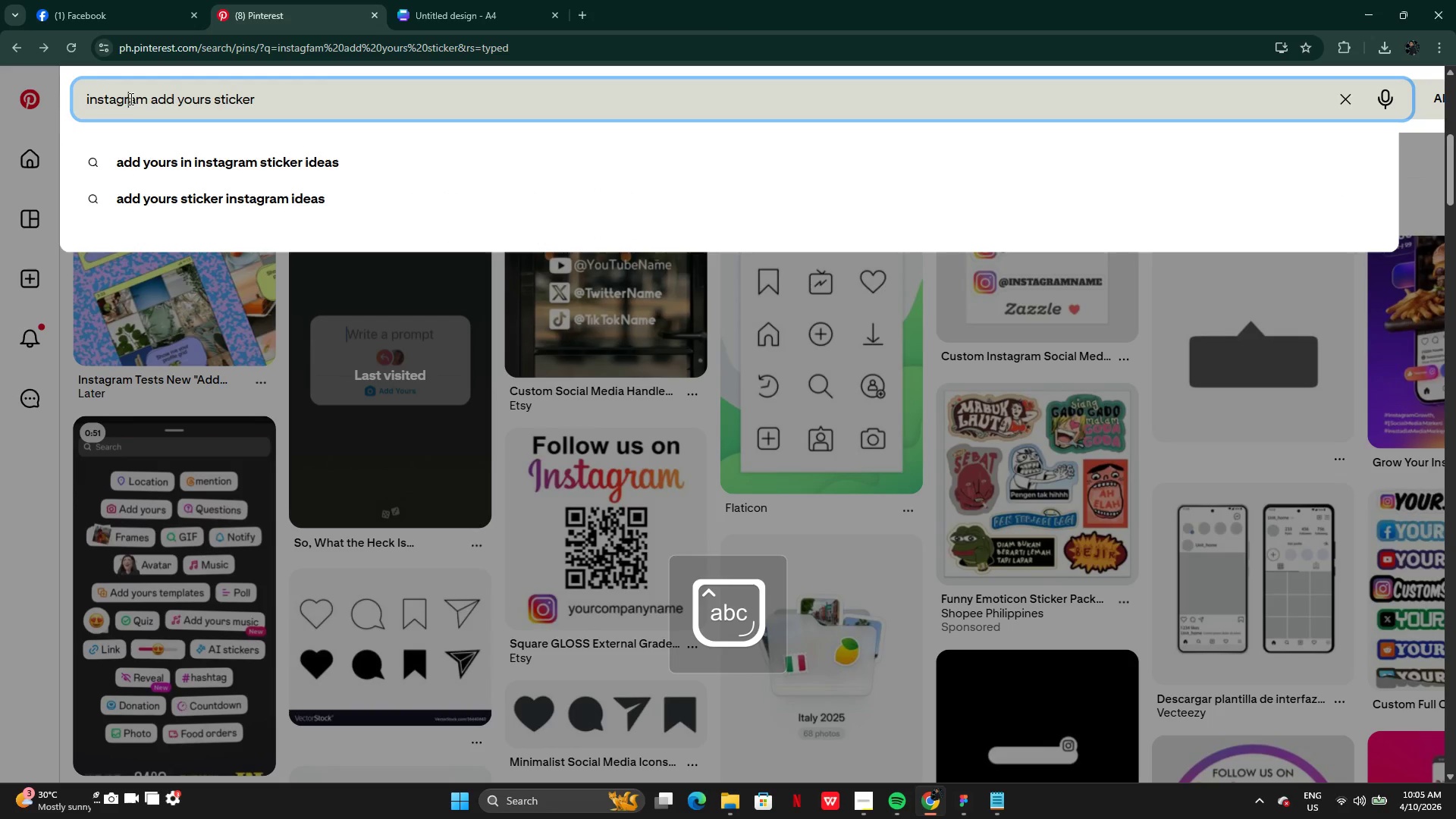 
key(Enter)
 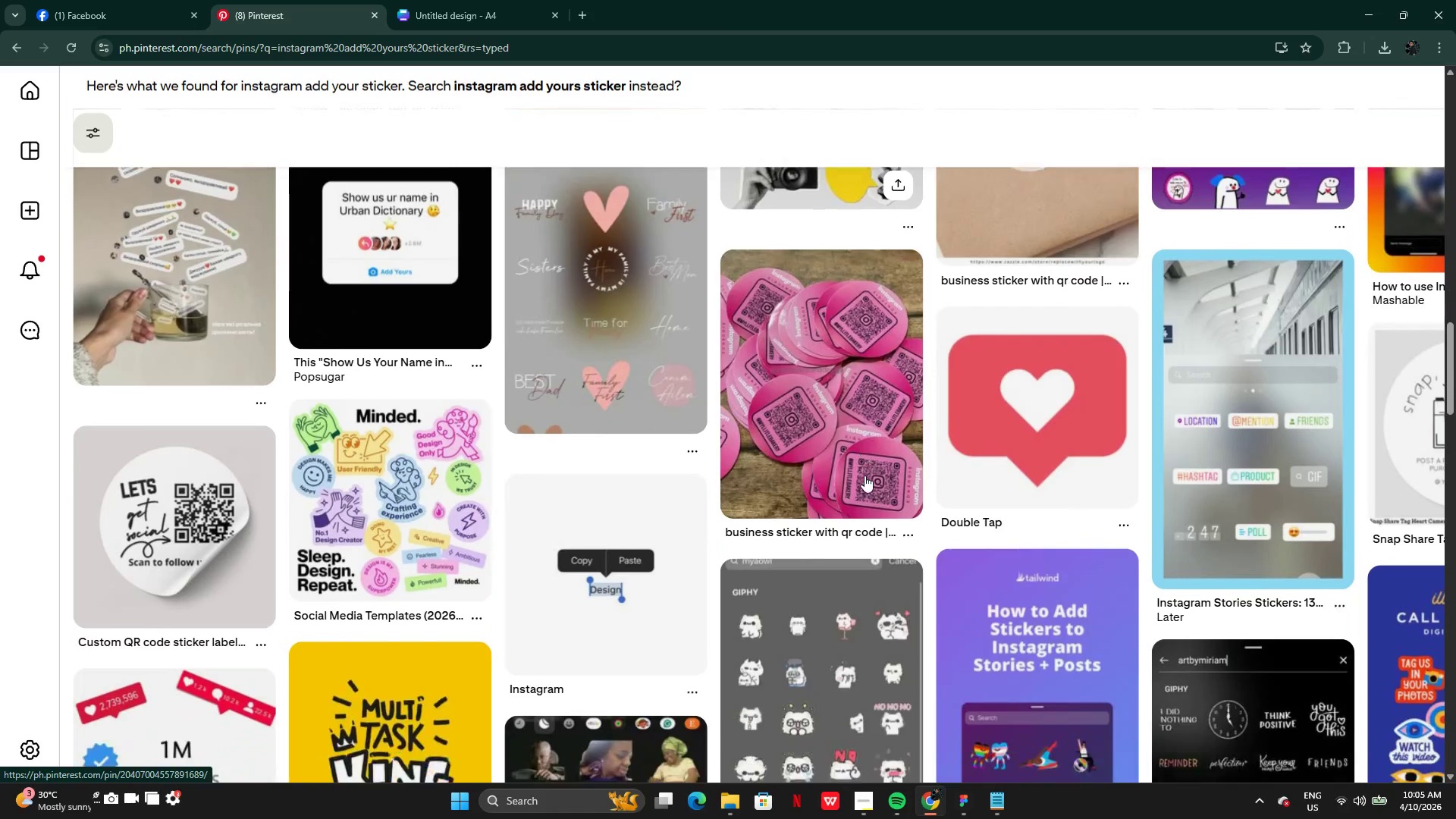 
wait(19.3)
 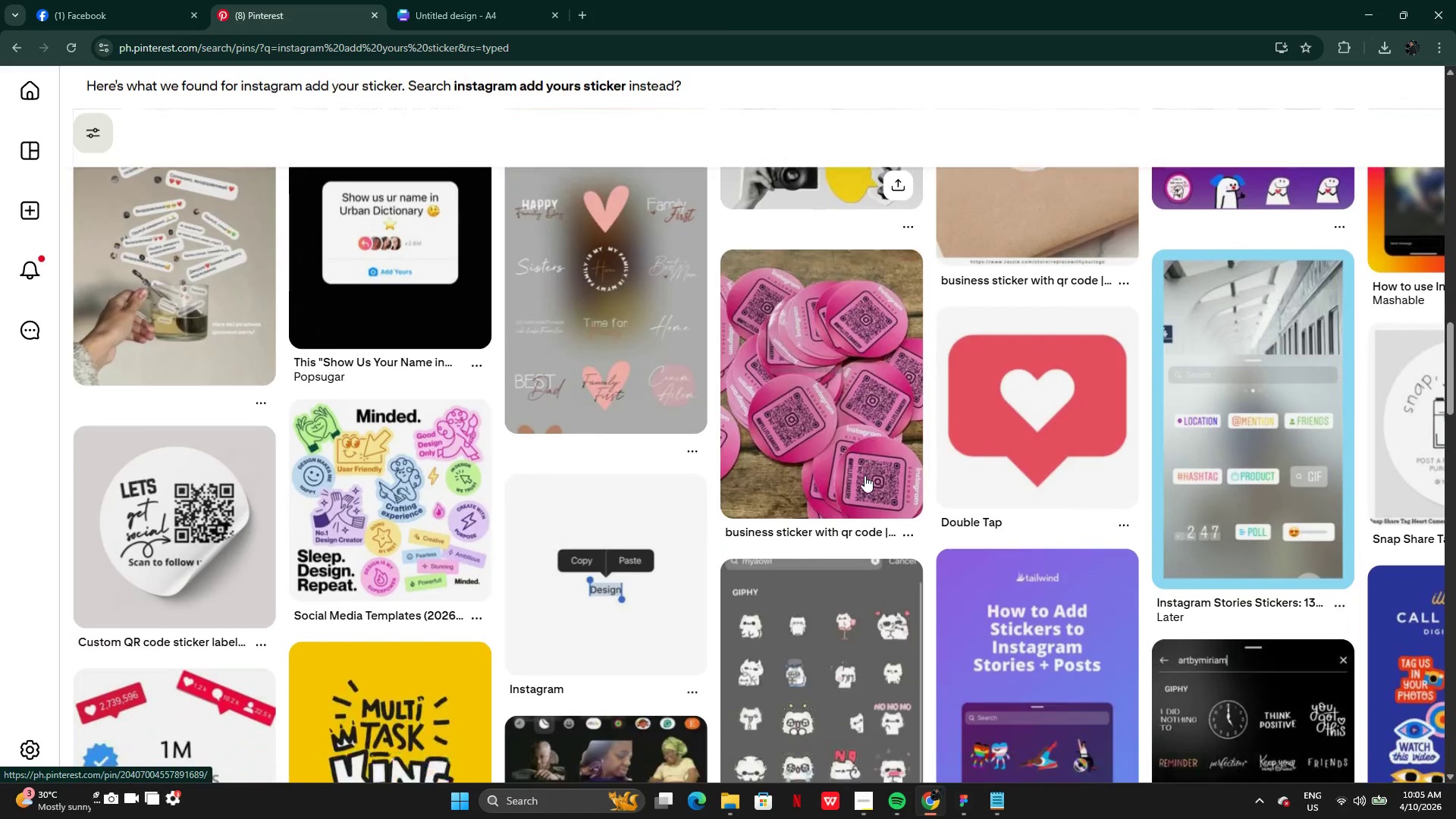 
mouse_move([984, 783])
 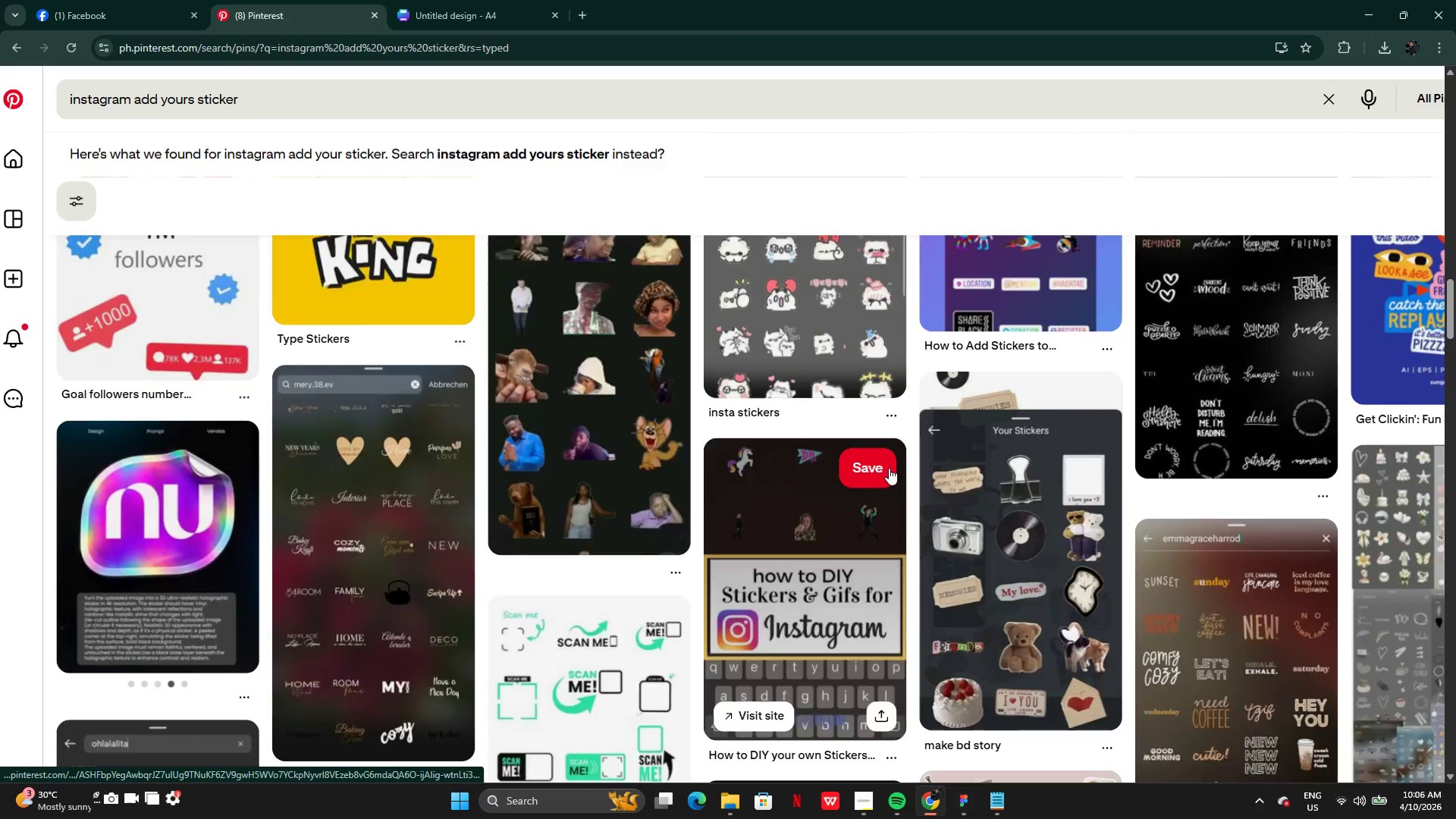 
wait(13.58)
 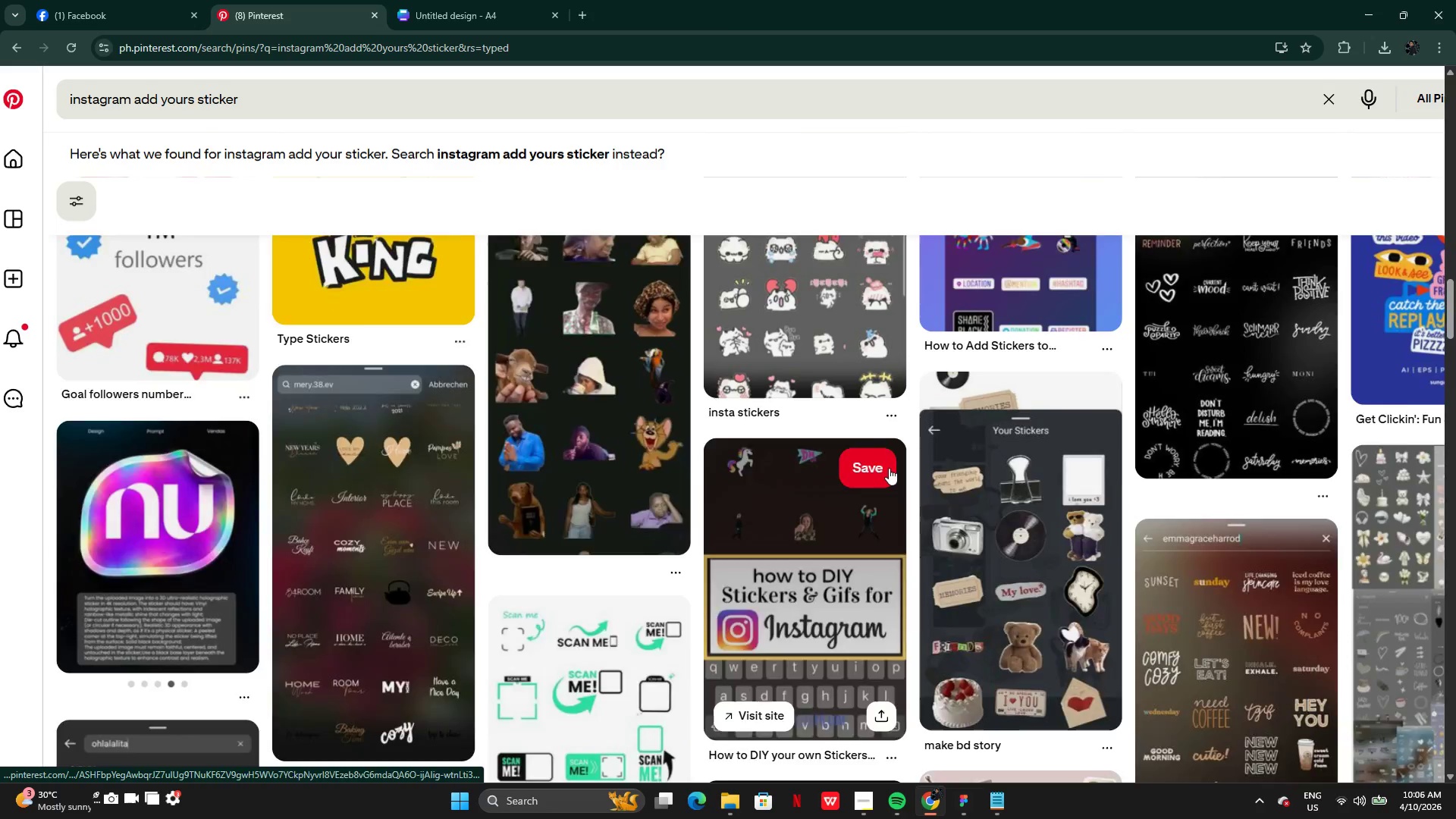 
left_click([987, 804])
 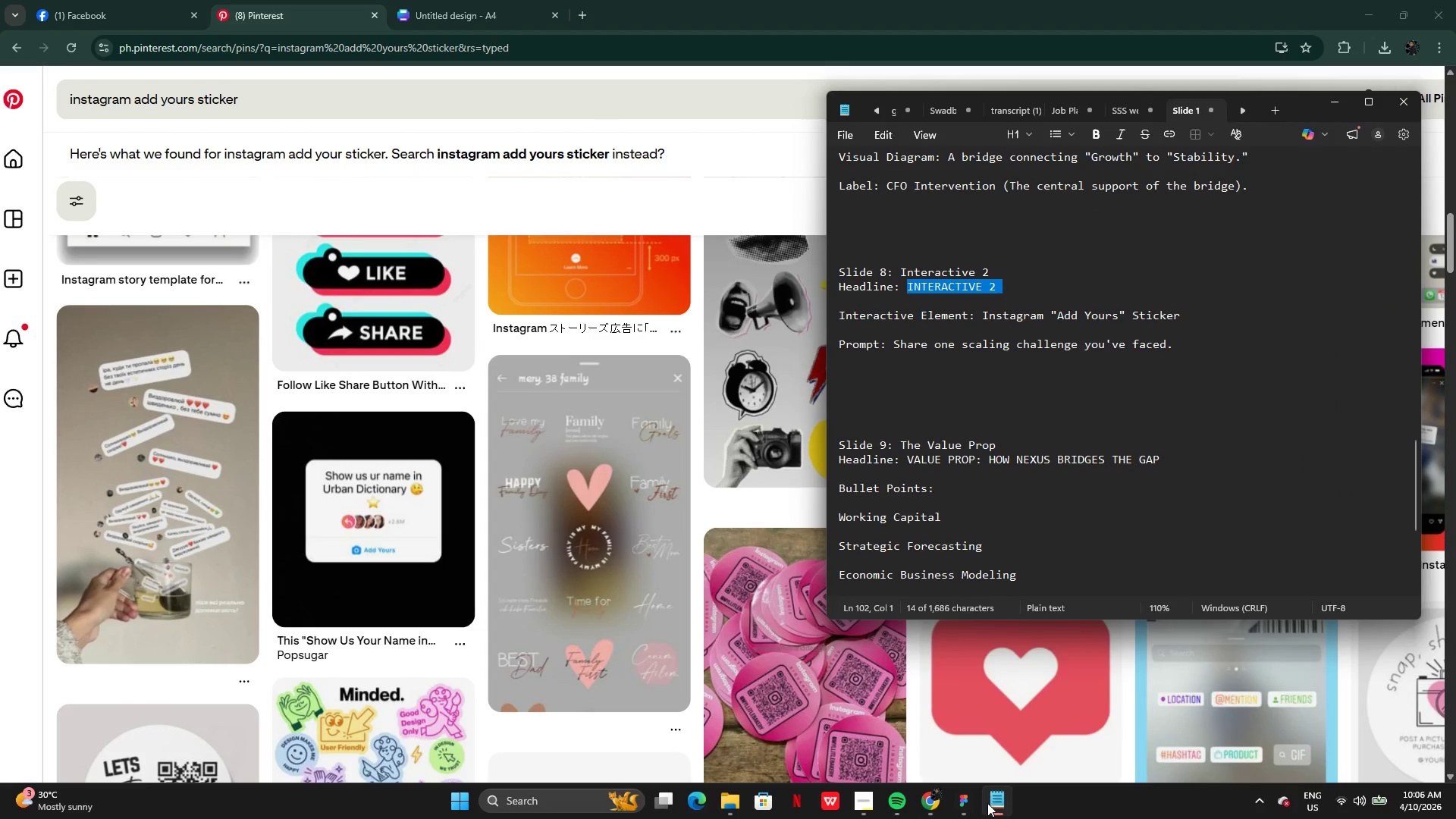 
left_click([989, 802])
 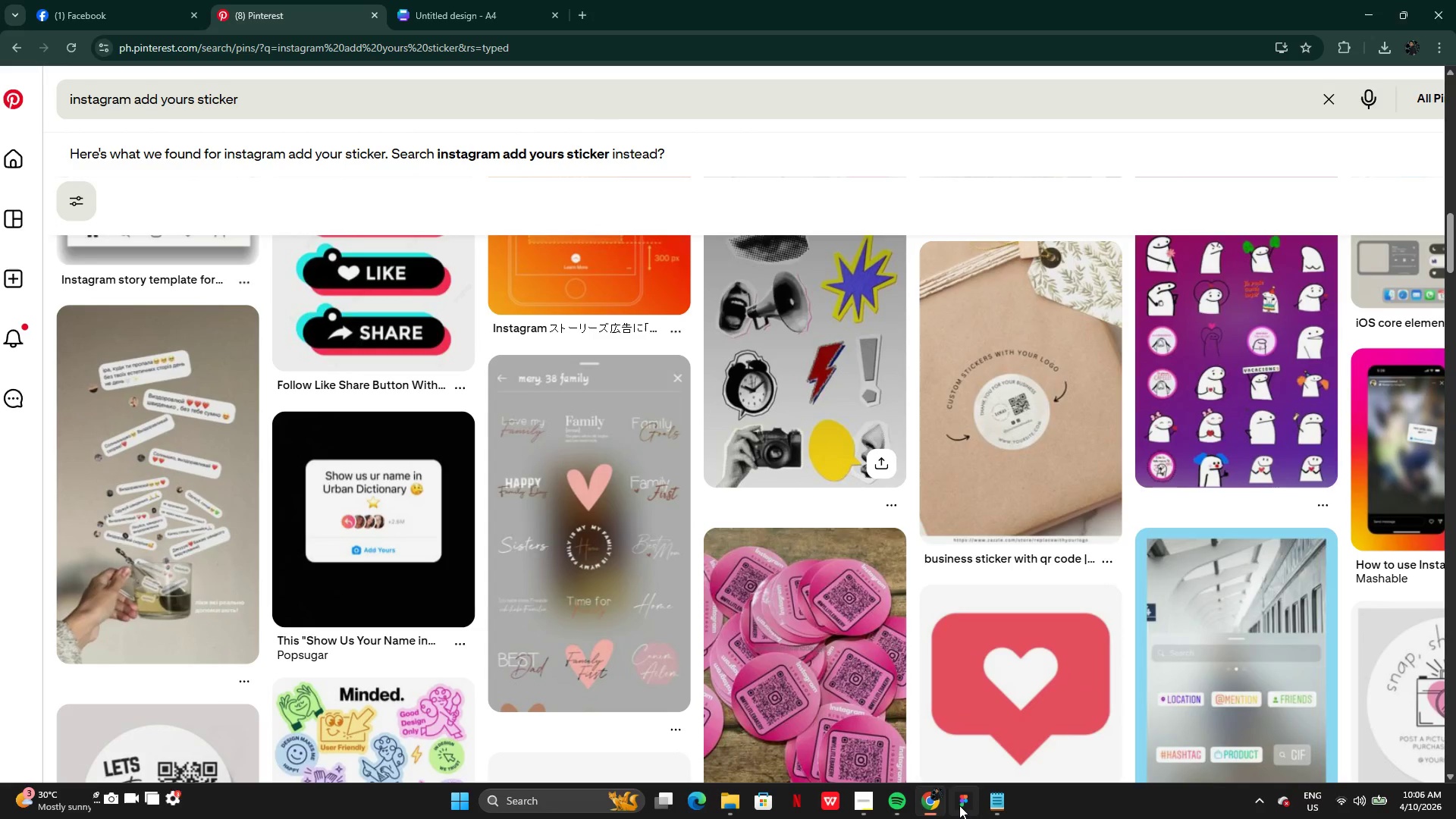 
left_click([959, 805])
 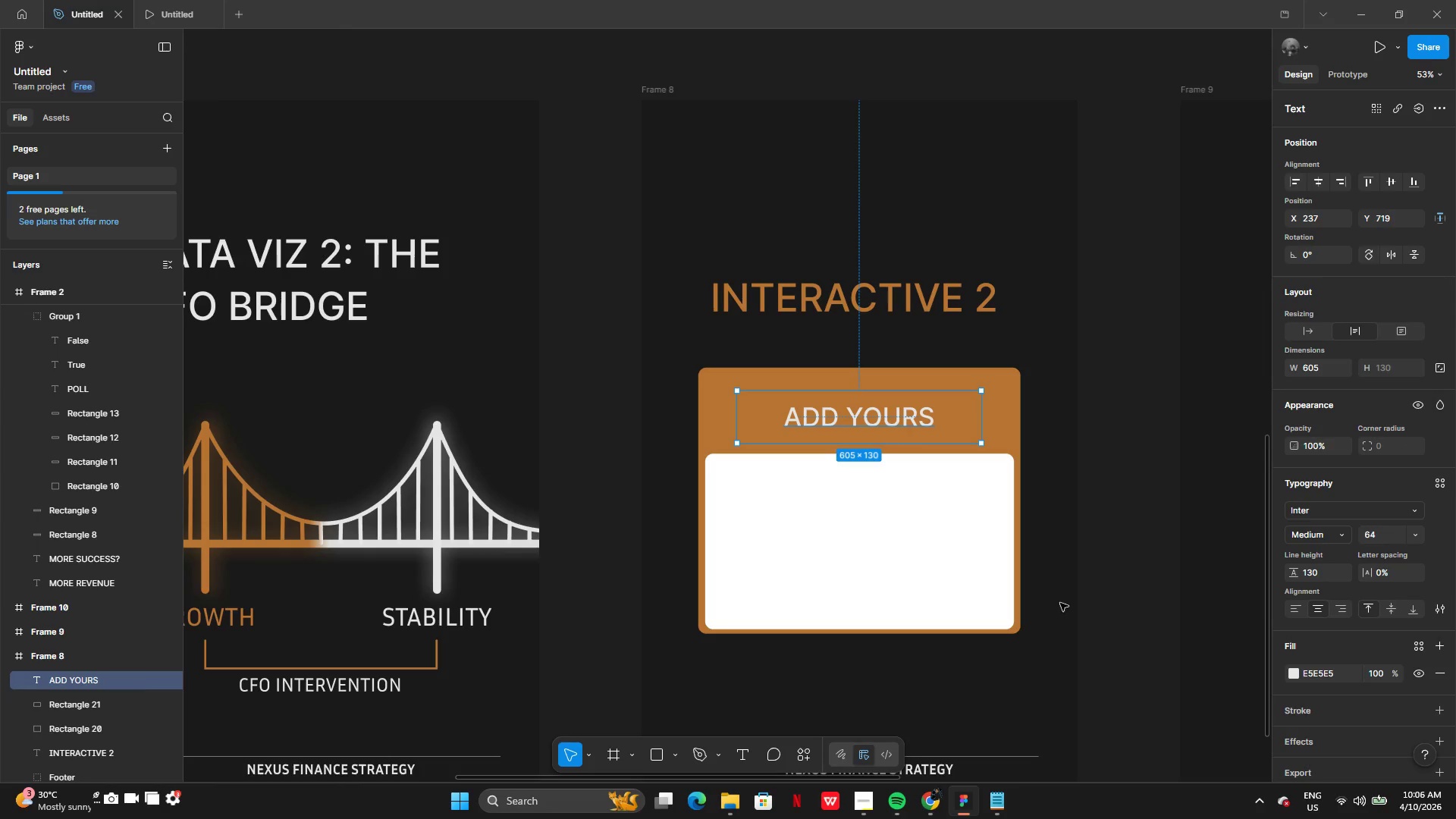 
left_click([1088, 595])
 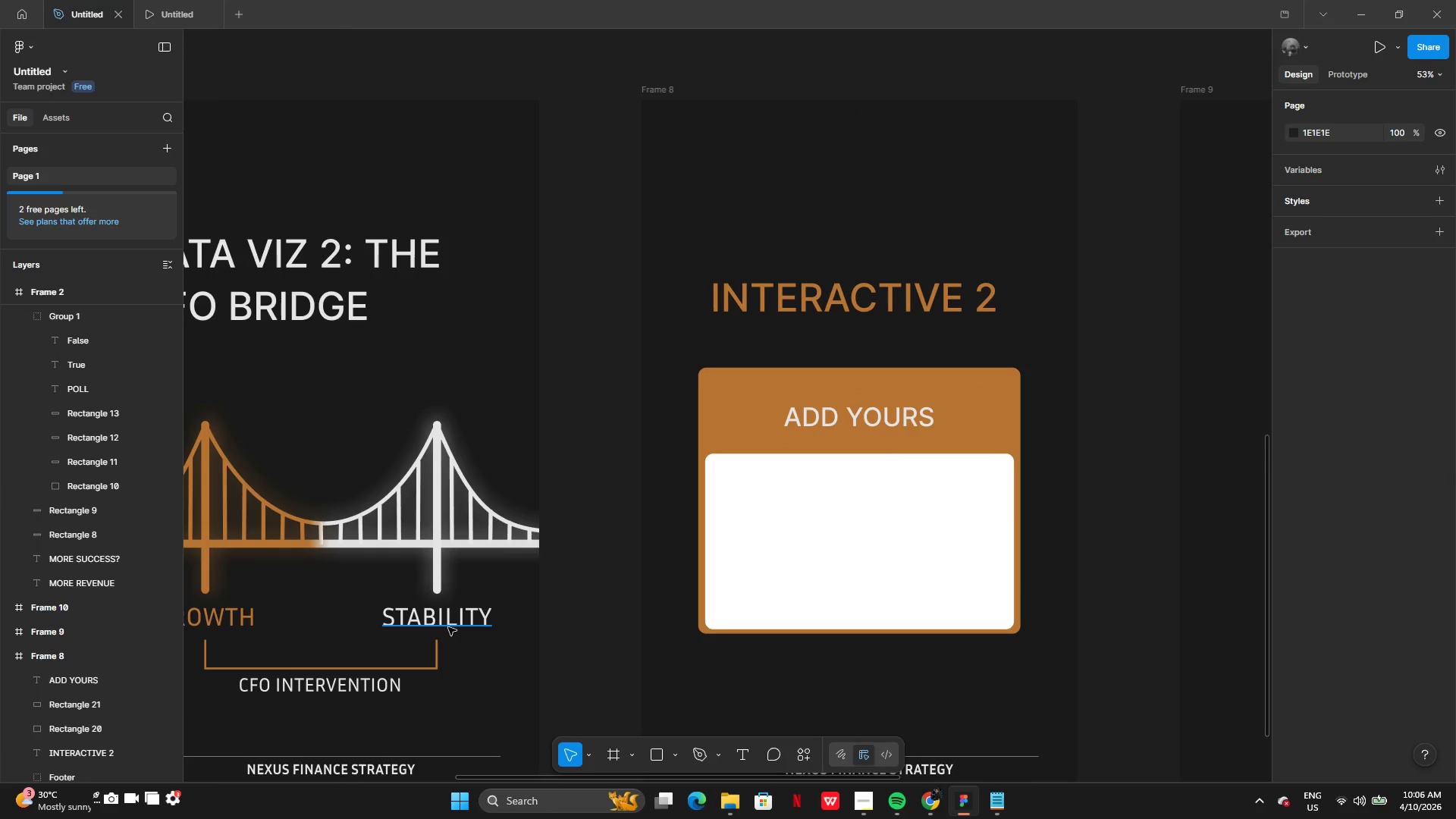 
left_click([446, 626])
 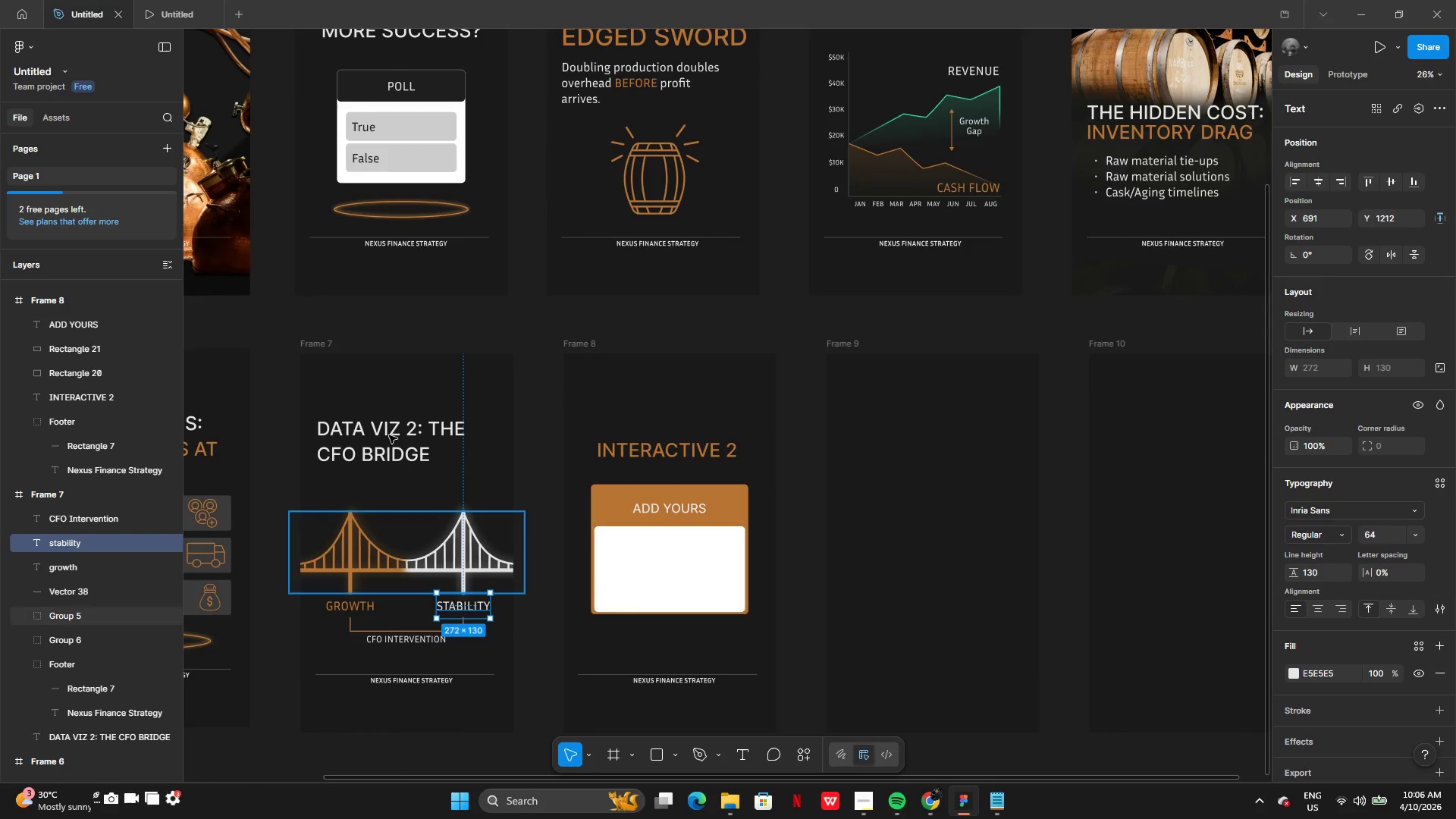 
wait(5.25)
 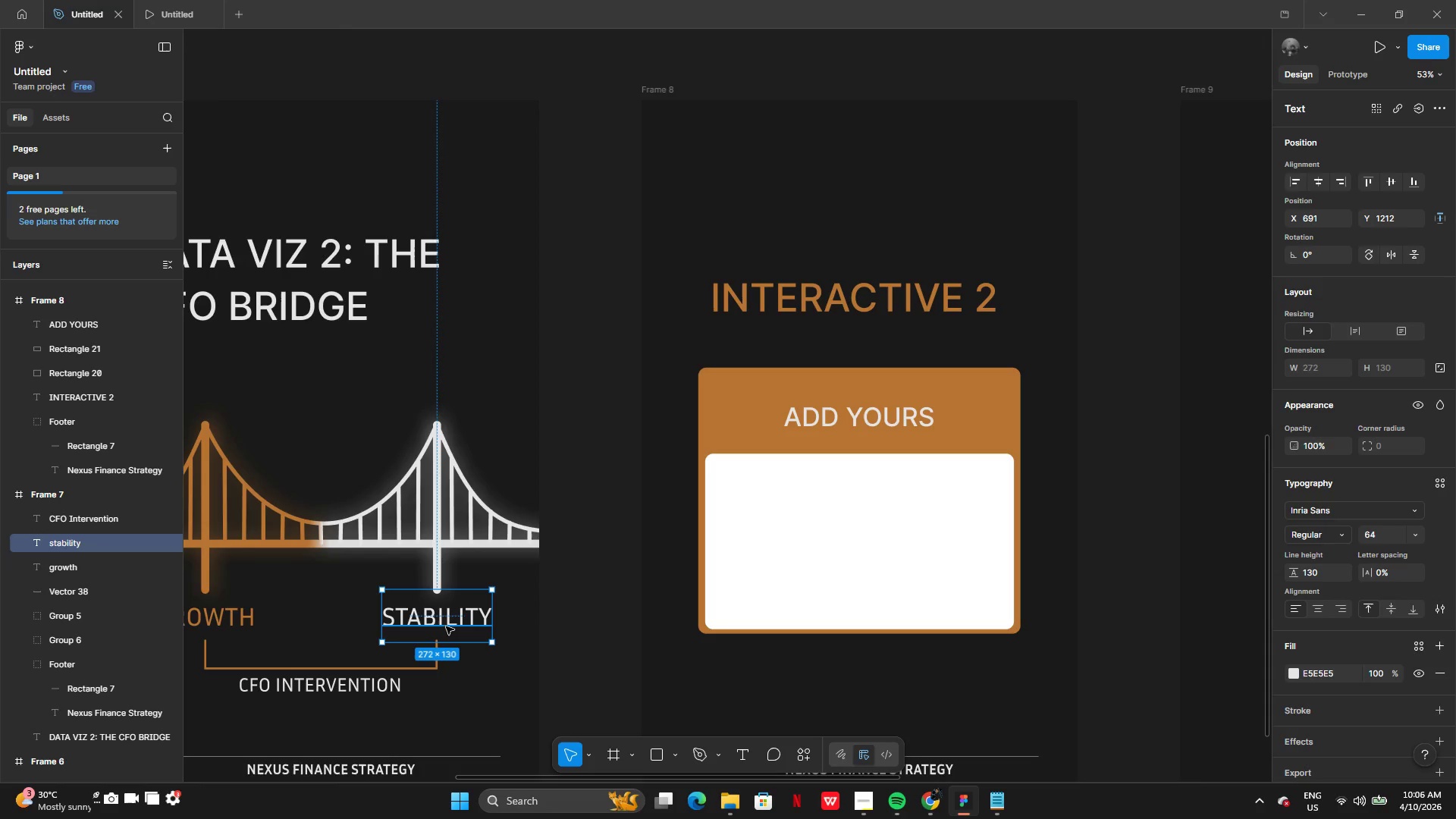 
double_click([366, 129])
 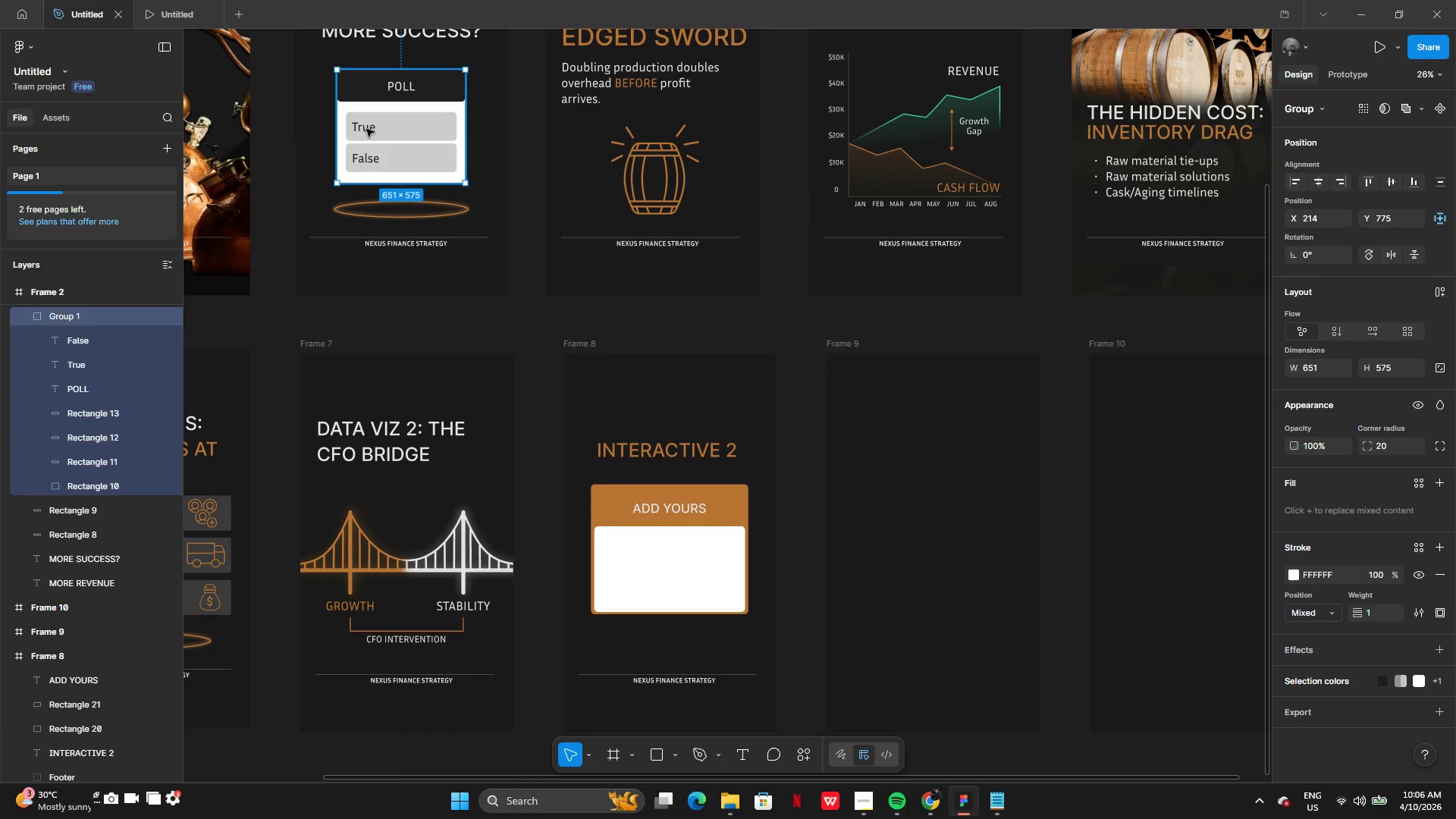 
double_click([366, 129])
 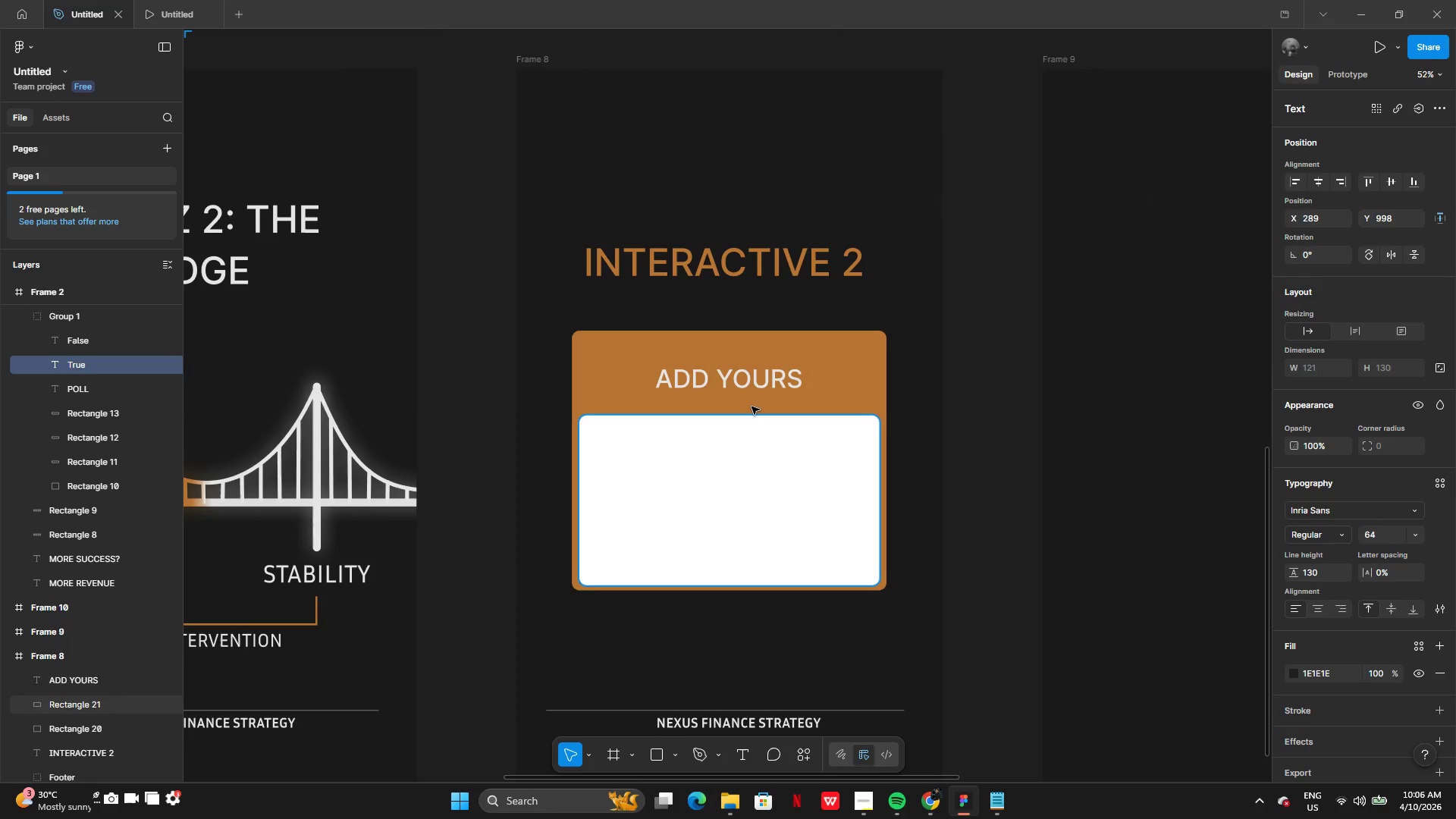 
hold_key(key=AltLeft, duration=0.31)
left_click_drag(start_coordinate=[739, 377], to_coordinate=[736, 393])
 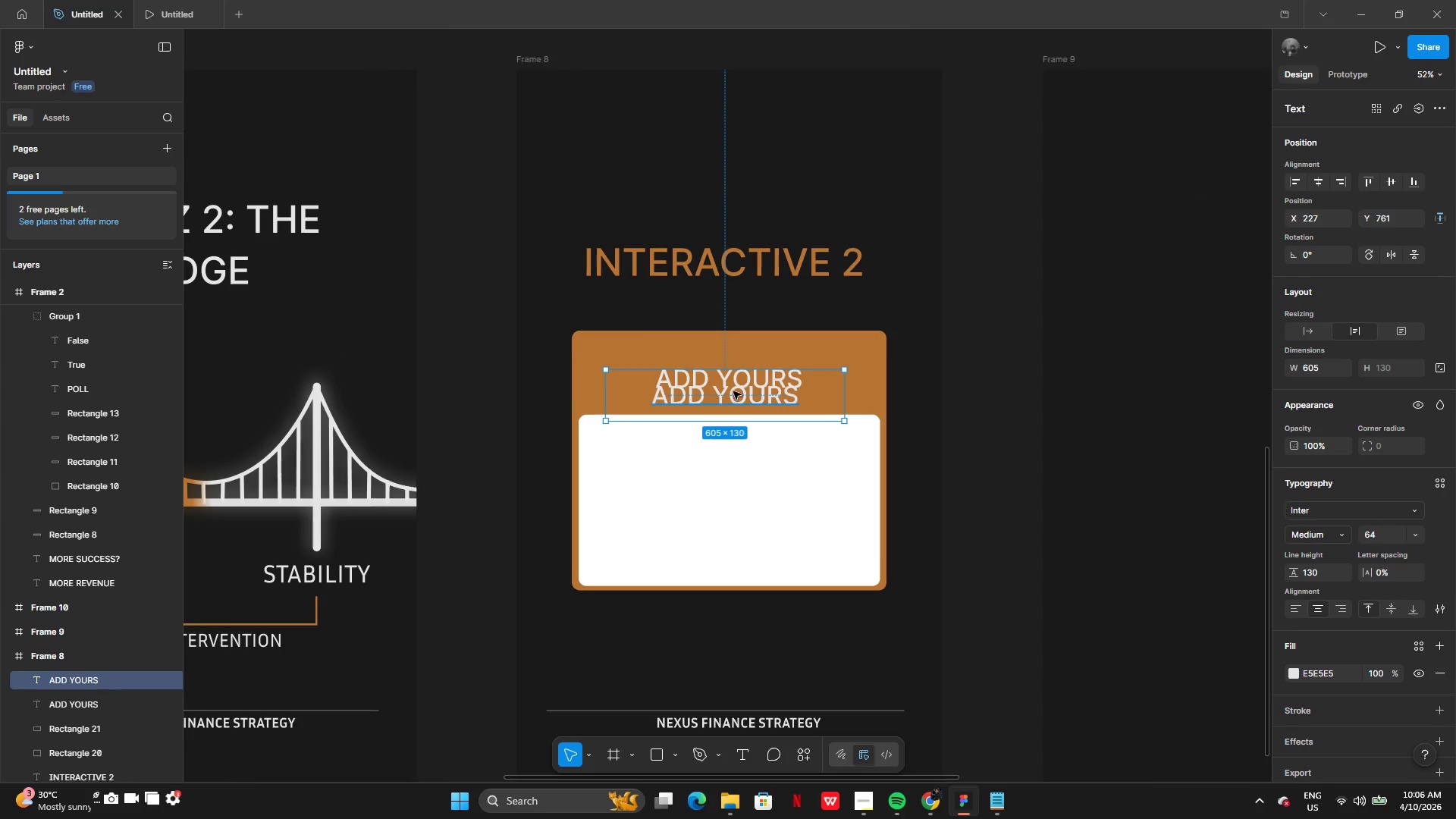 
left_click_drag(start_coordinate=[733, 391], to_coordinate=[733, 473])
 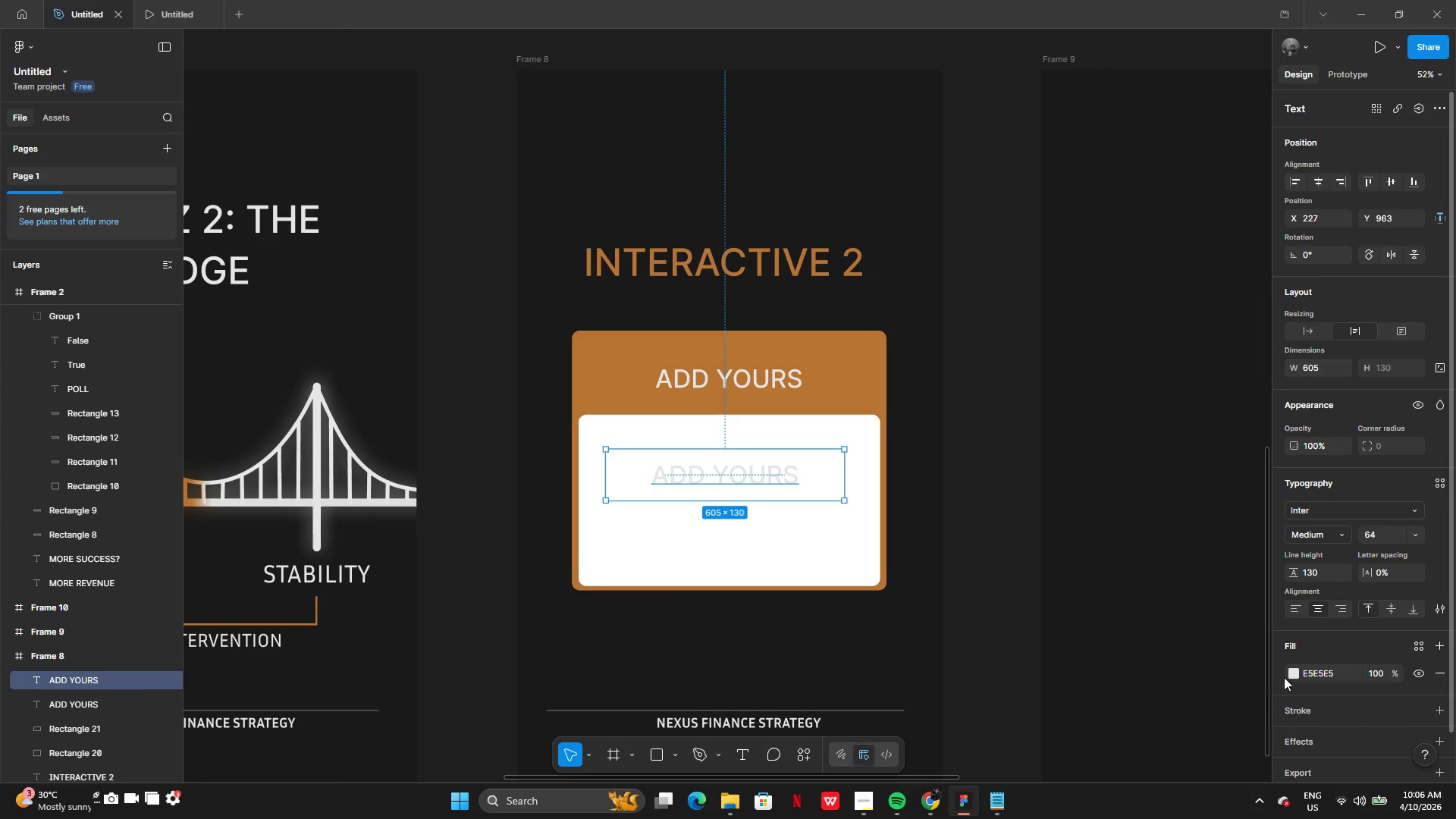 
left_click([1292, 673])
 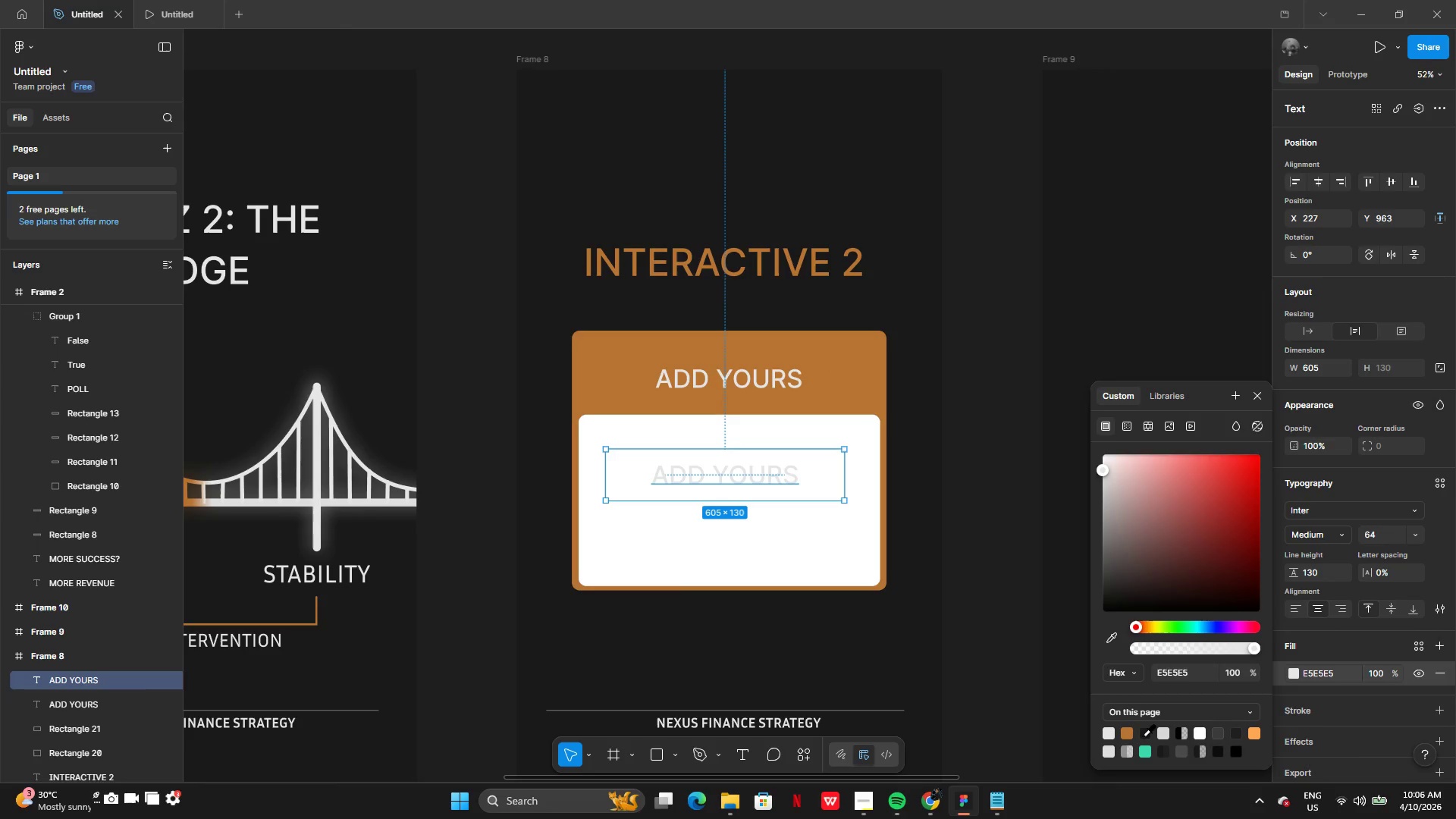 
left_click([1143, 731])
 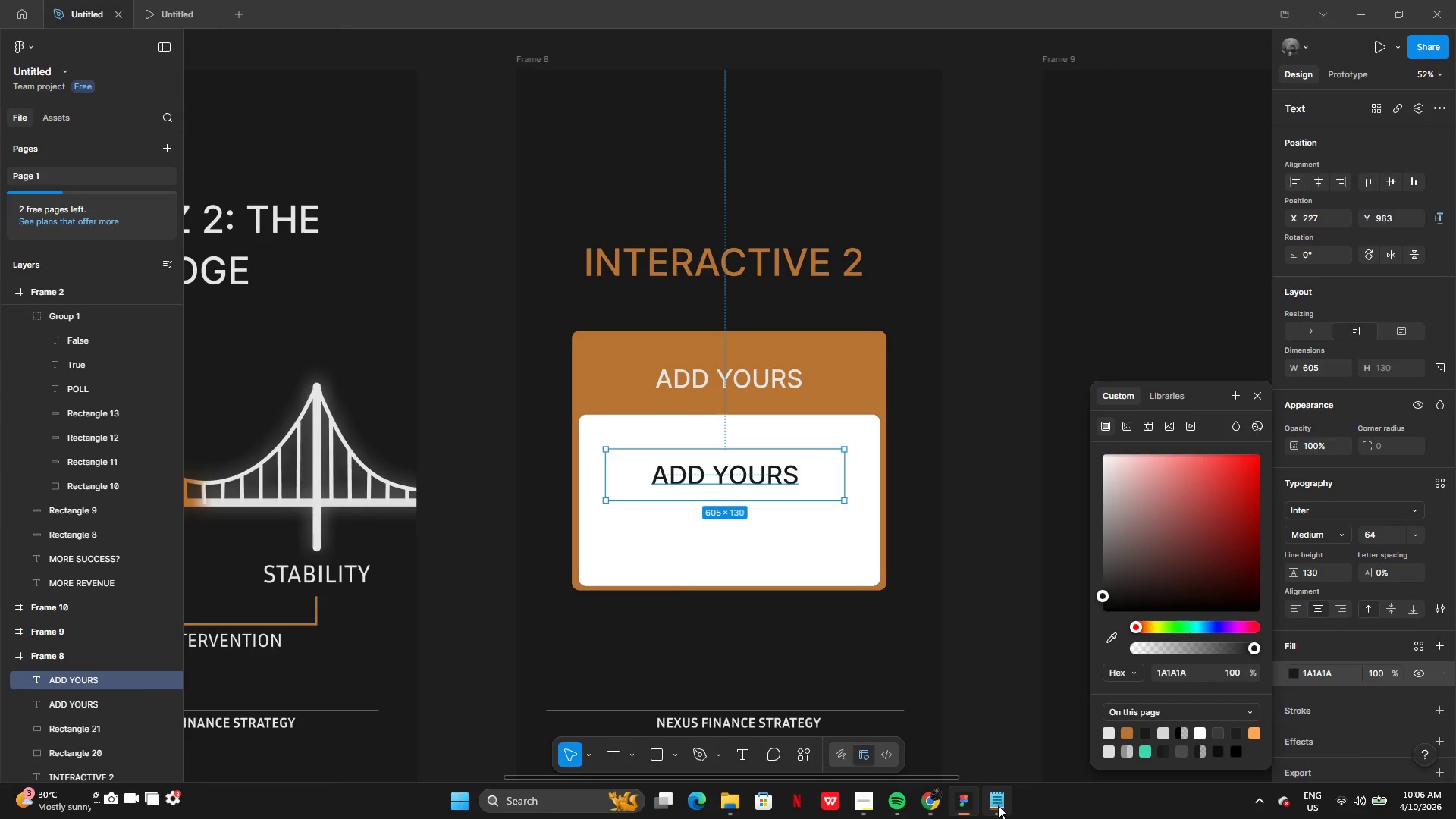 
left_click([990, 802])
 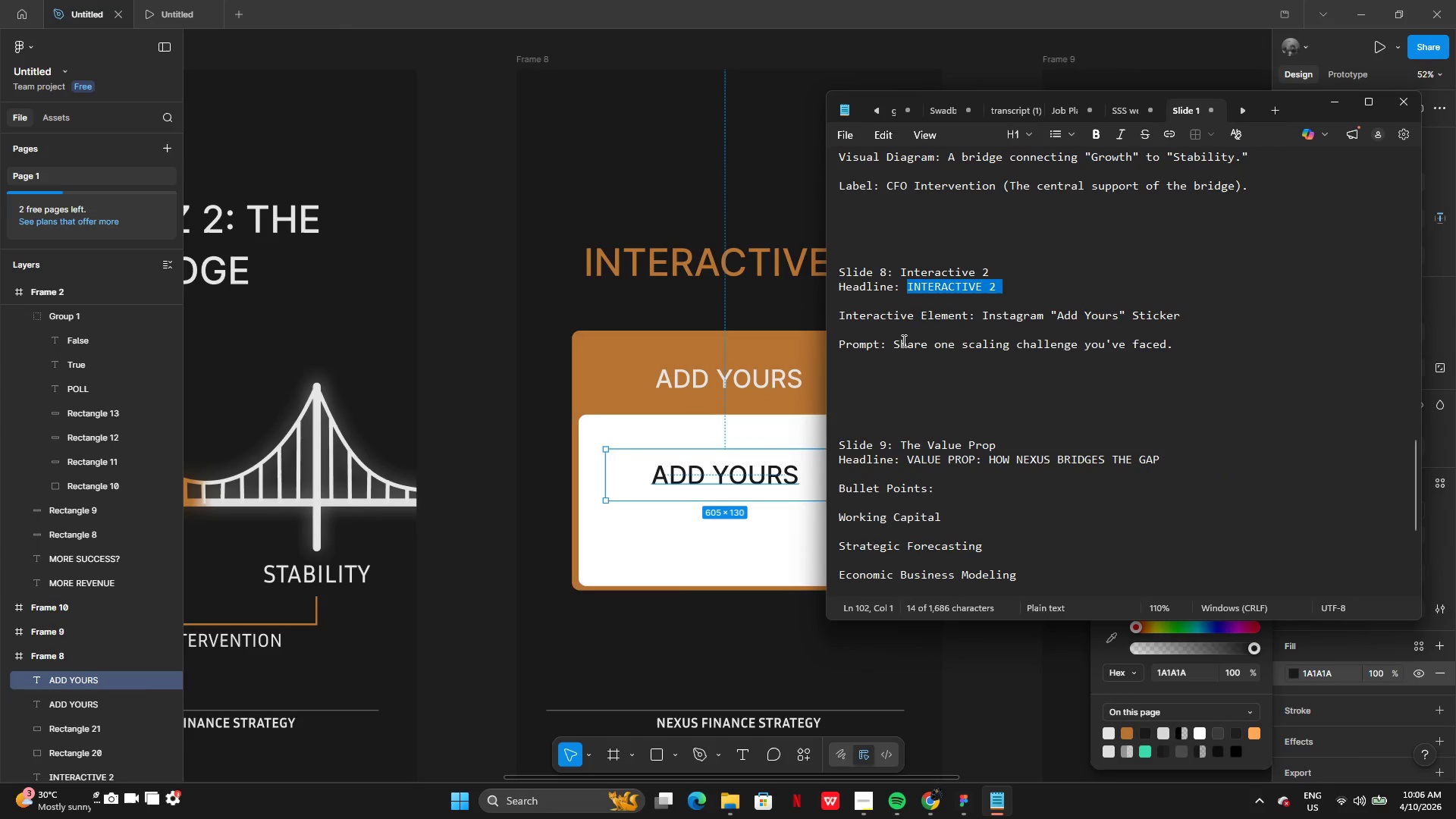 
left_click([896, 352])
 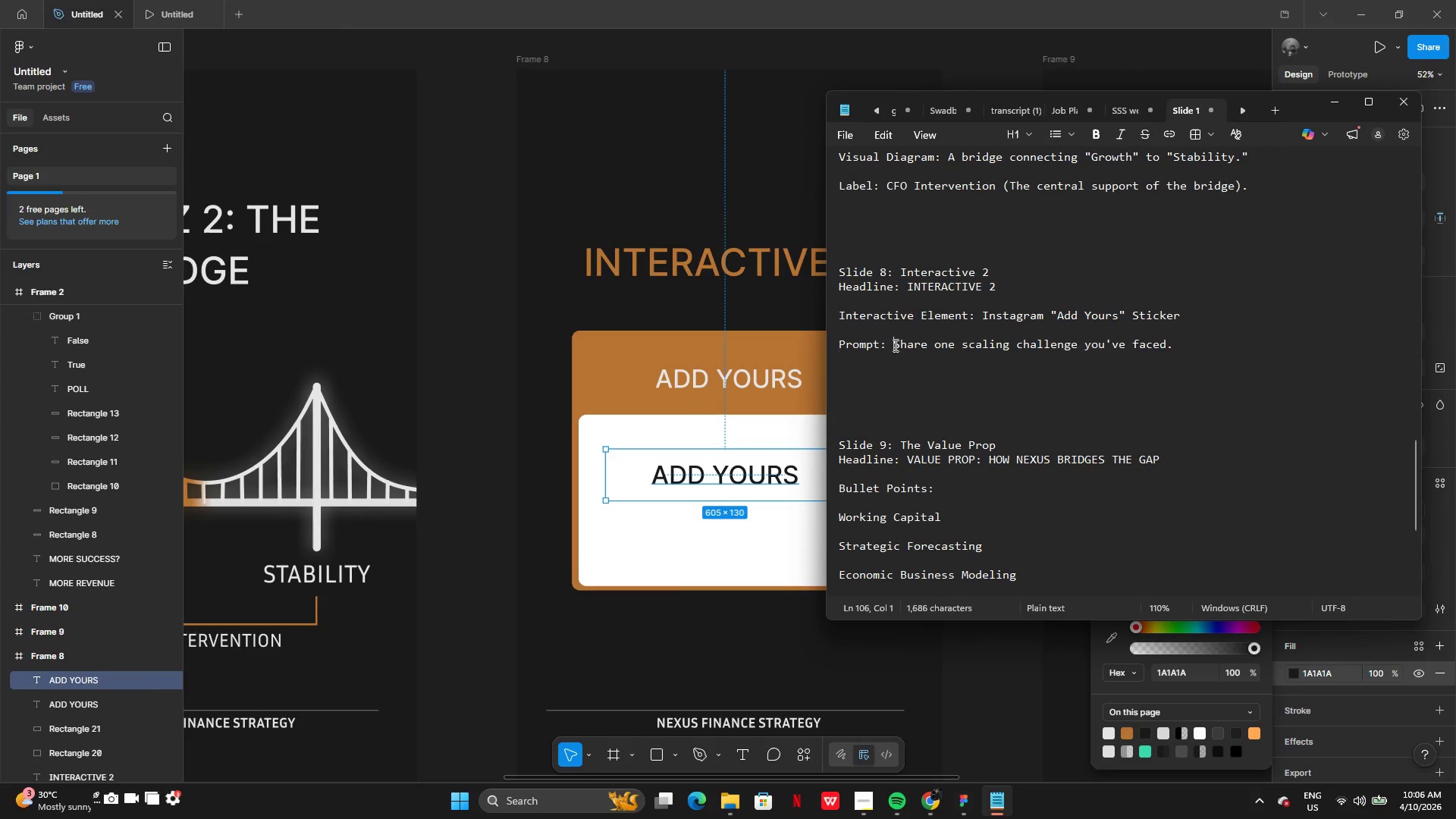 
left_click_drag(start_coordinate=[894, 345], to_coordinate=[1181, 347])
 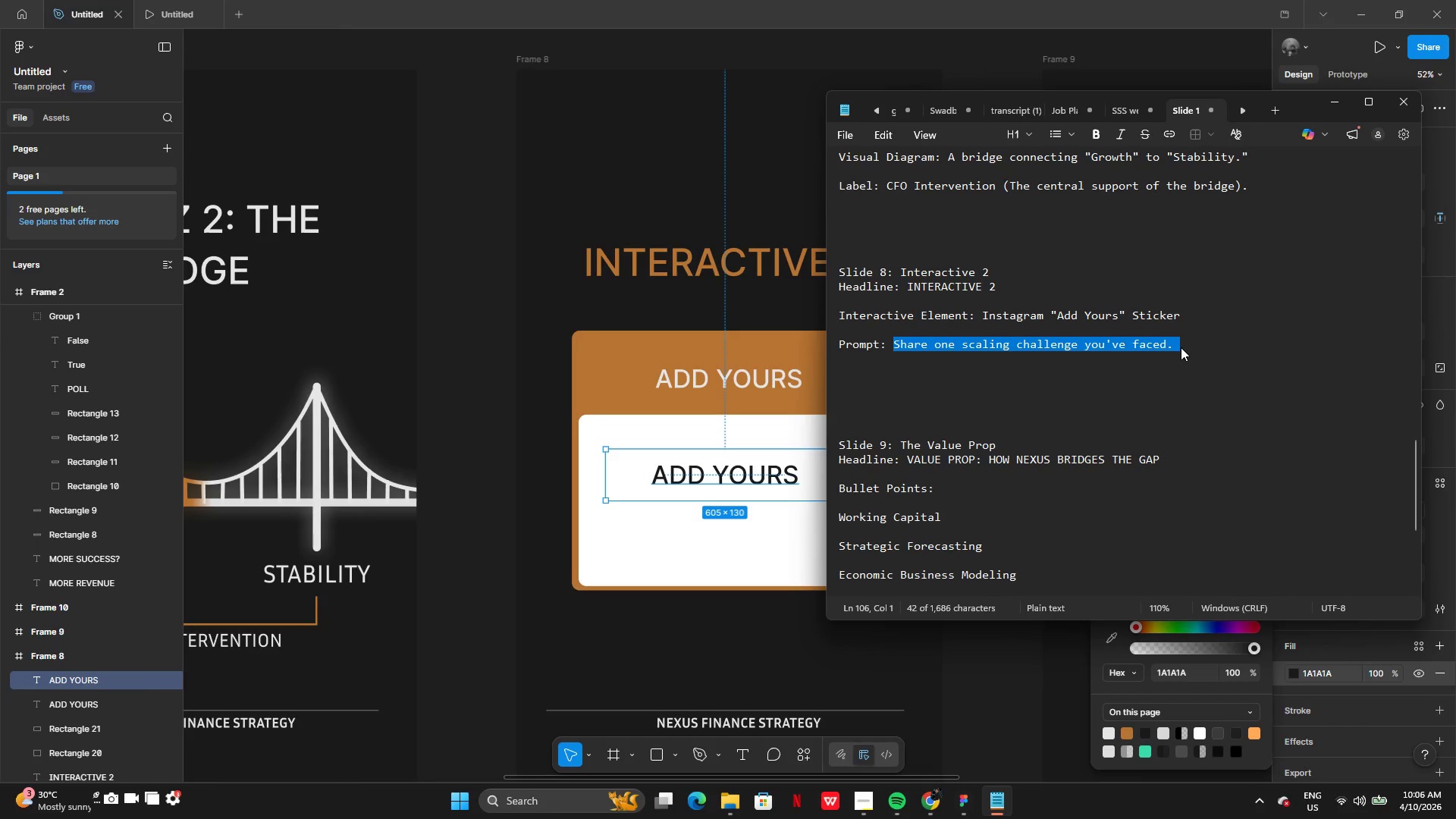 
key(Control+C)
 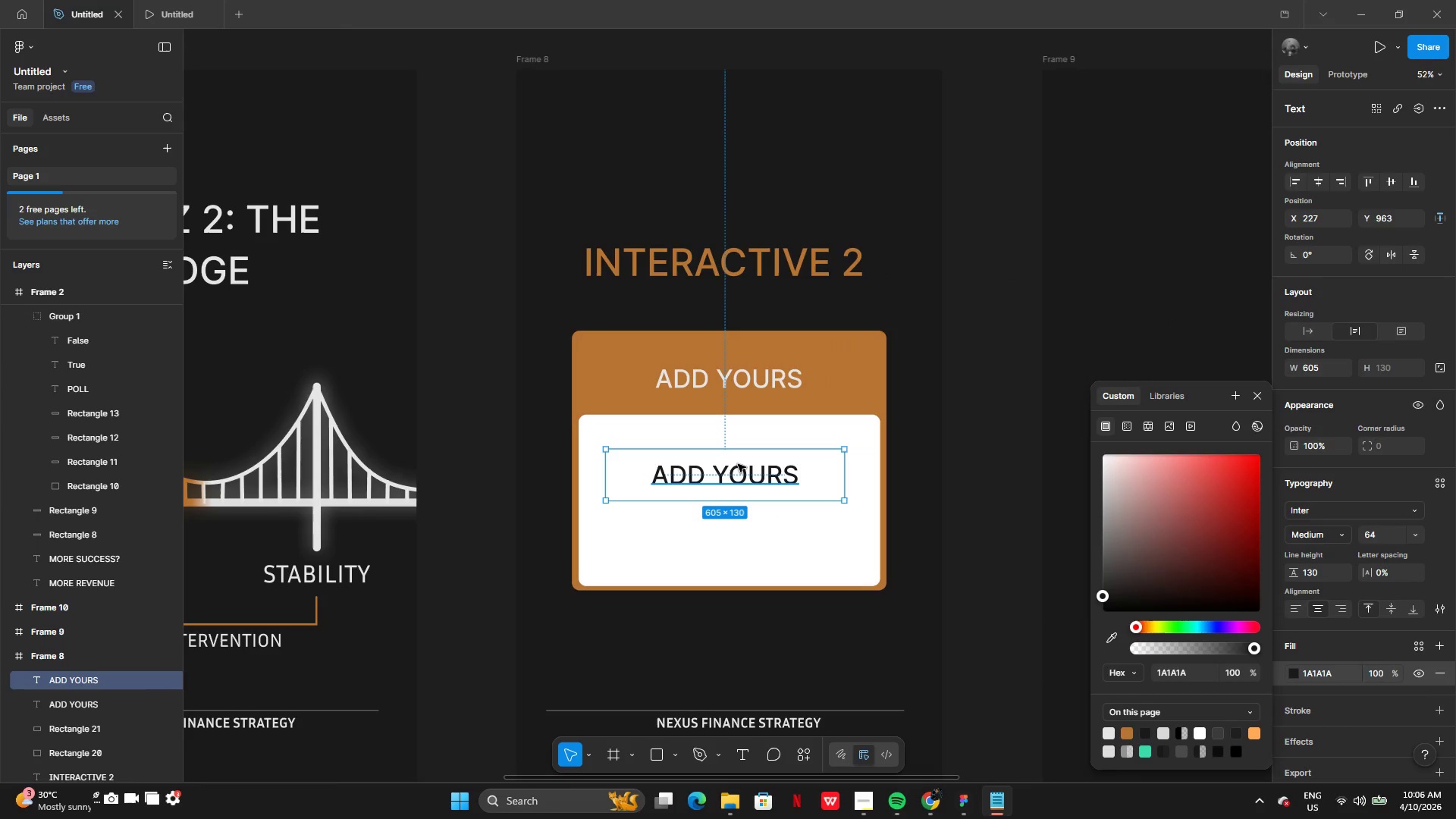 
double_click([738, 464])
 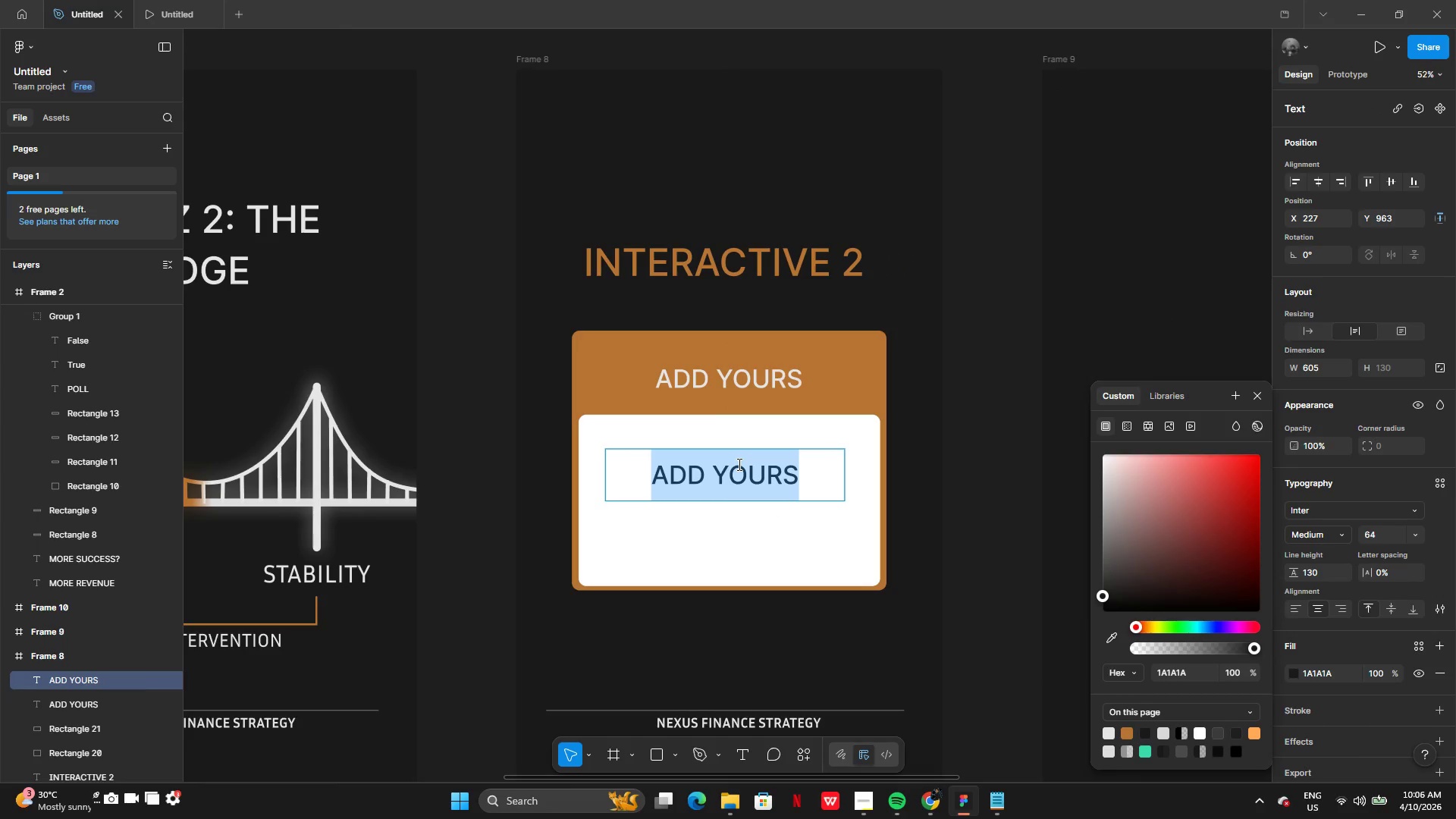 
key(Control+V)
 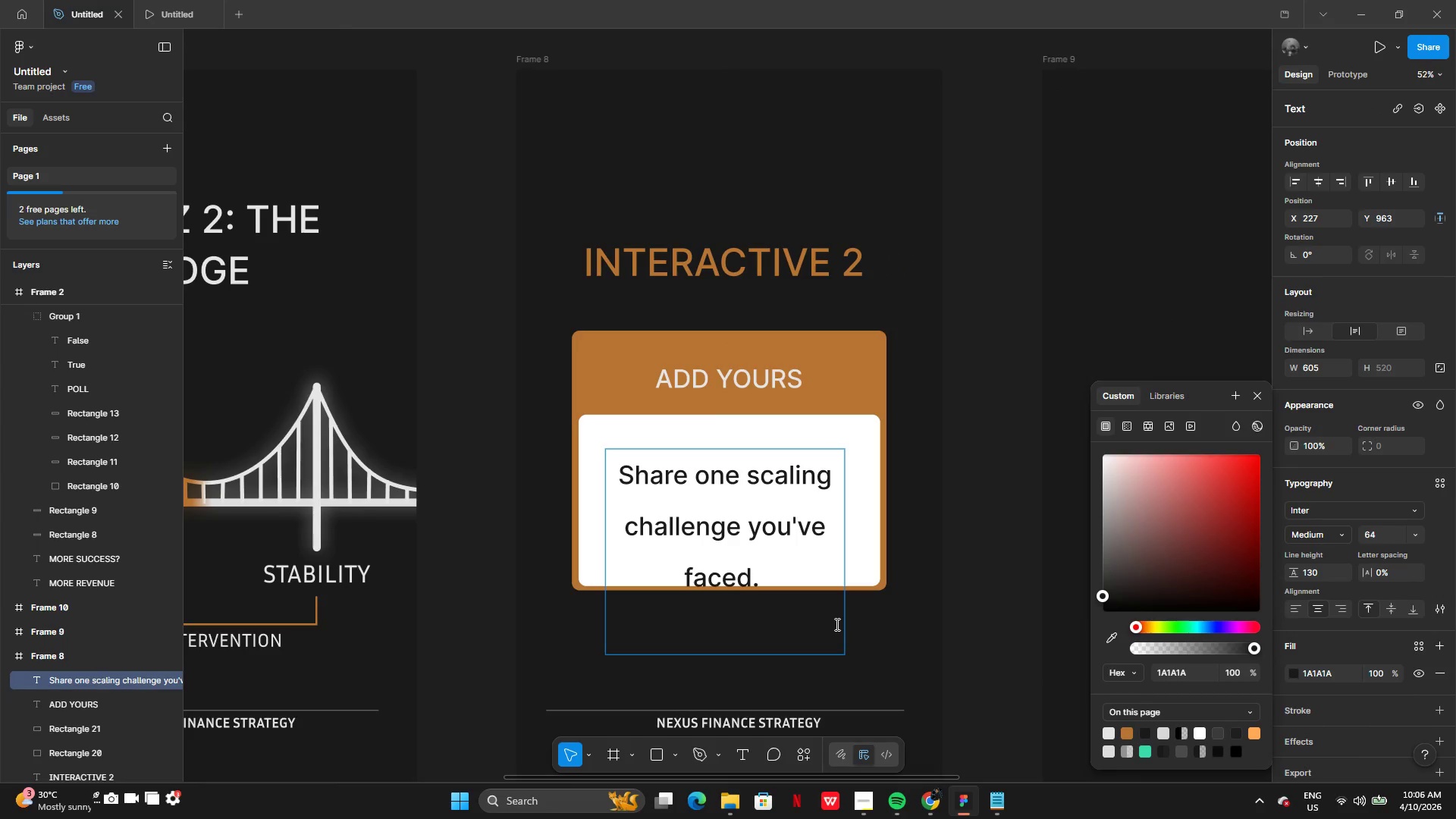 
left_click([889, 612])
 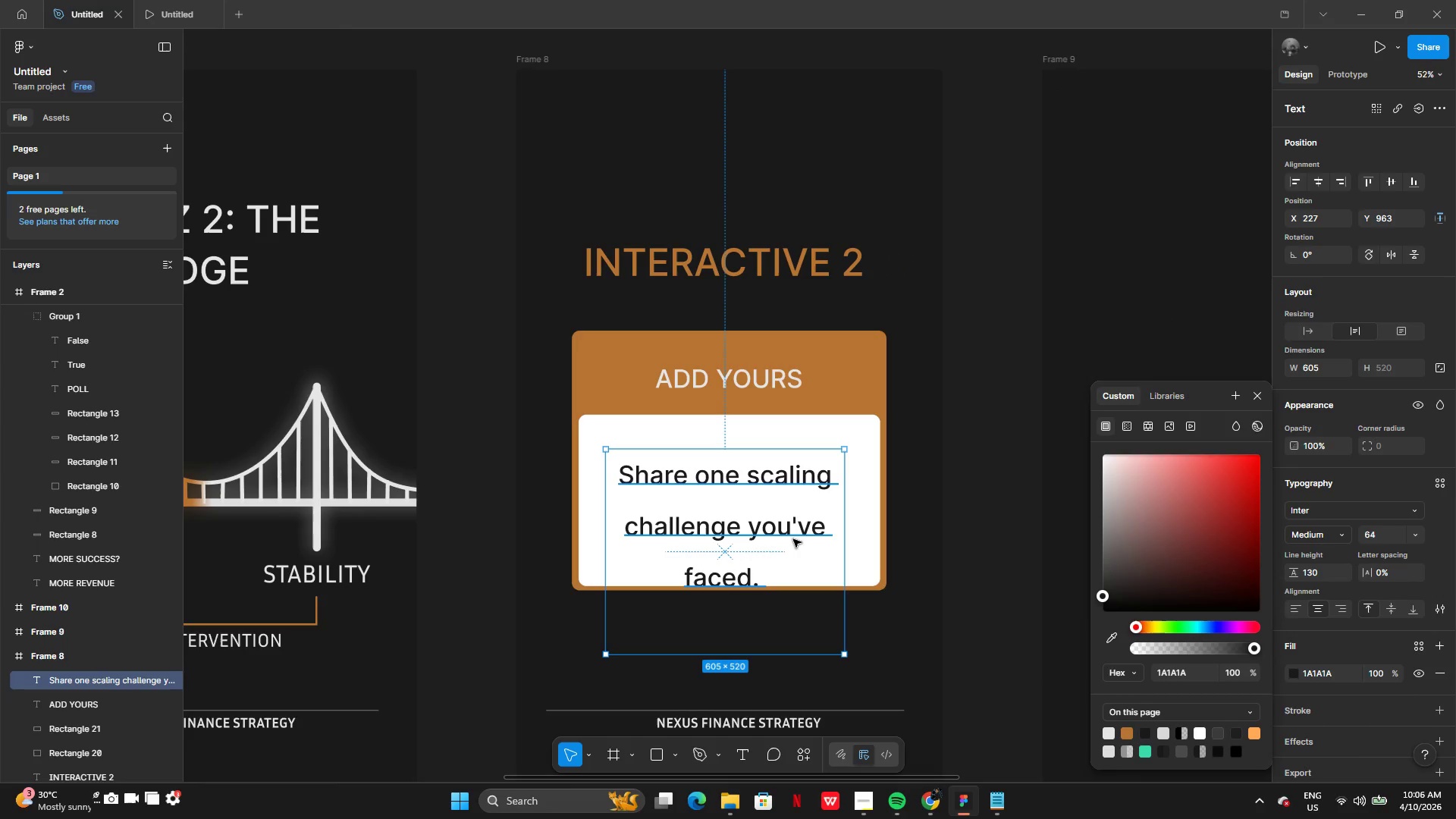 
left_click_drag(start_coordinate=[791, 531], to_coordinate=[792, 507])
 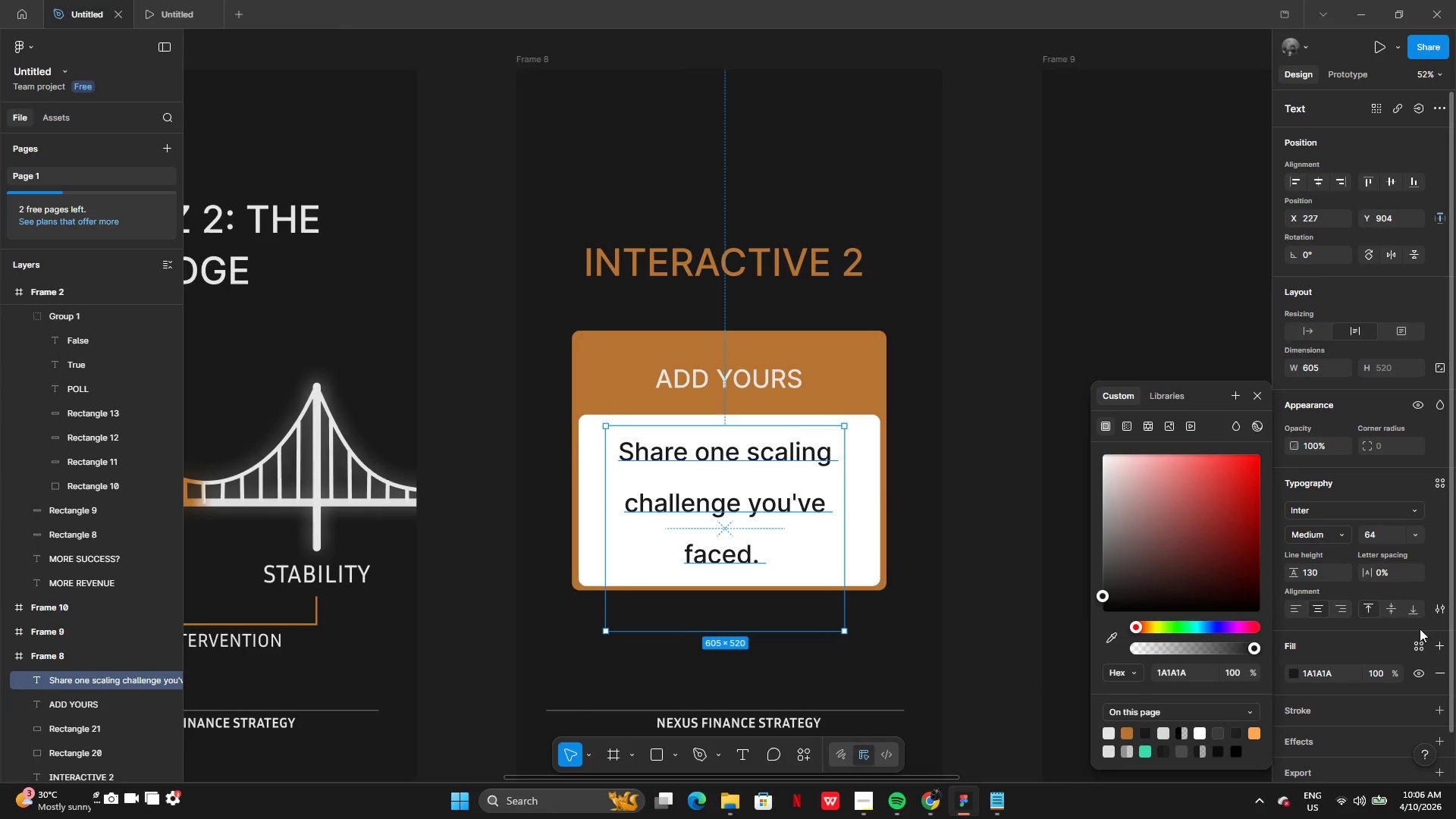 
left_click([1442, 610])
 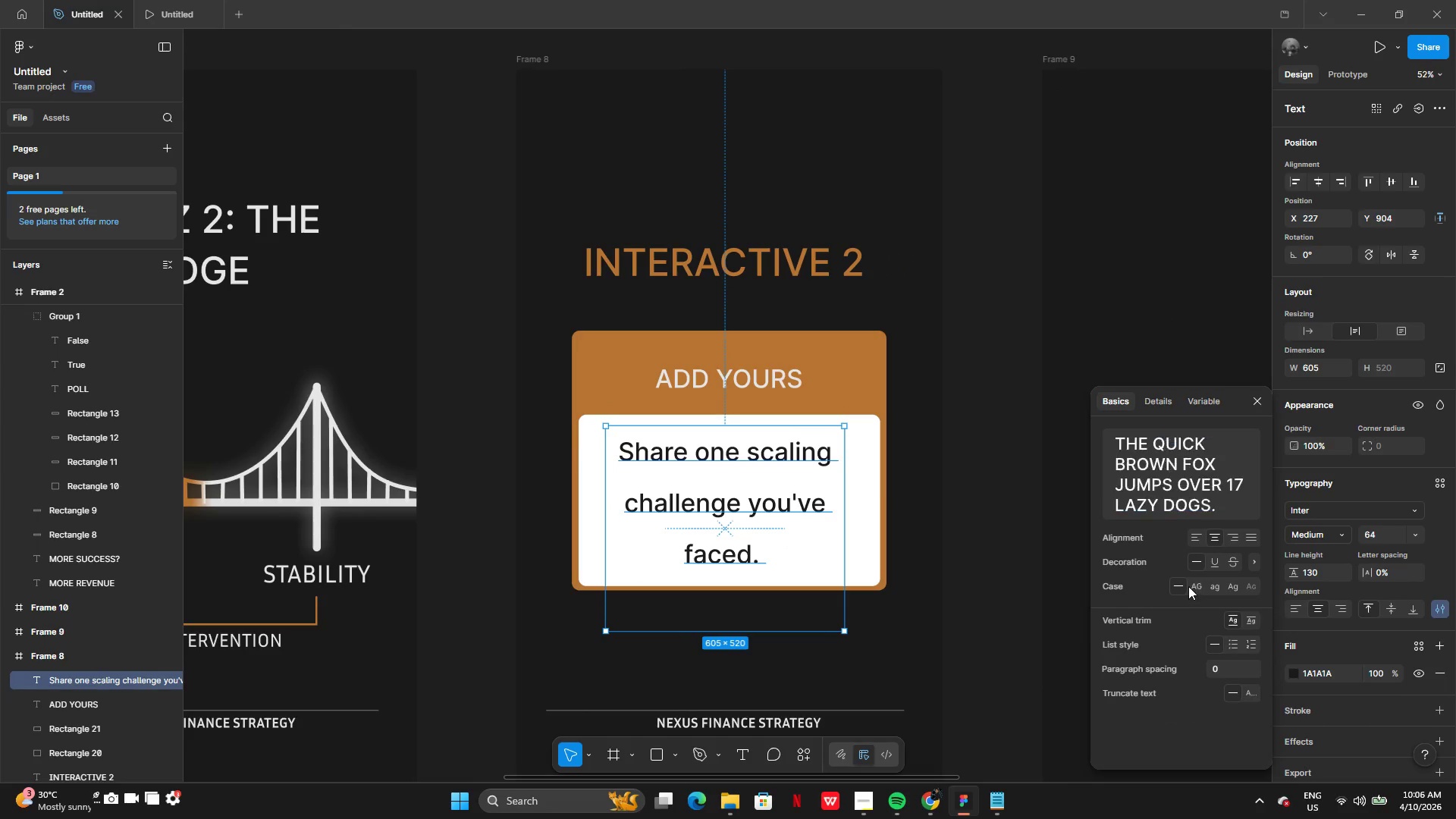 
left_click([1191, 586])
 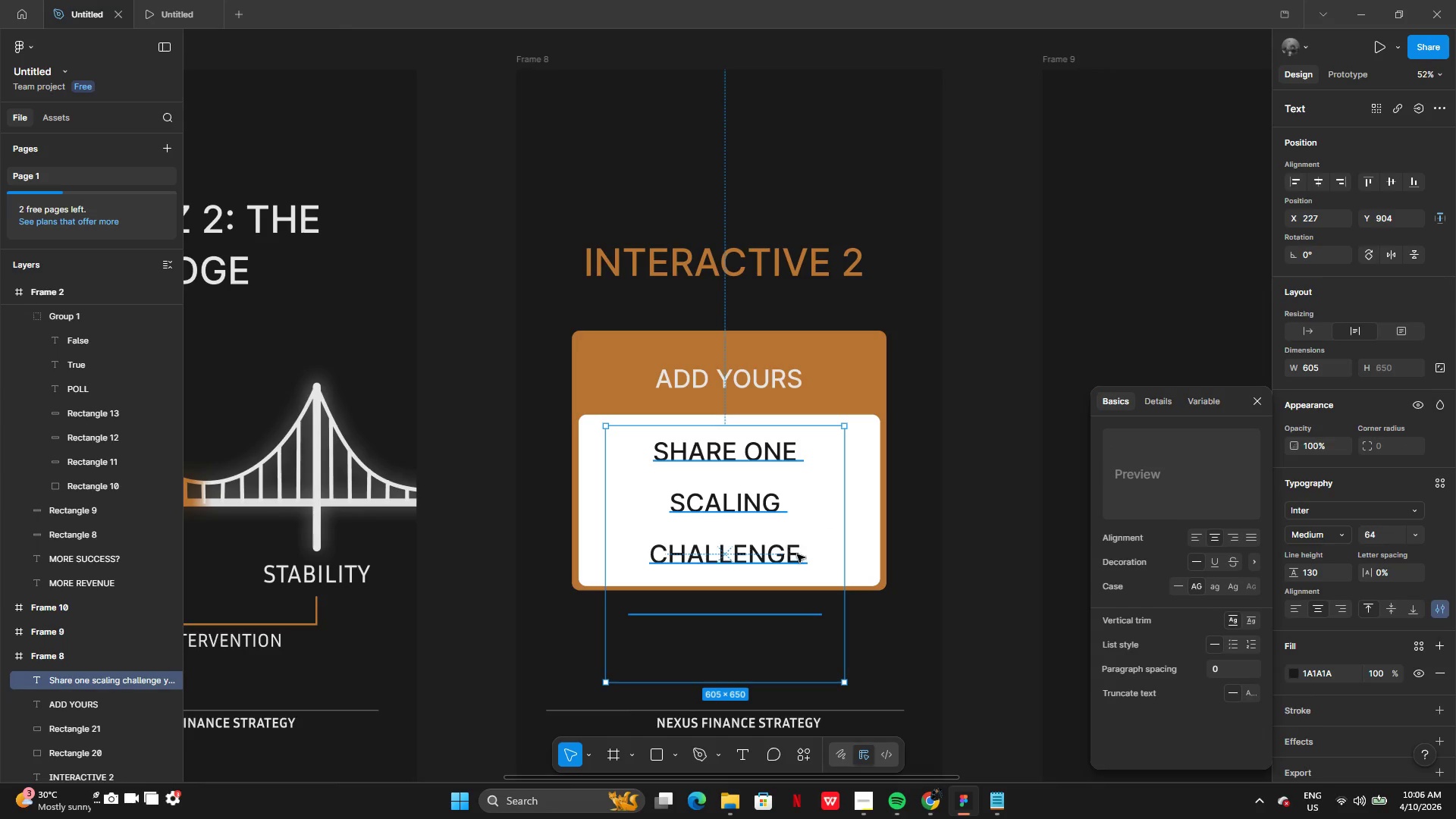 
left_click_drag(start_coordinate=[843, 538], to_coordinate=[879, 538])
 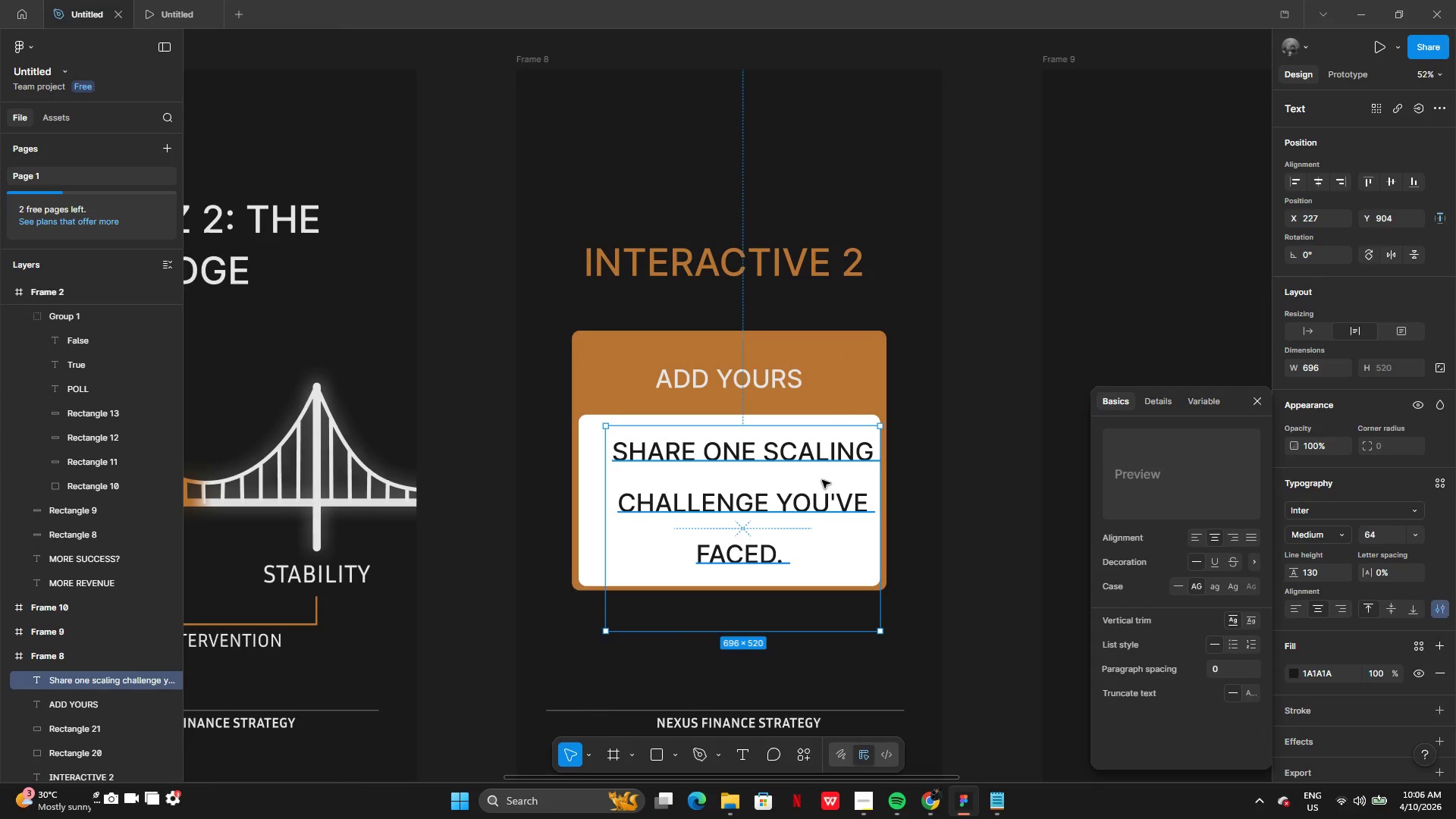 
left_click_drag(start_coordinate=[822, 480], to_coordinate=[807, 485])
 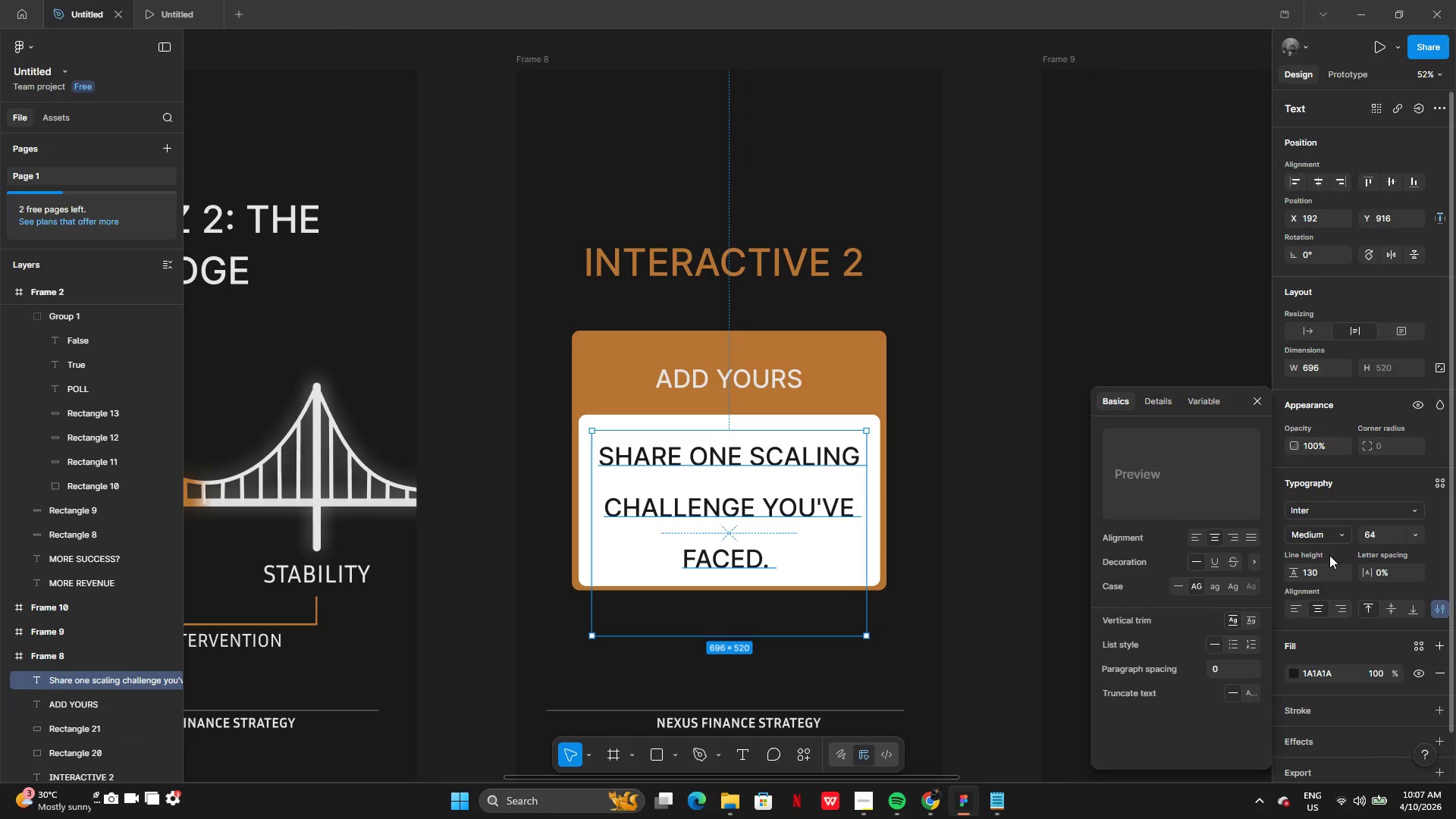 
left_click([1323, 576])
 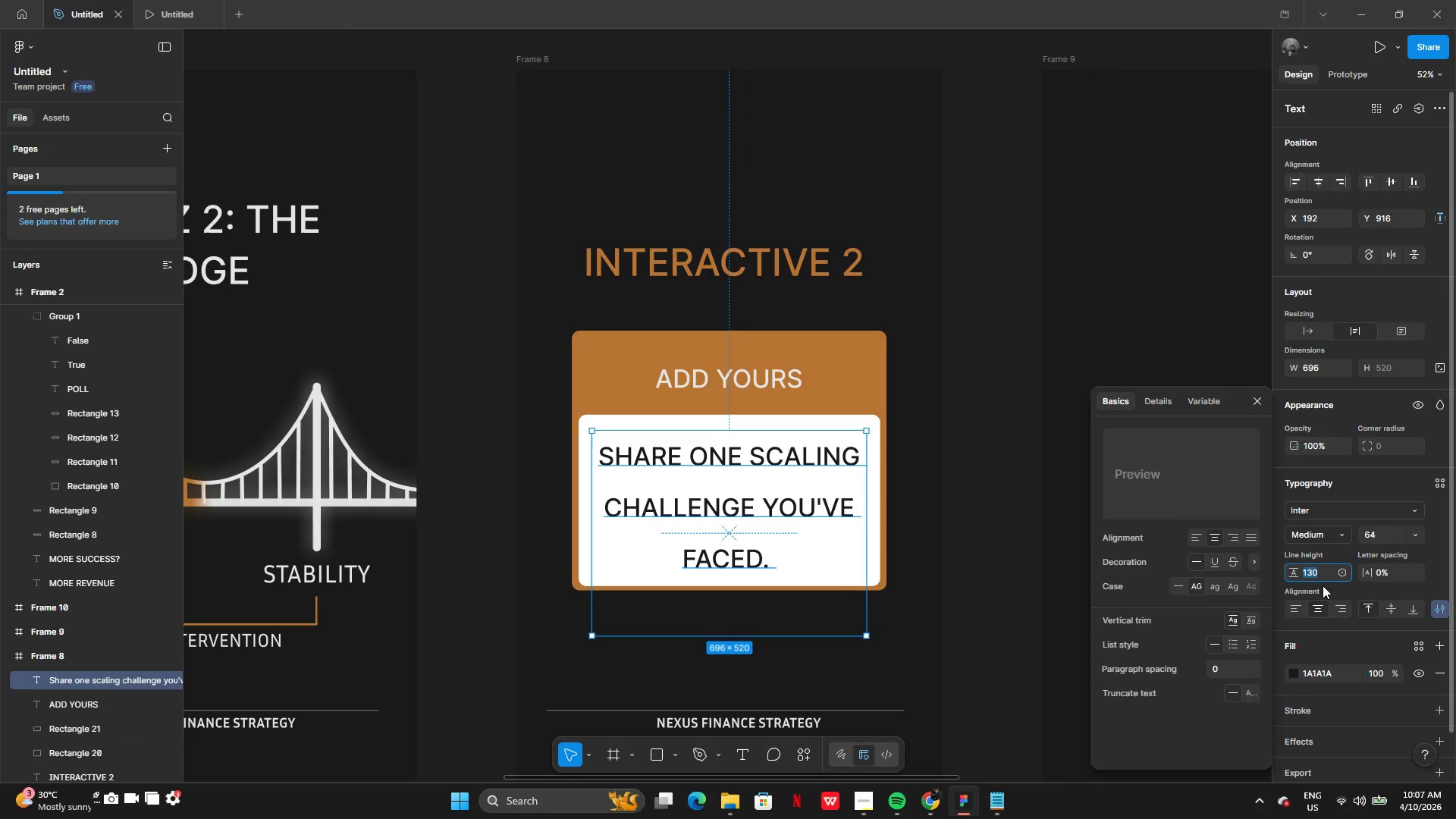 
type(50)
 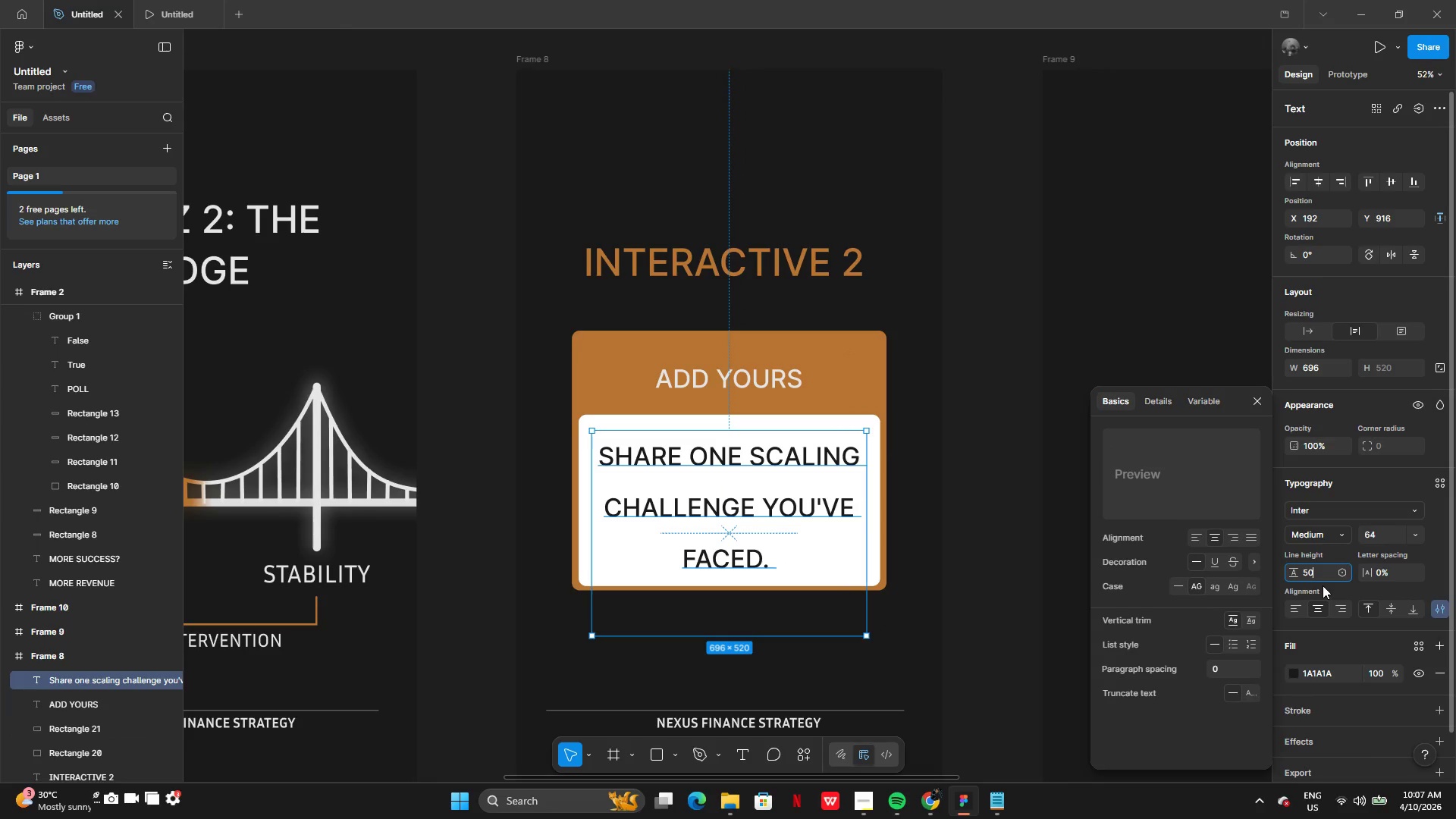 
key(Enter)
 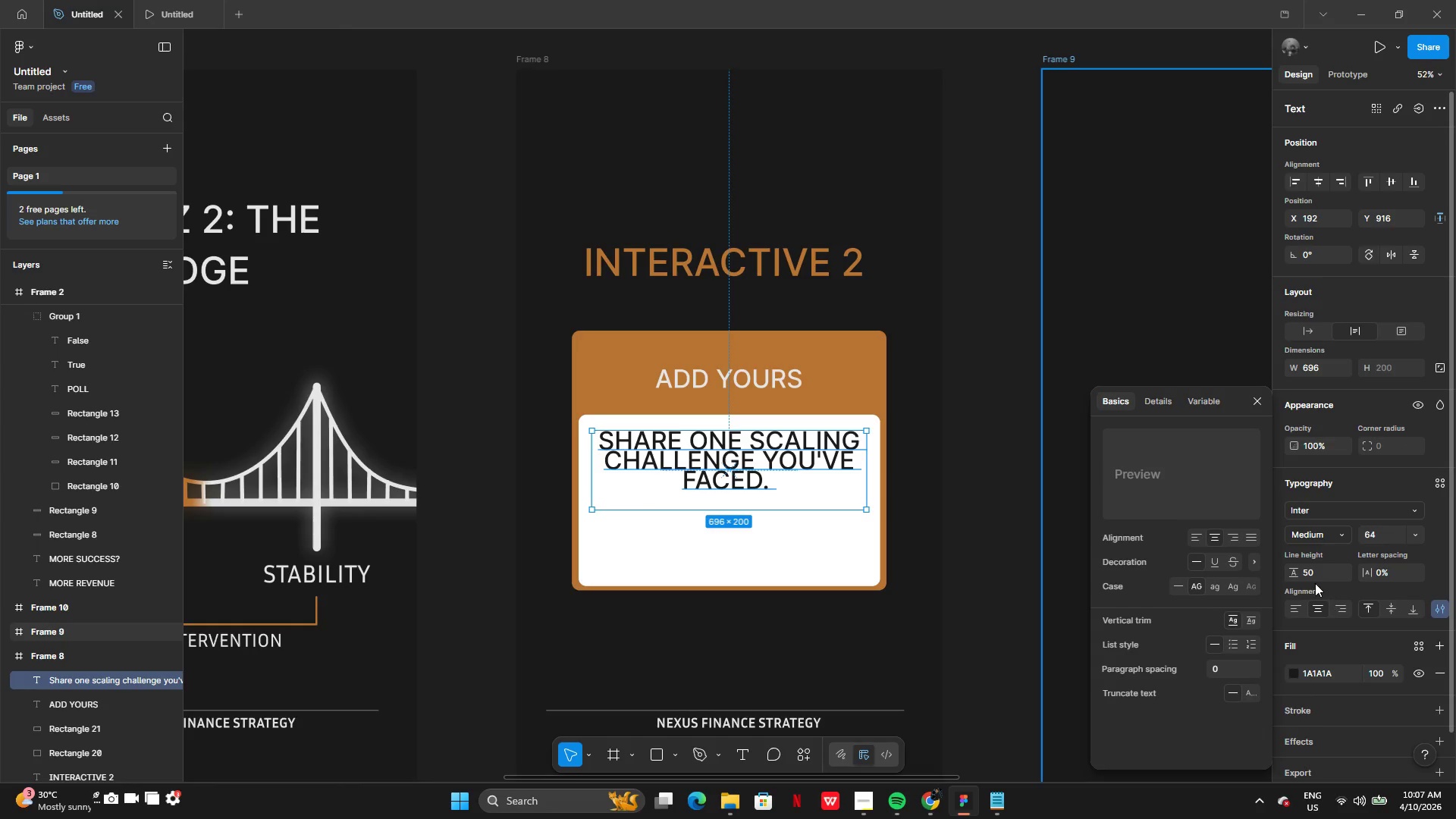 
left_click([1314, 583])
 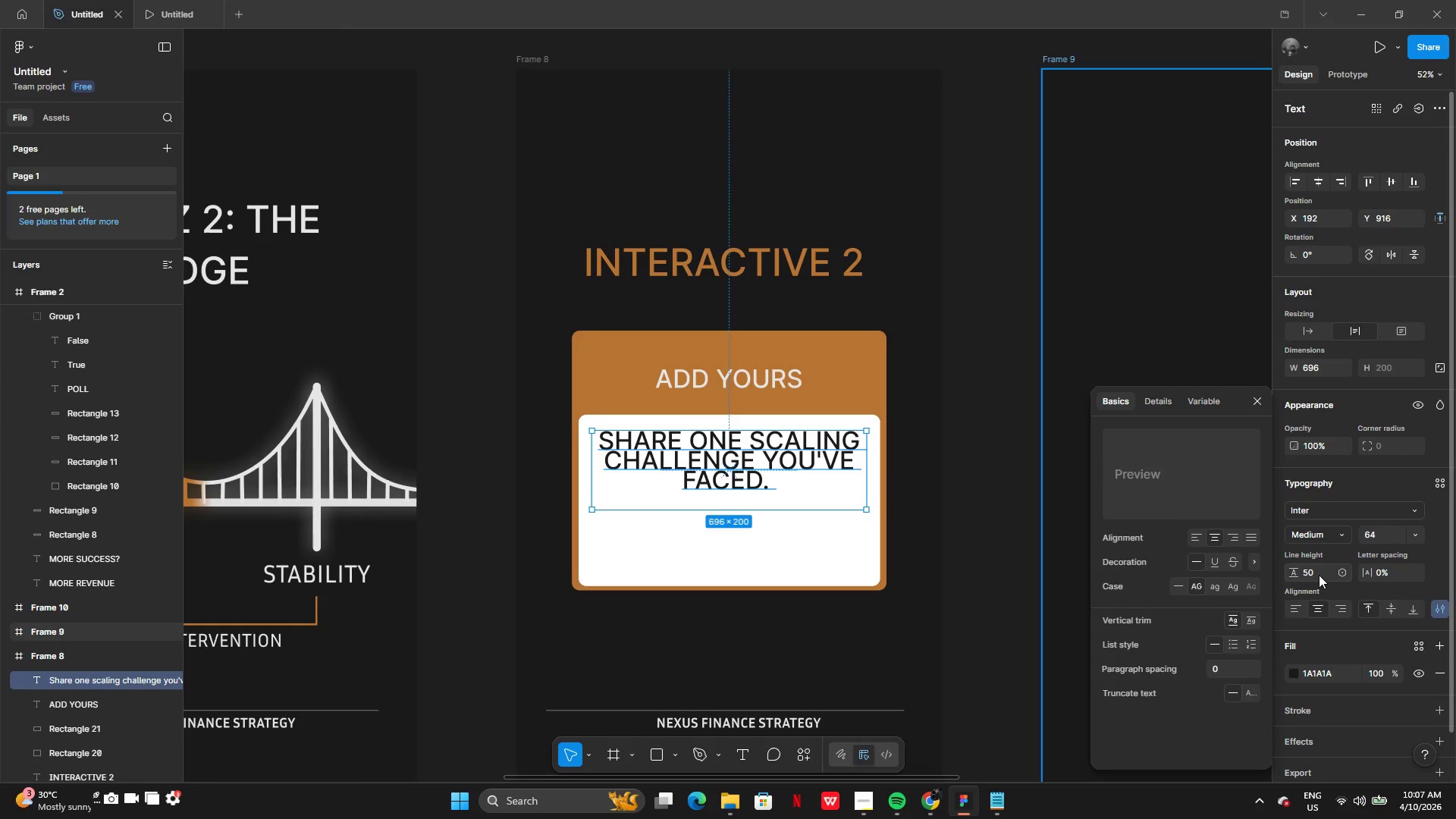 
left_click([1319, 575])
 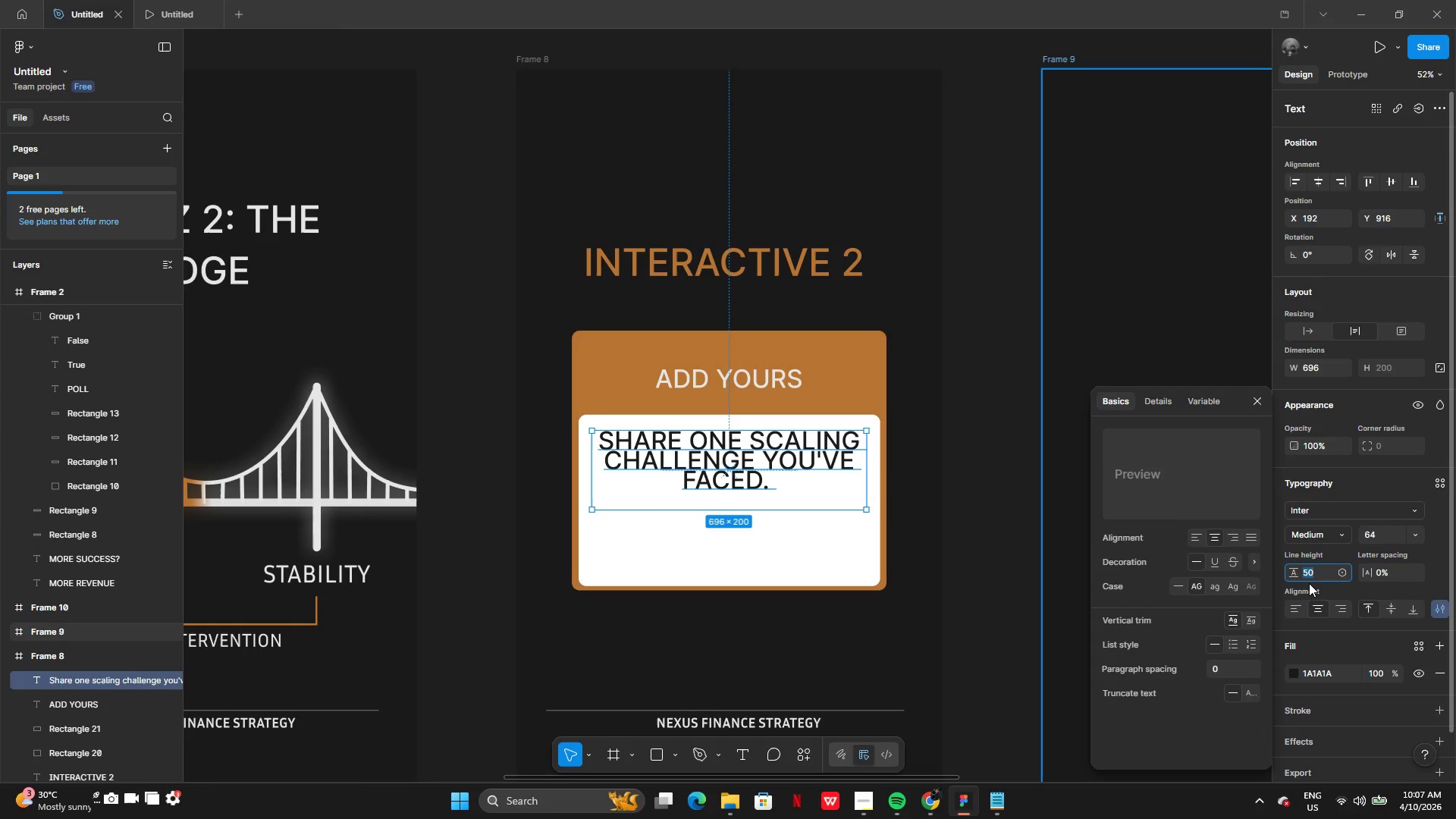 
type(100)
 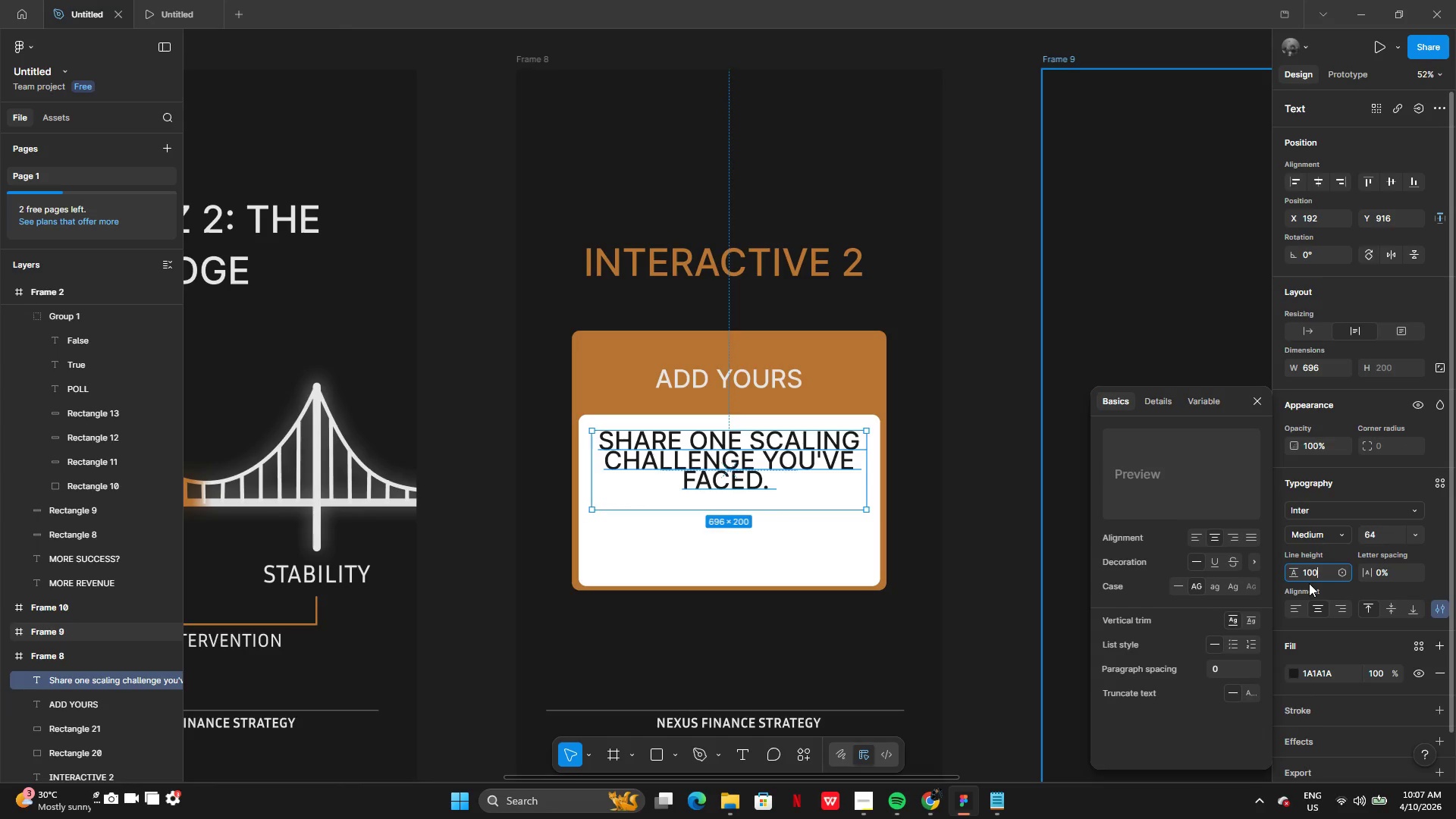 
key(Enter)
 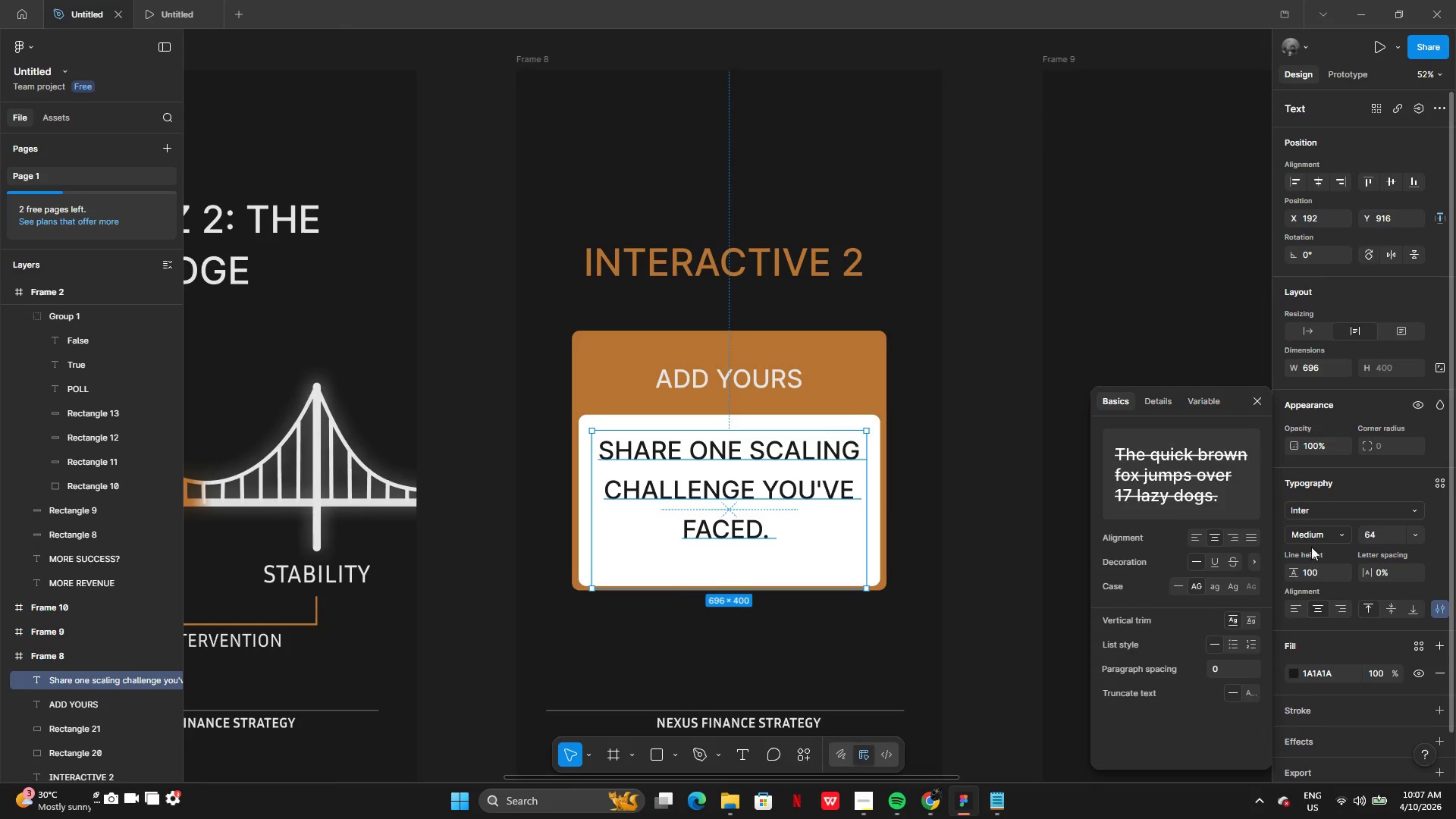 
left_click([1310, 515])
 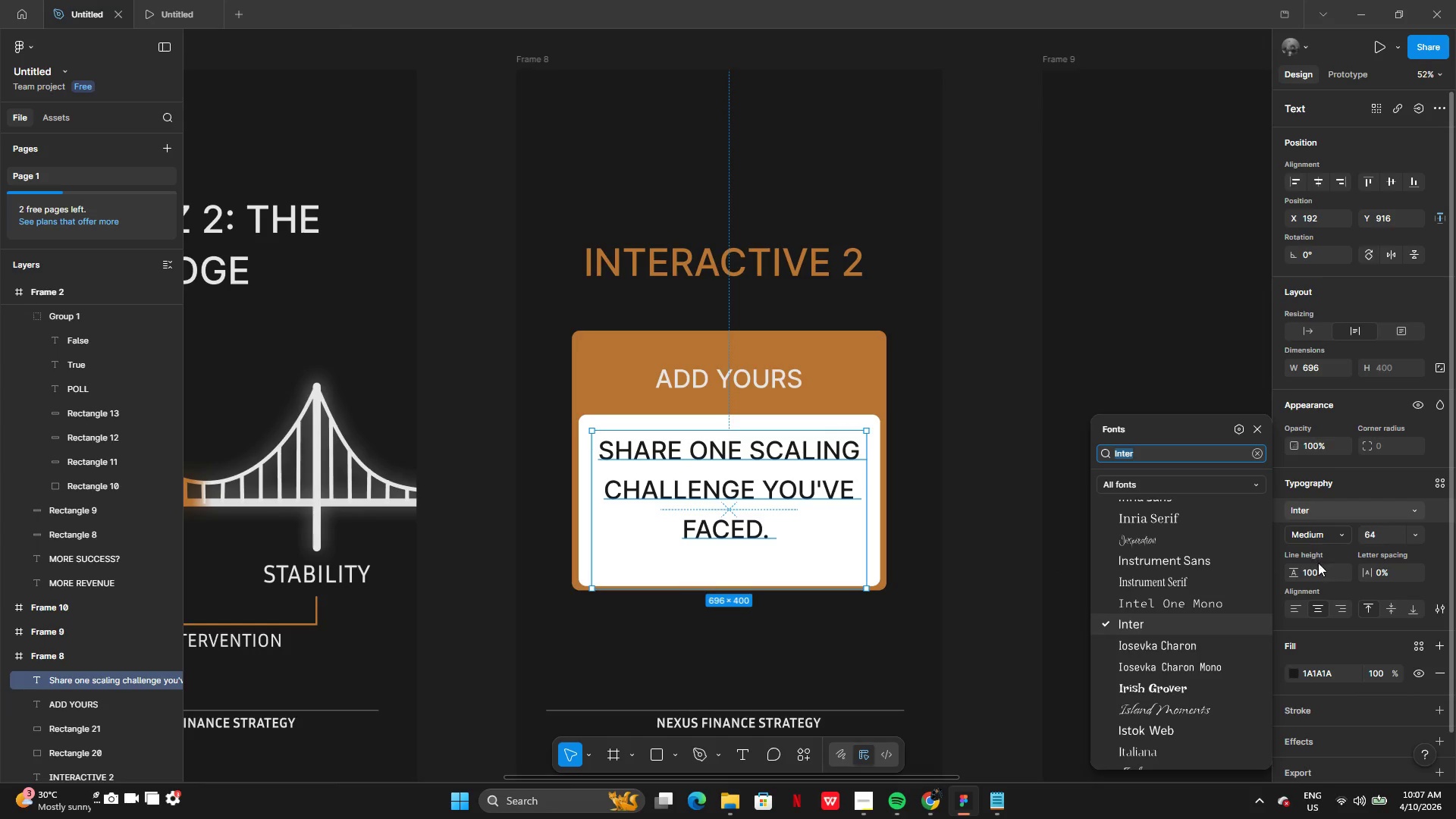 
left_click([1318, 571])
 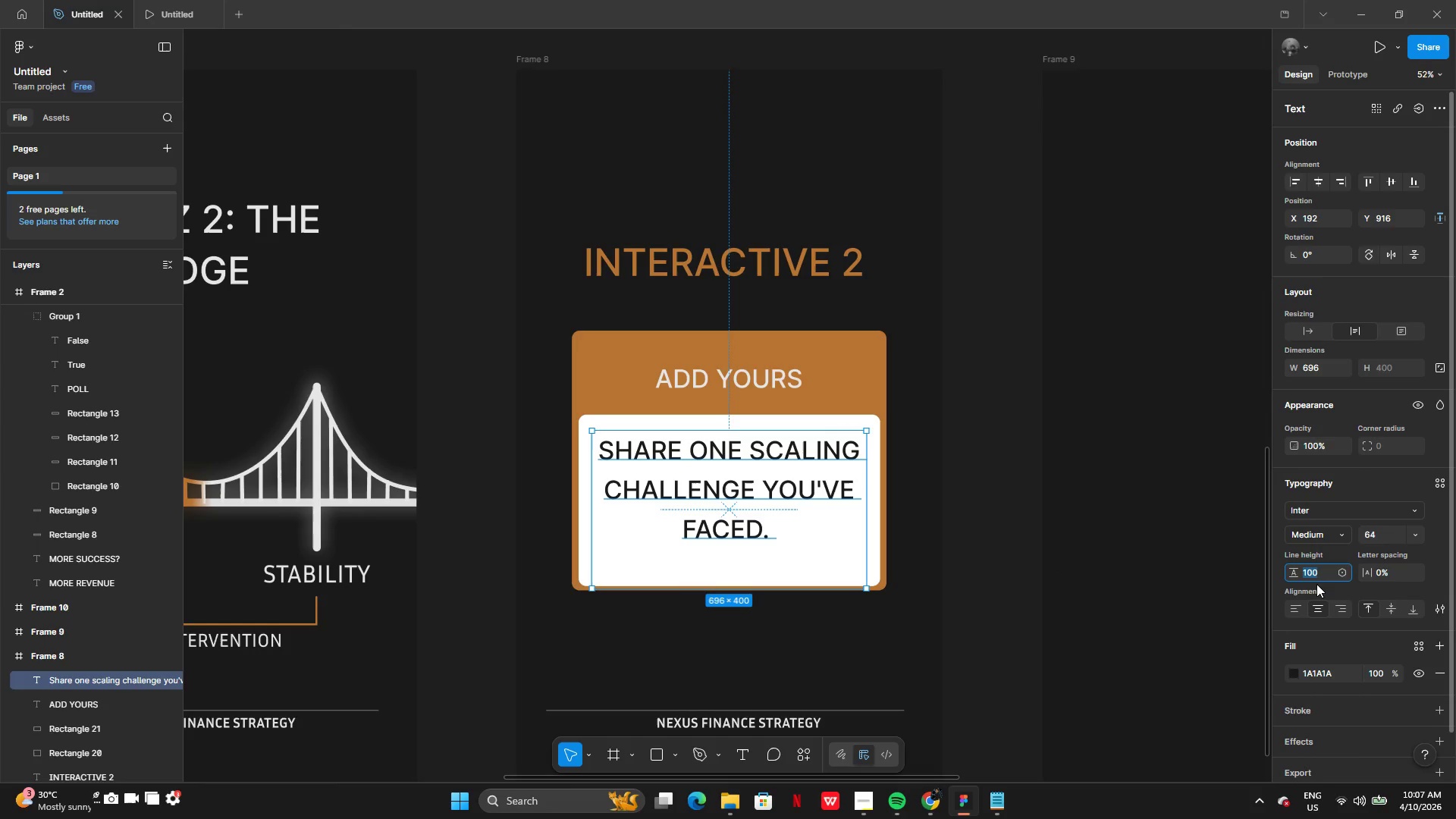 
type(60)
 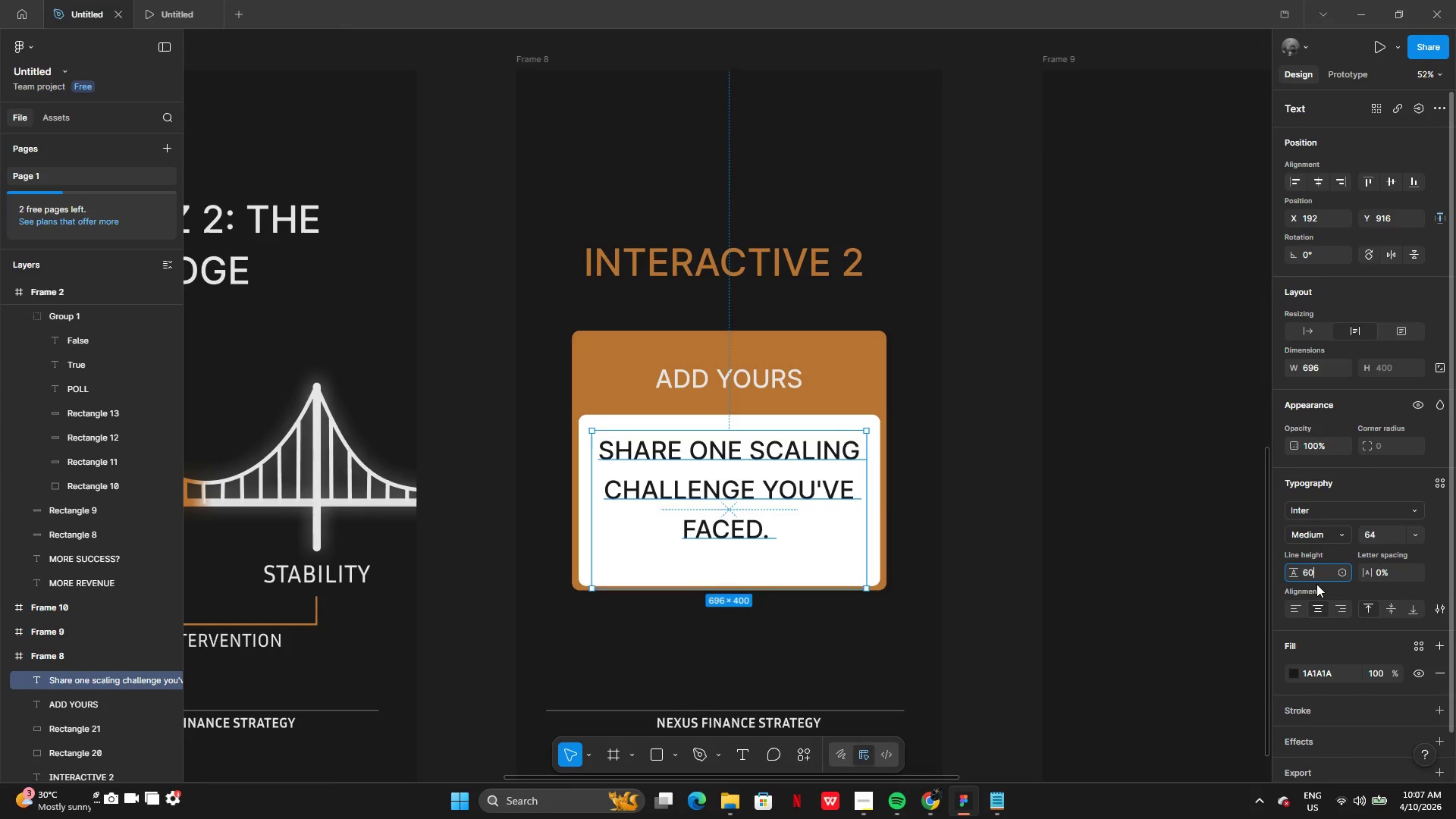 
key(Enter)
 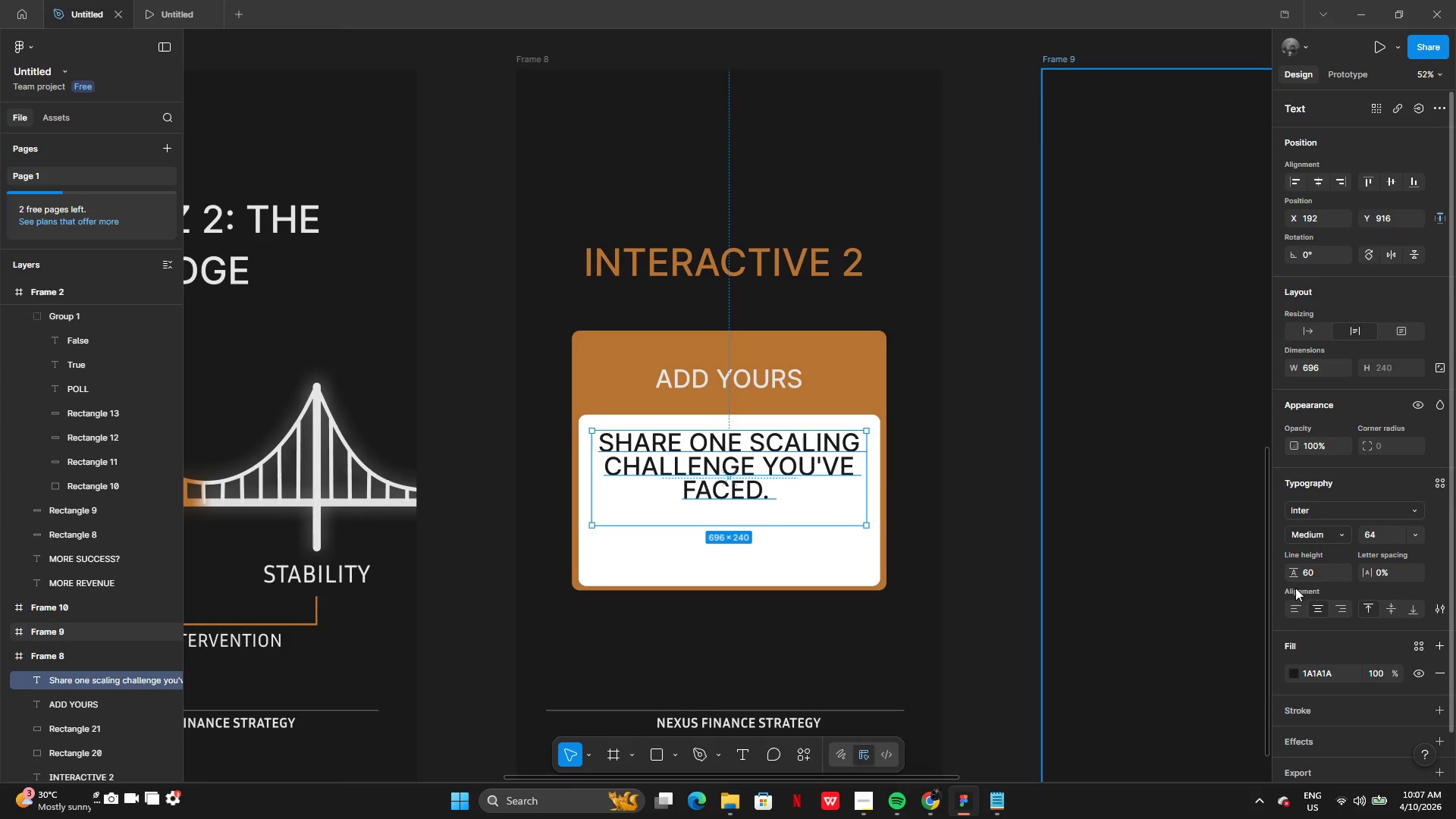 
left_click([1330, 573])
 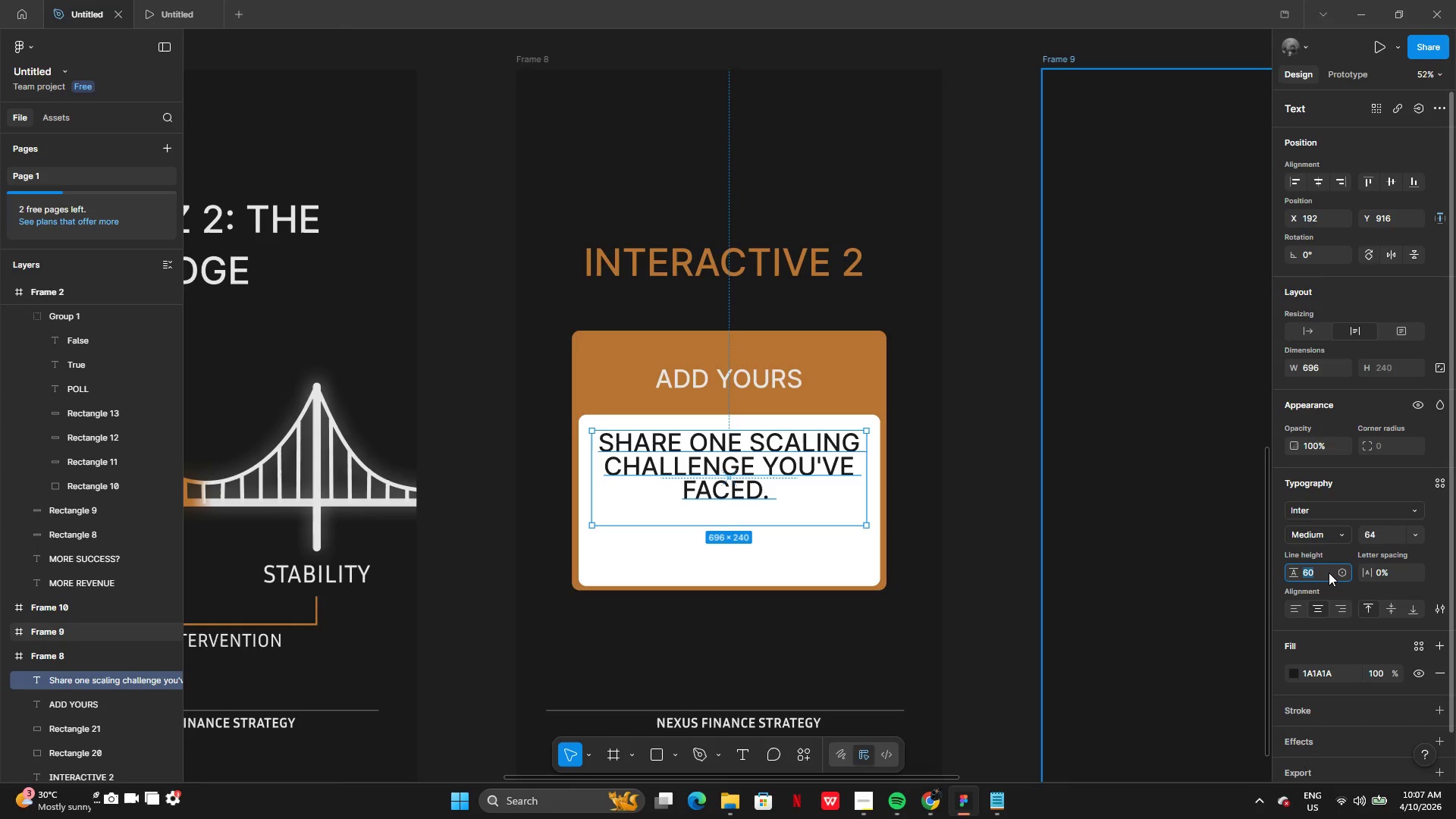 
type(80)
 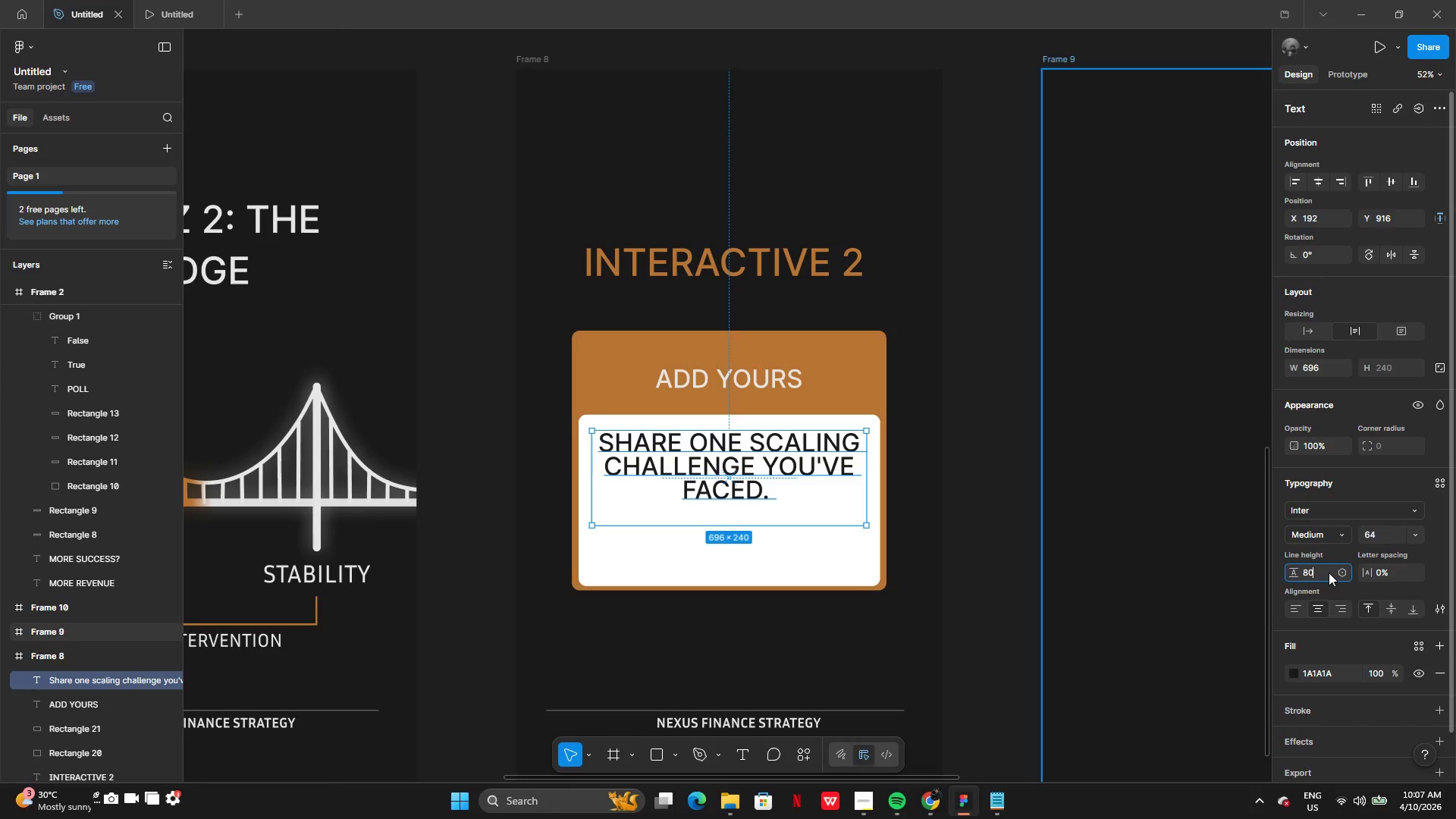 
key(Enter)
 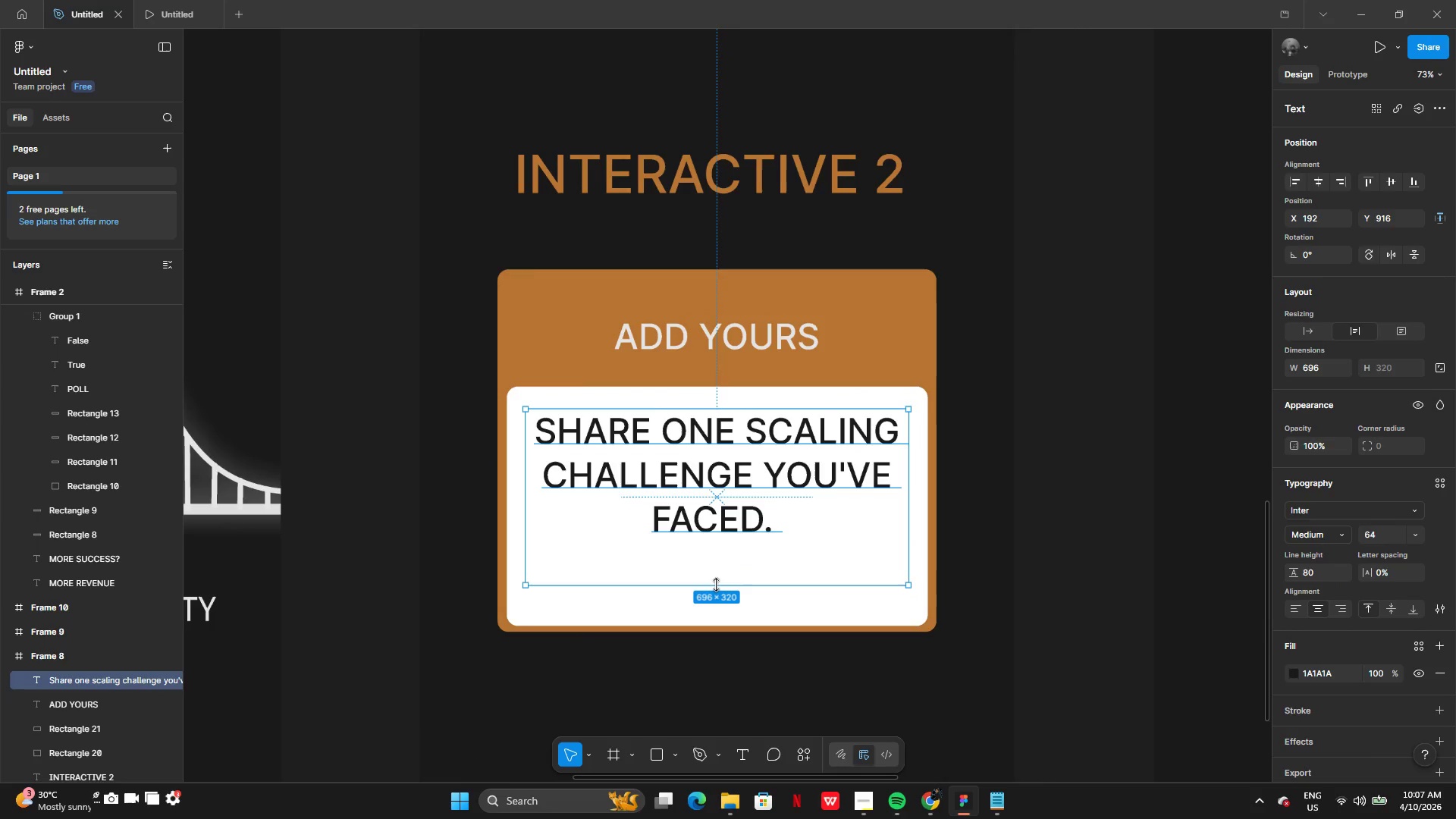 
double_click([727, 566])
 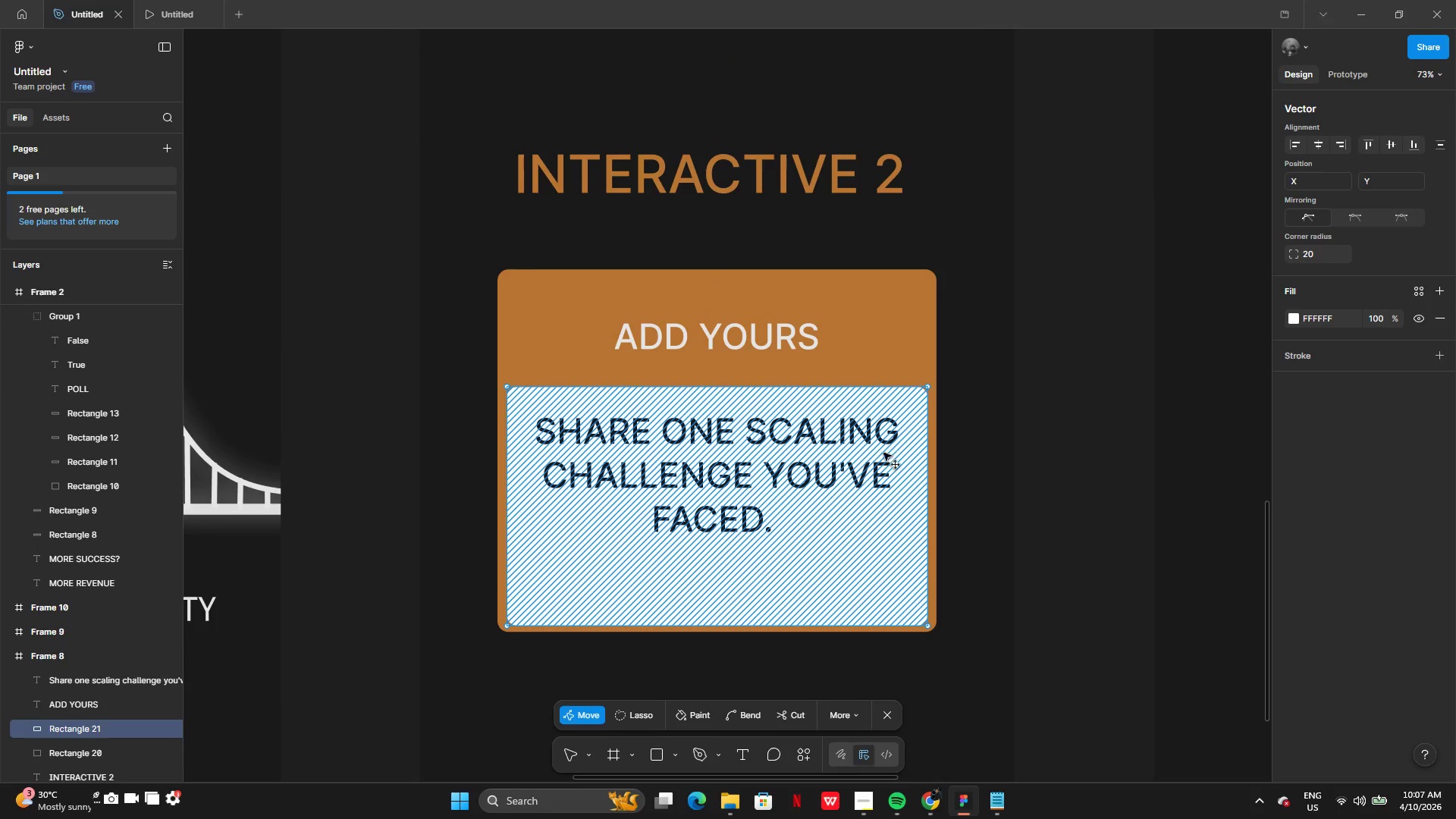 
double_click([1006, 424])
 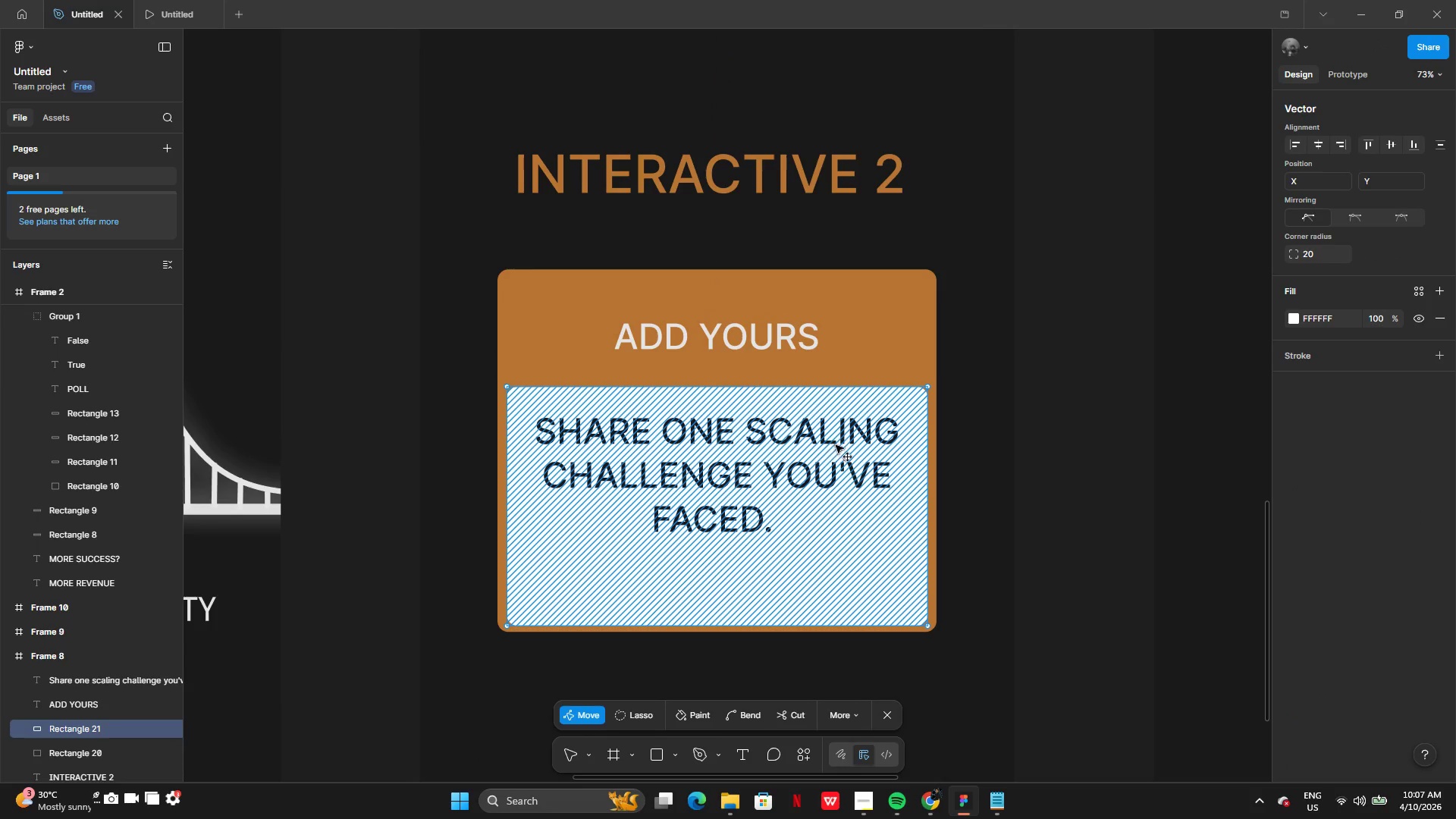 
double_click([1002, 394])
 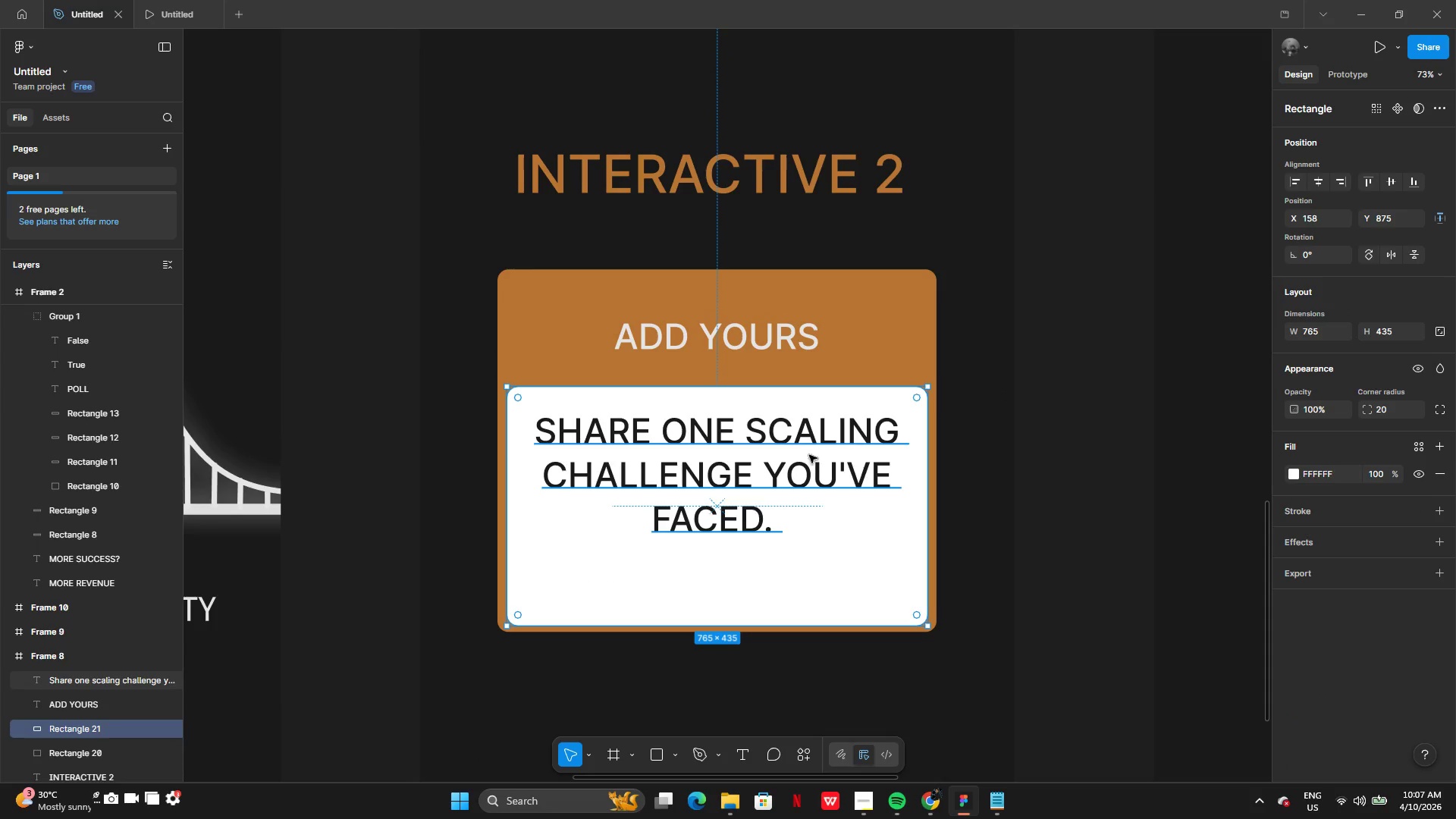 
double_click([802, 460])
 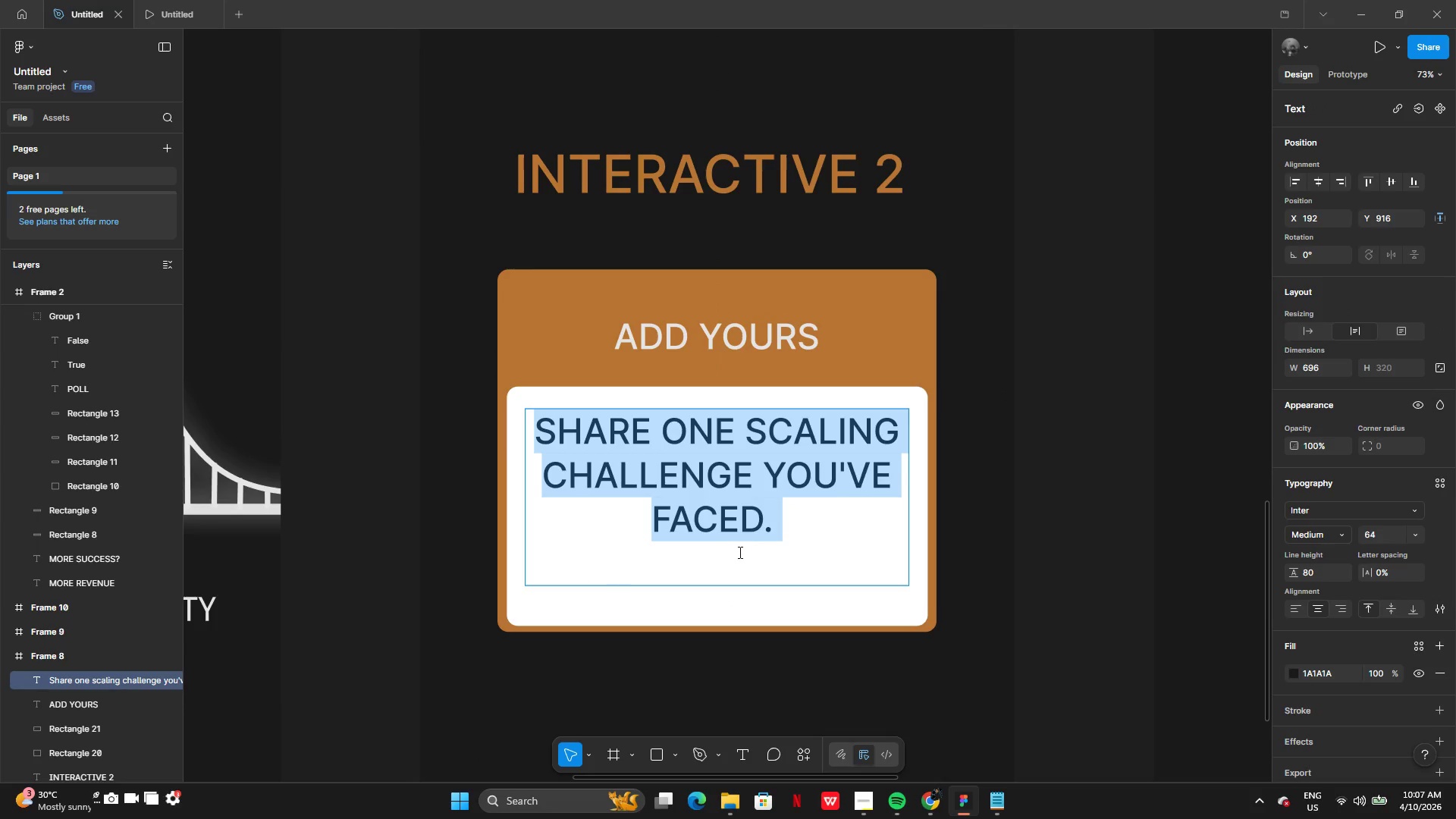 
left_click([739, 554])
 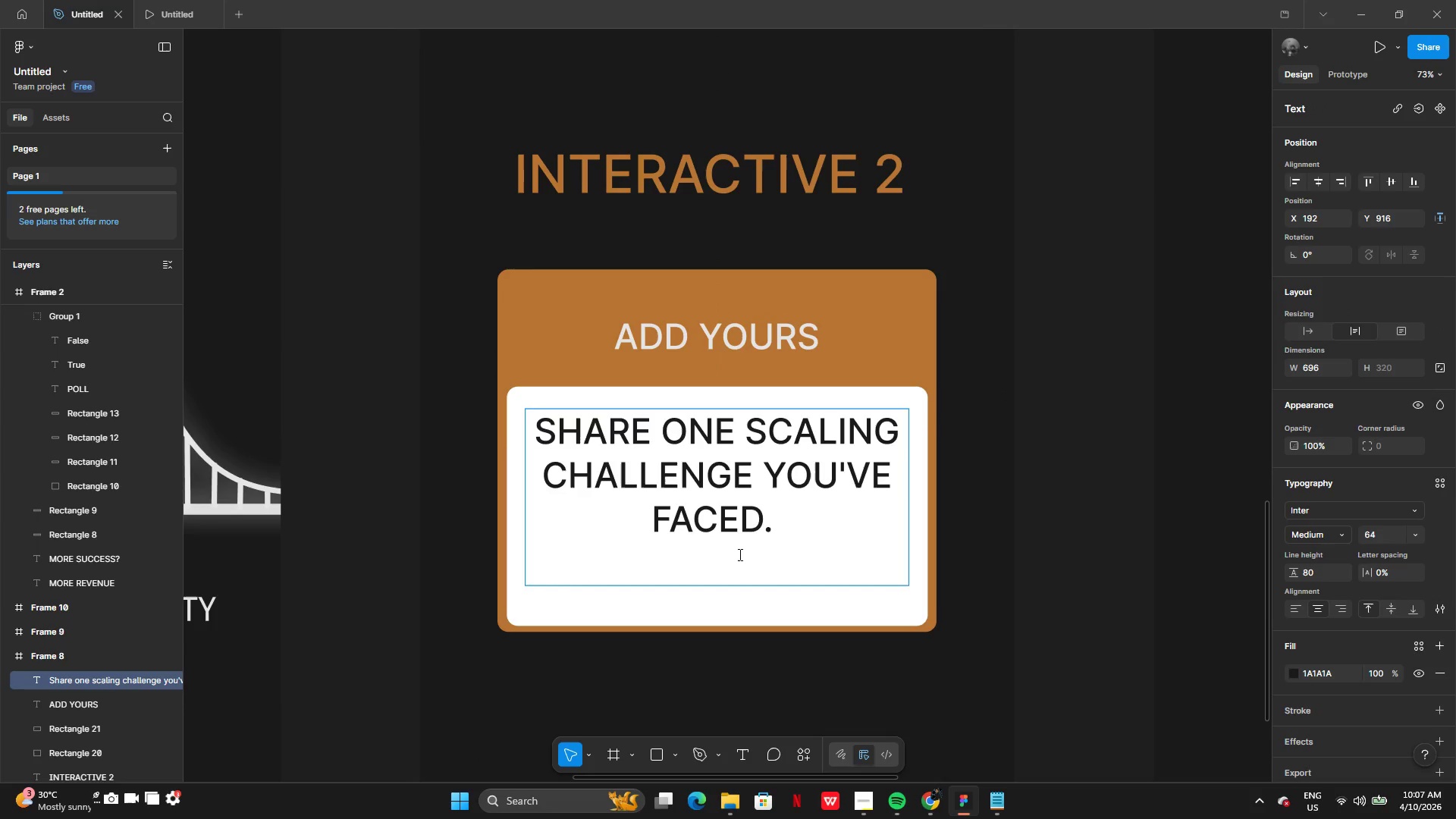 
key(Backspace)
 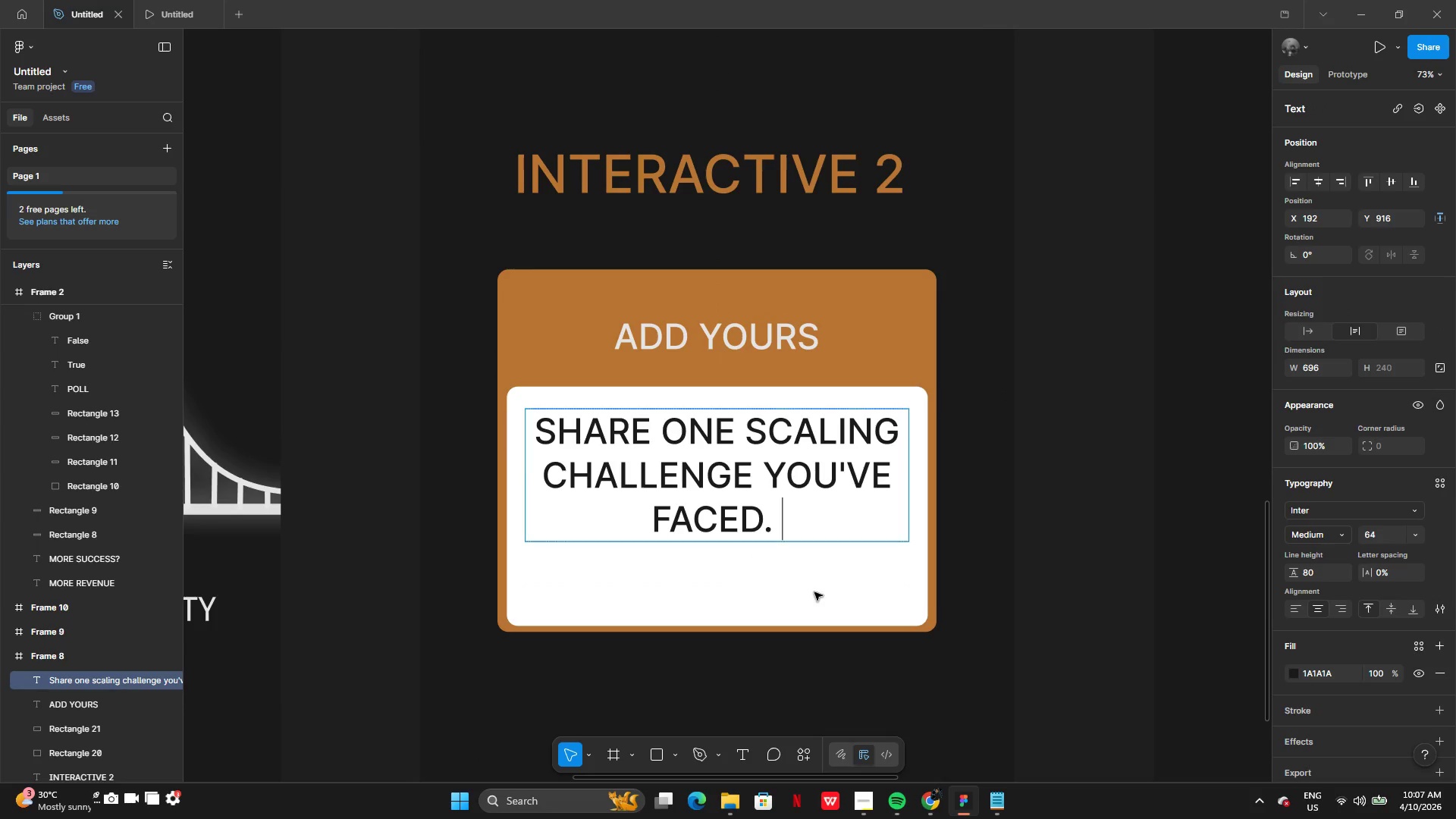 
left_click([815, 592])
 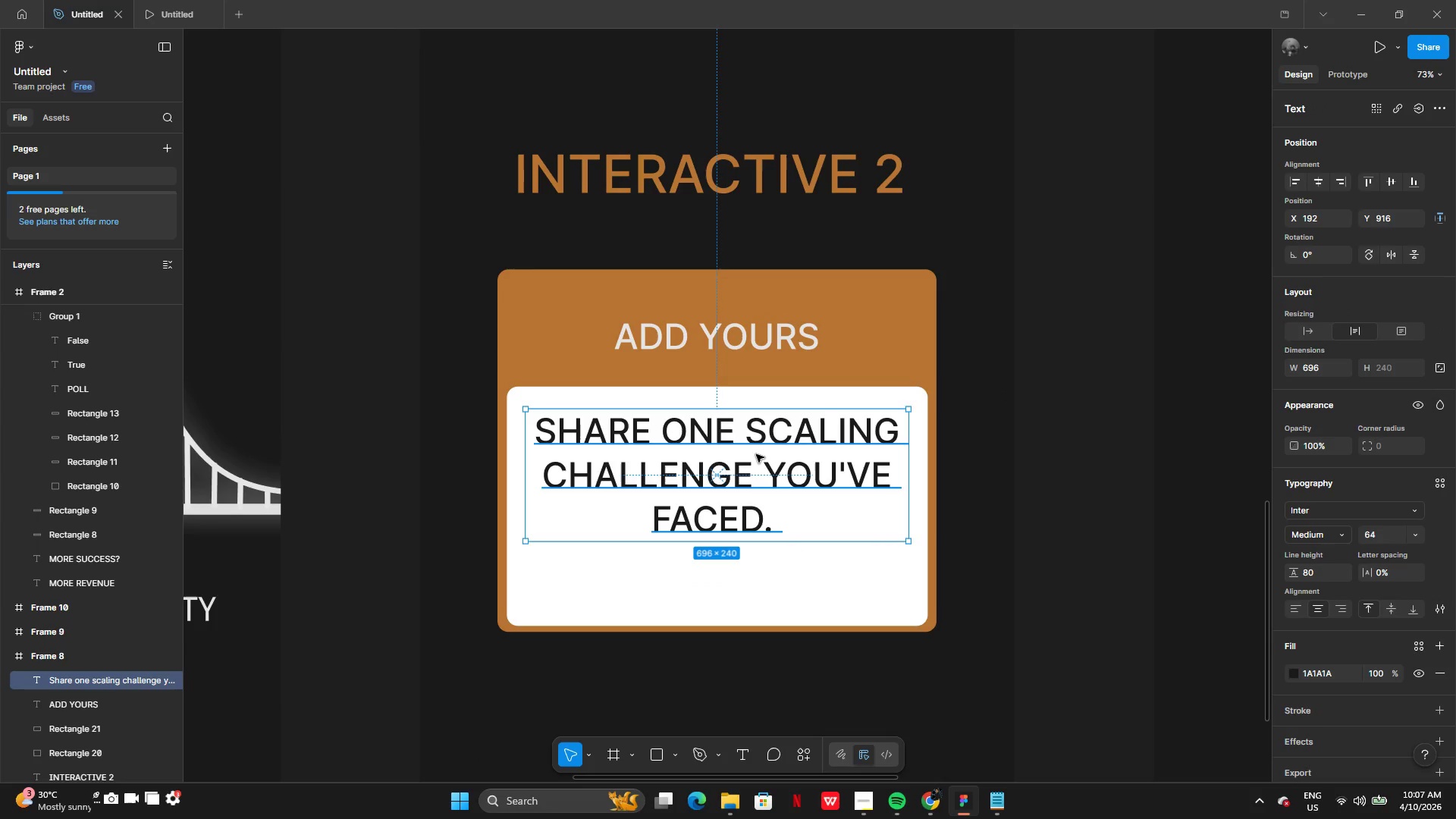 
left_click_drag(start_coordinate=[756, 454], to_coordinate=[759, 485])
 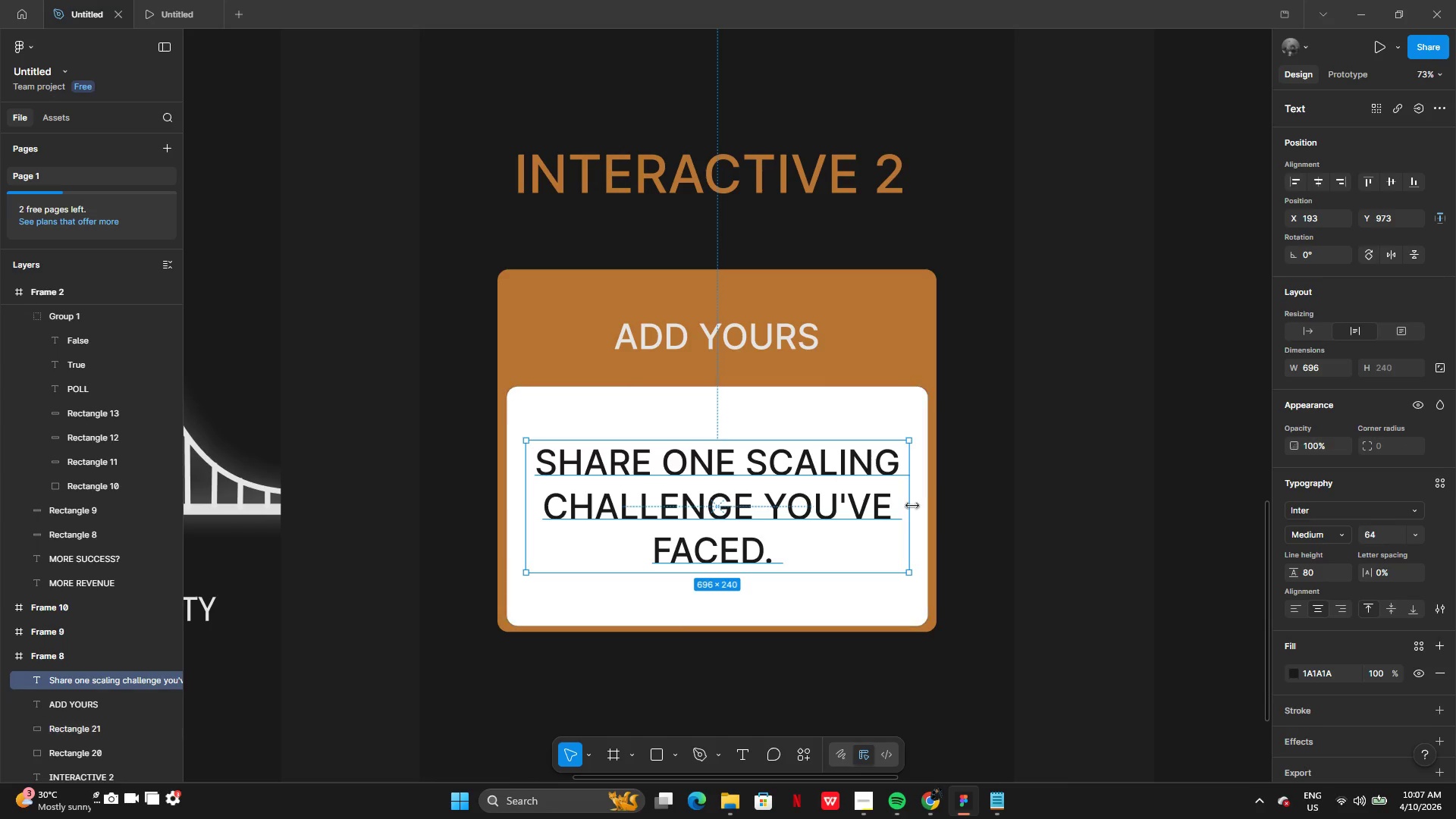 
left_click_drag(start_coordinate=[910, 506], to_coordinate=[905, 504])
 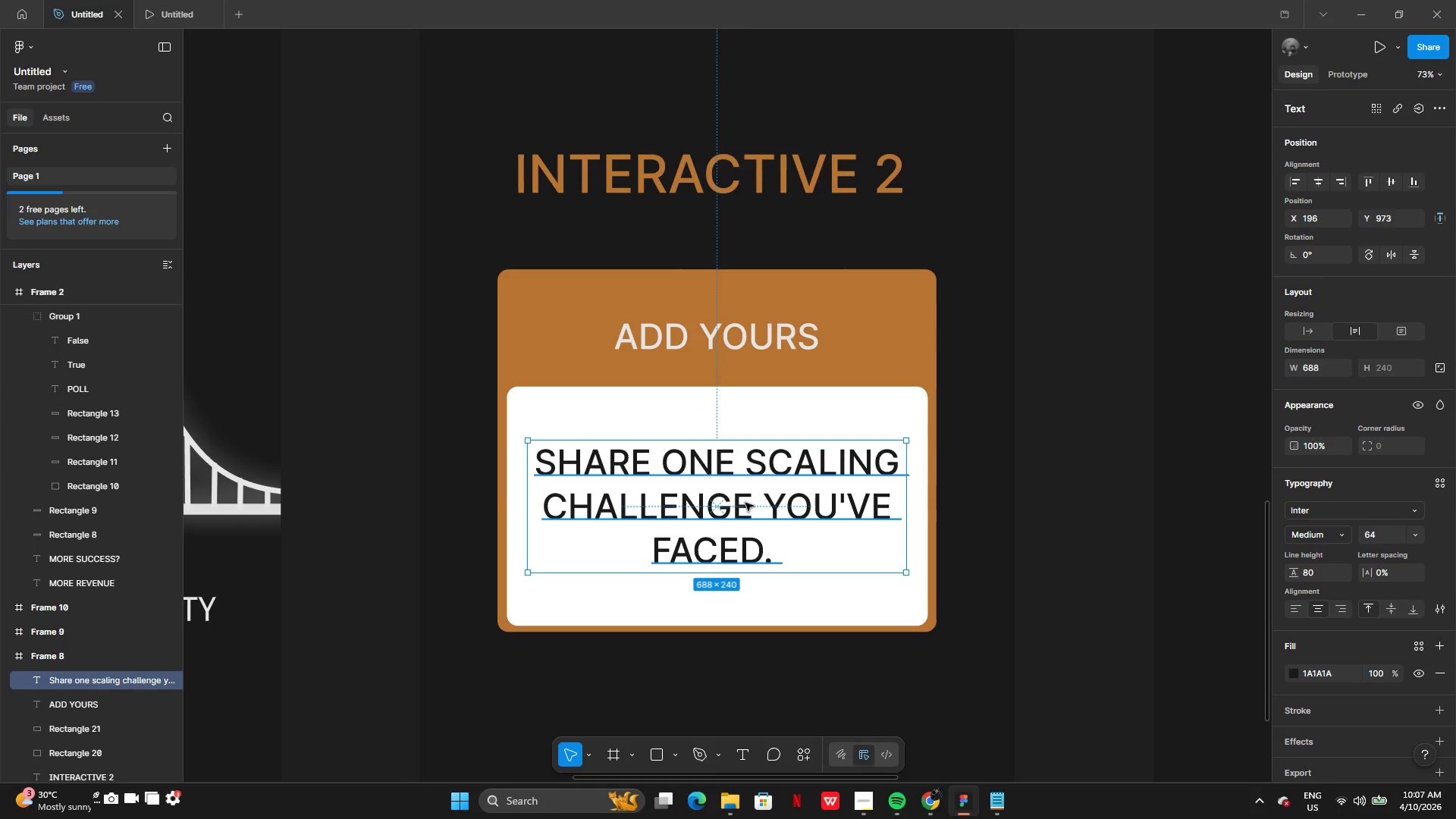 
left_click([850, 642])
 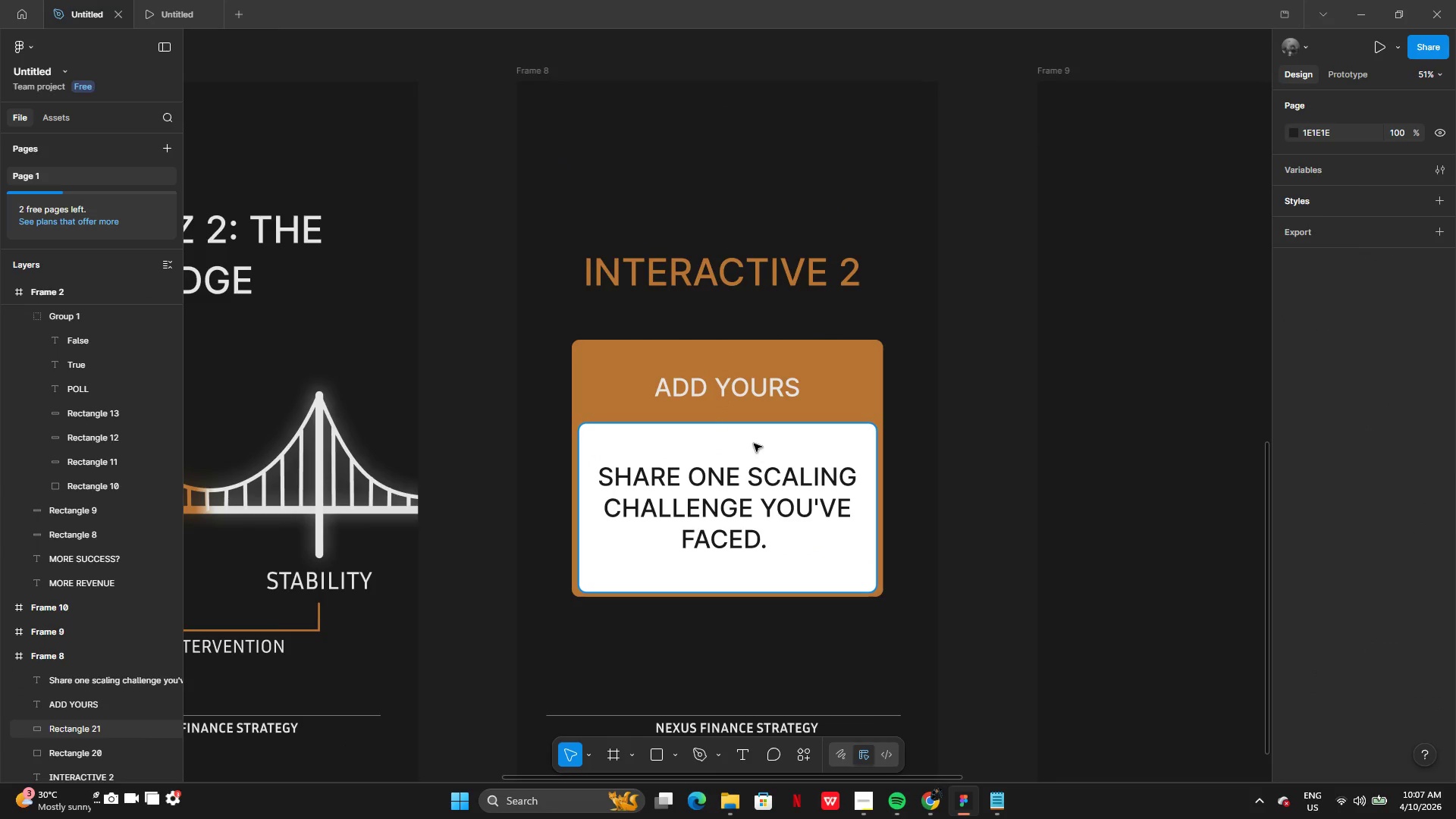 
left_click([750, 398])
 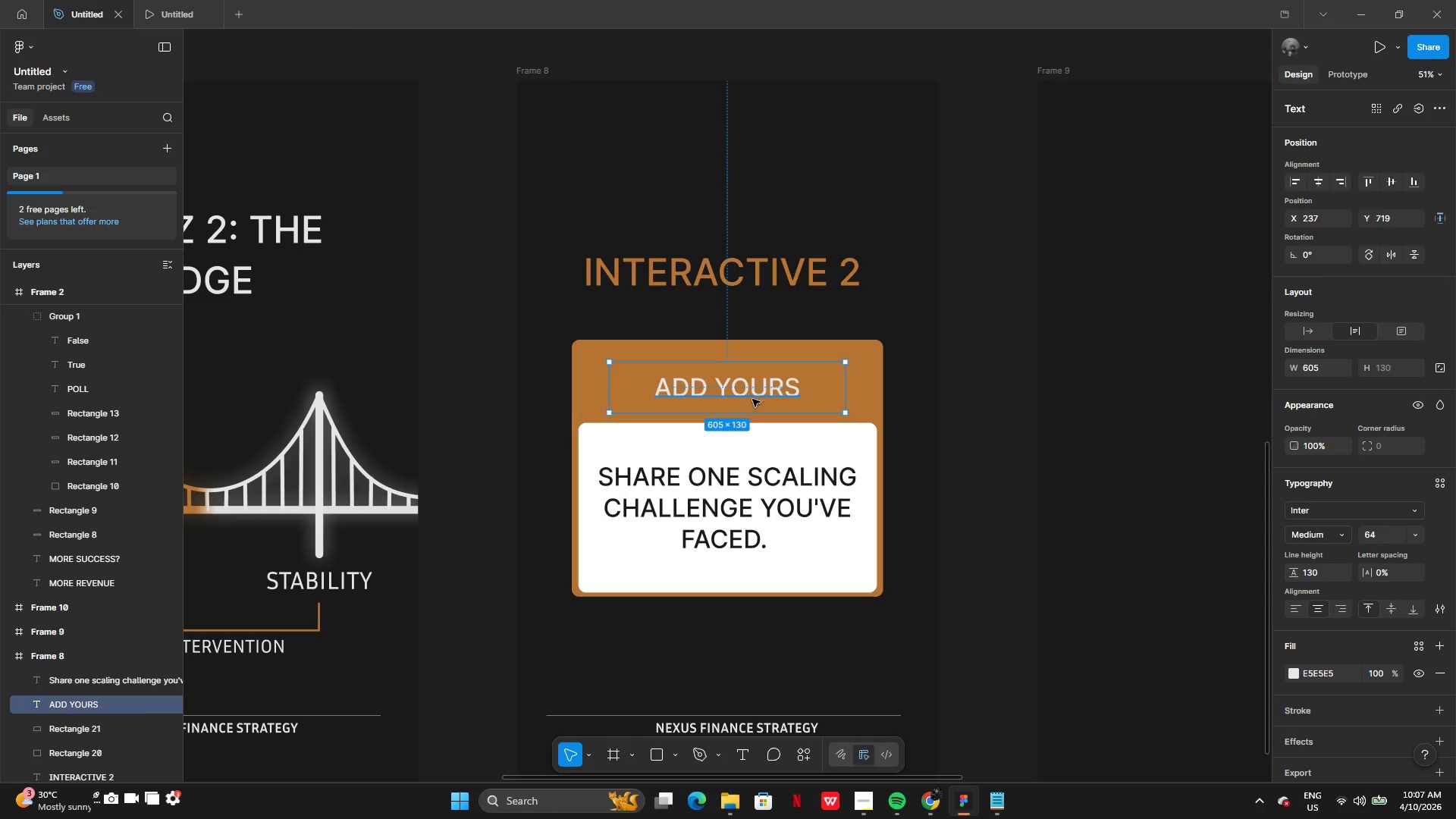 
left_click([783, 645])
 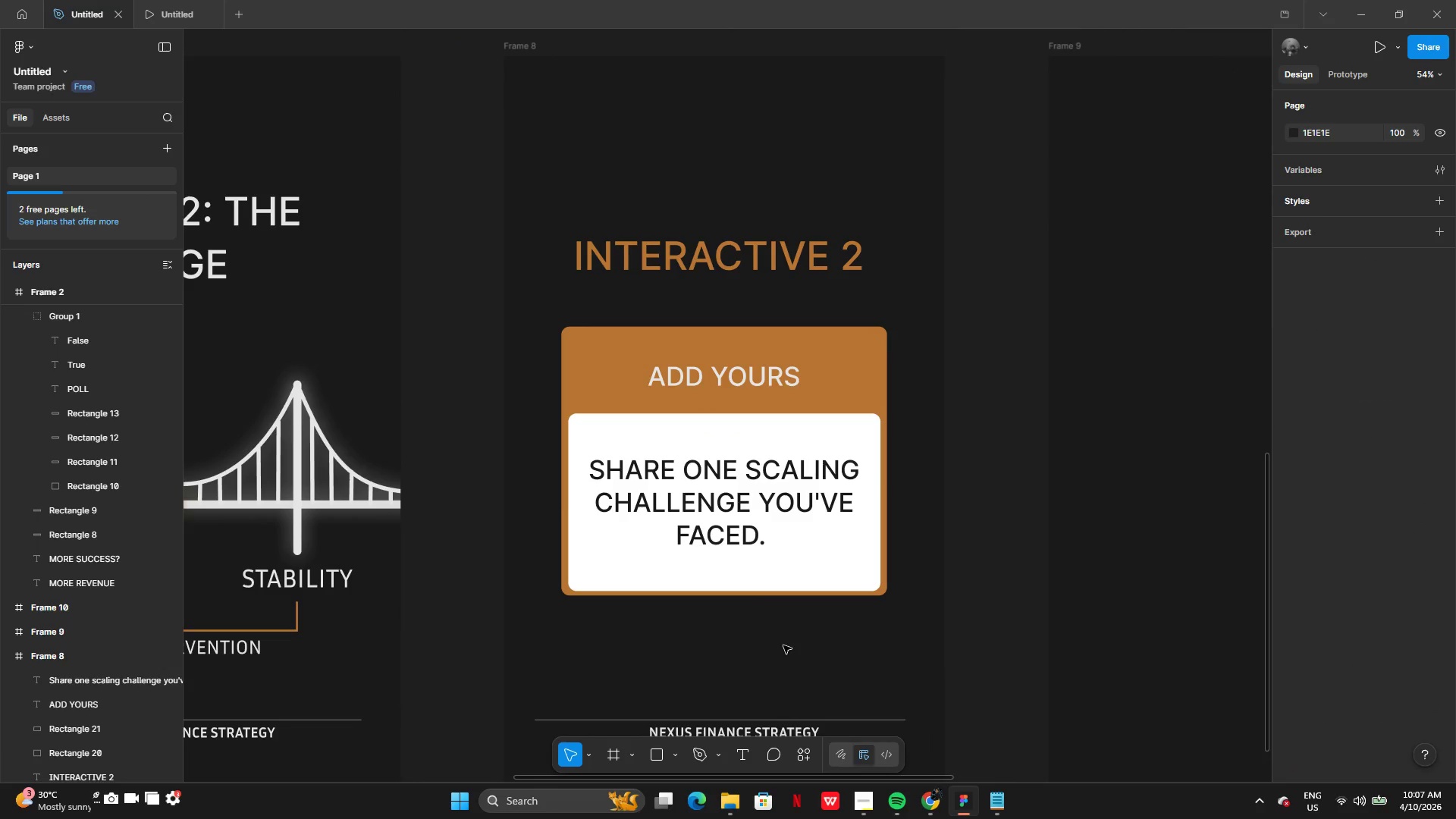 
wait(10.33)
 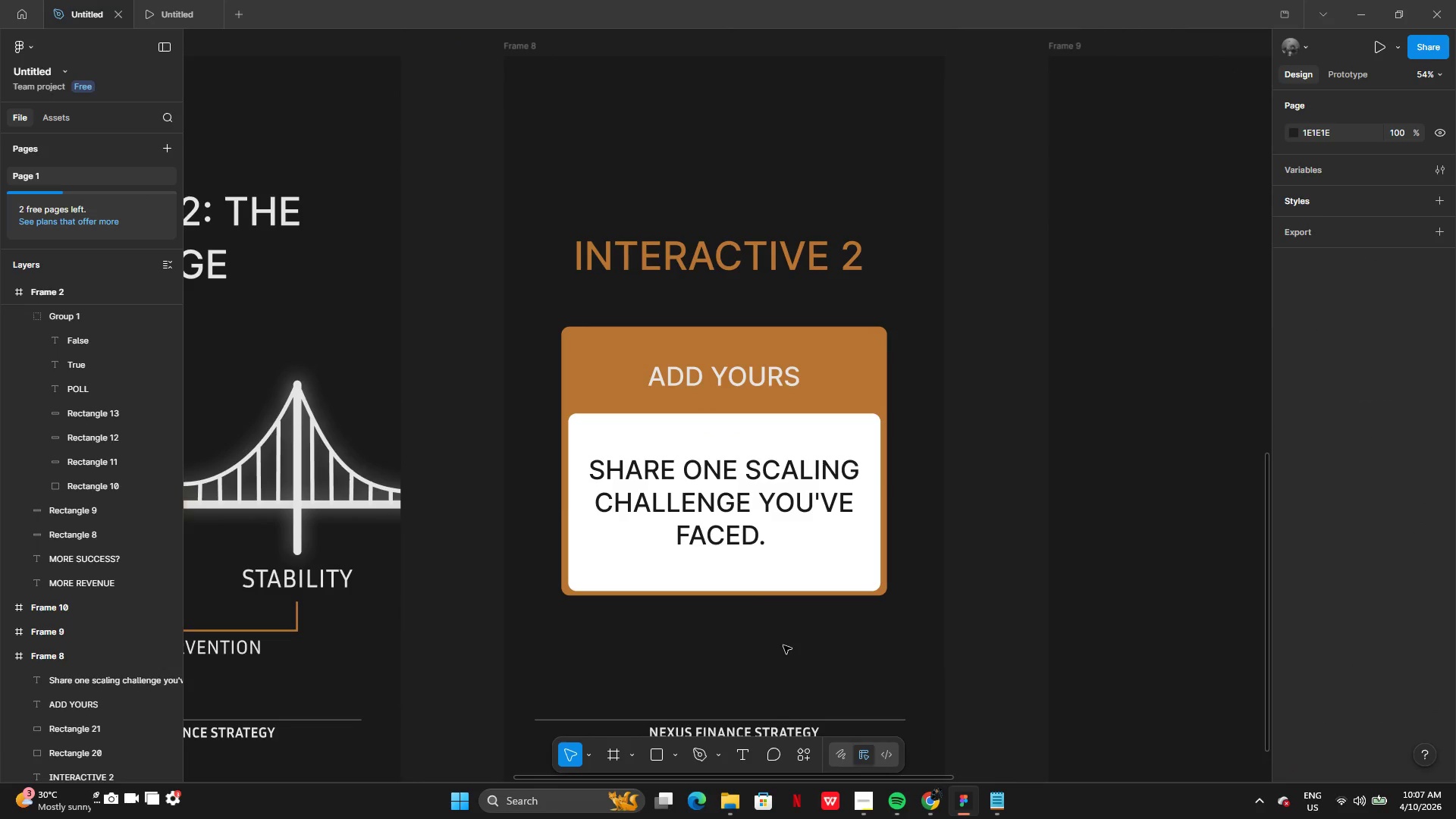 
left_click([780, 560])
 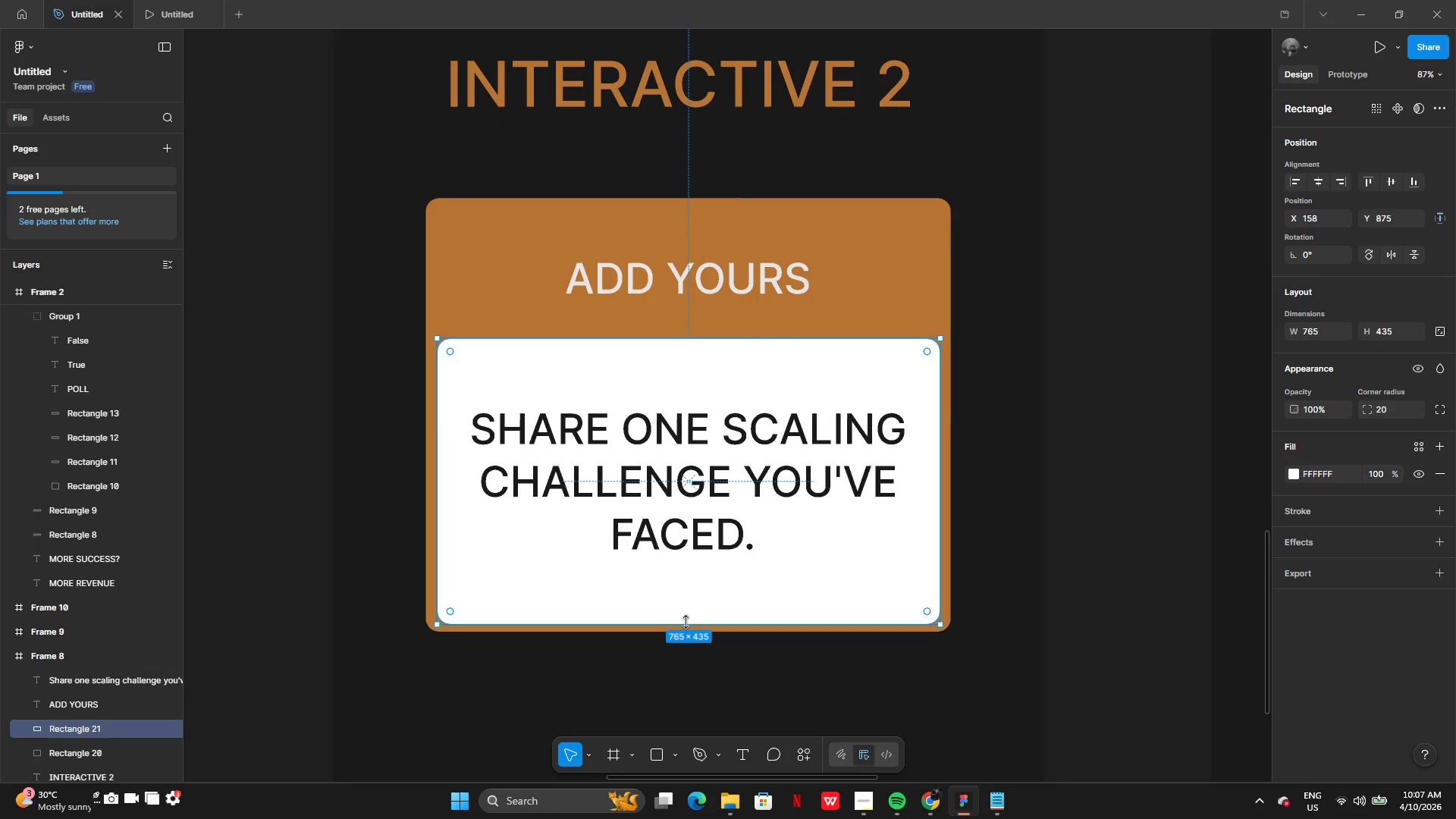 
left_click_drag(start_coordinate=[686, 622], to_coordinate=[686, 603])
 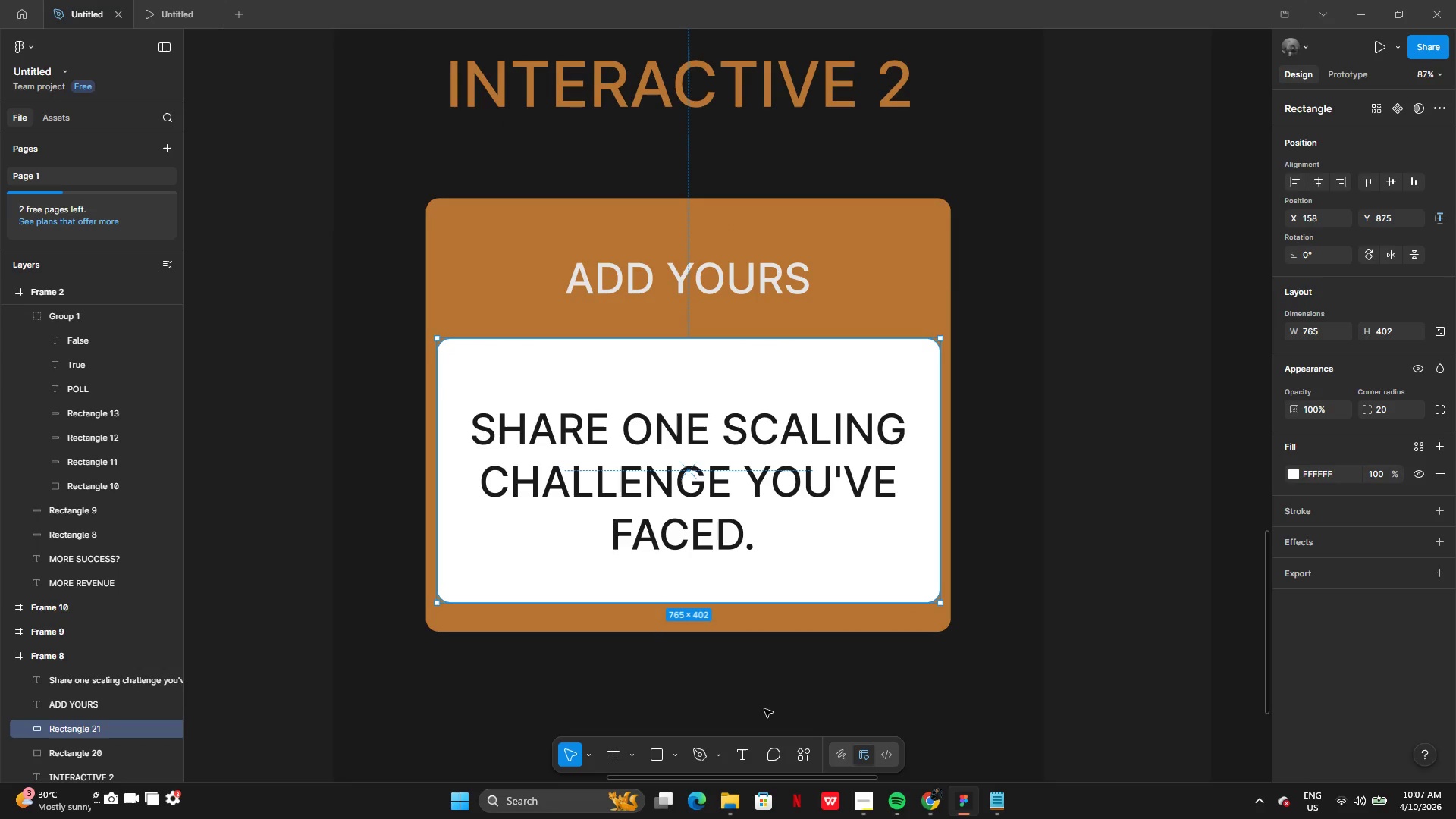 
left_click([764, 709])
 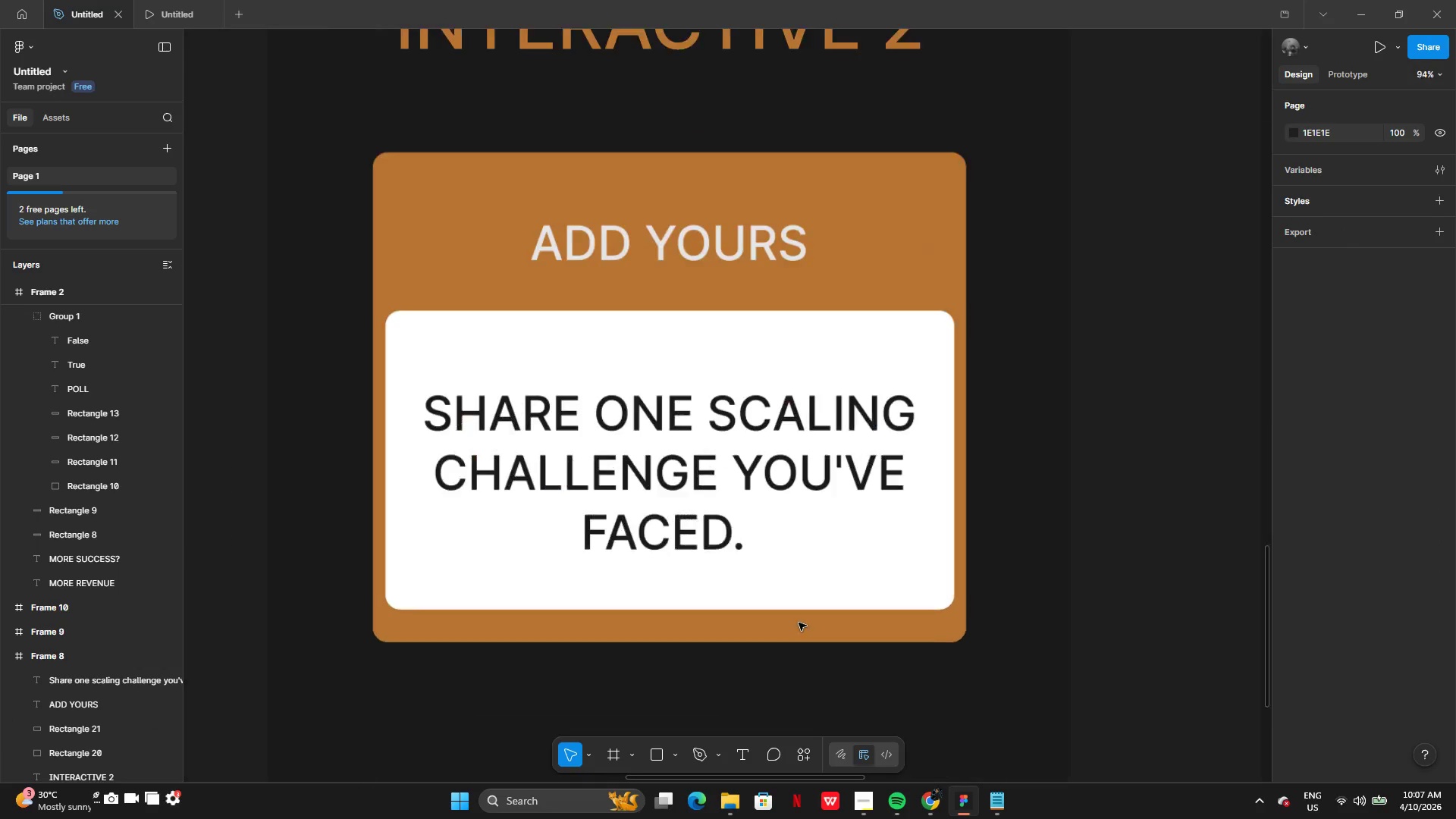 
left_click([821, 562])
 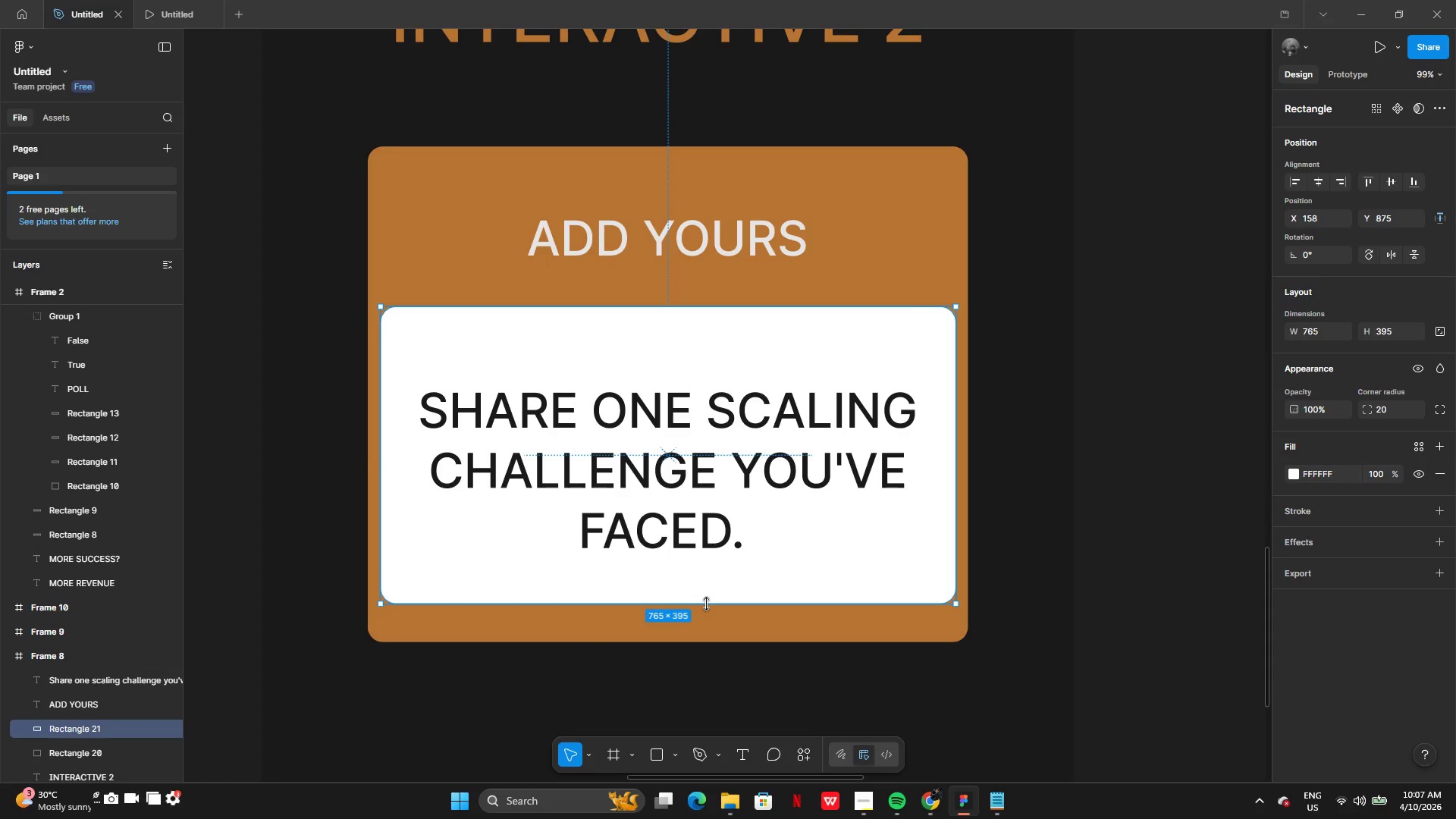 
left_click([742, 634])
 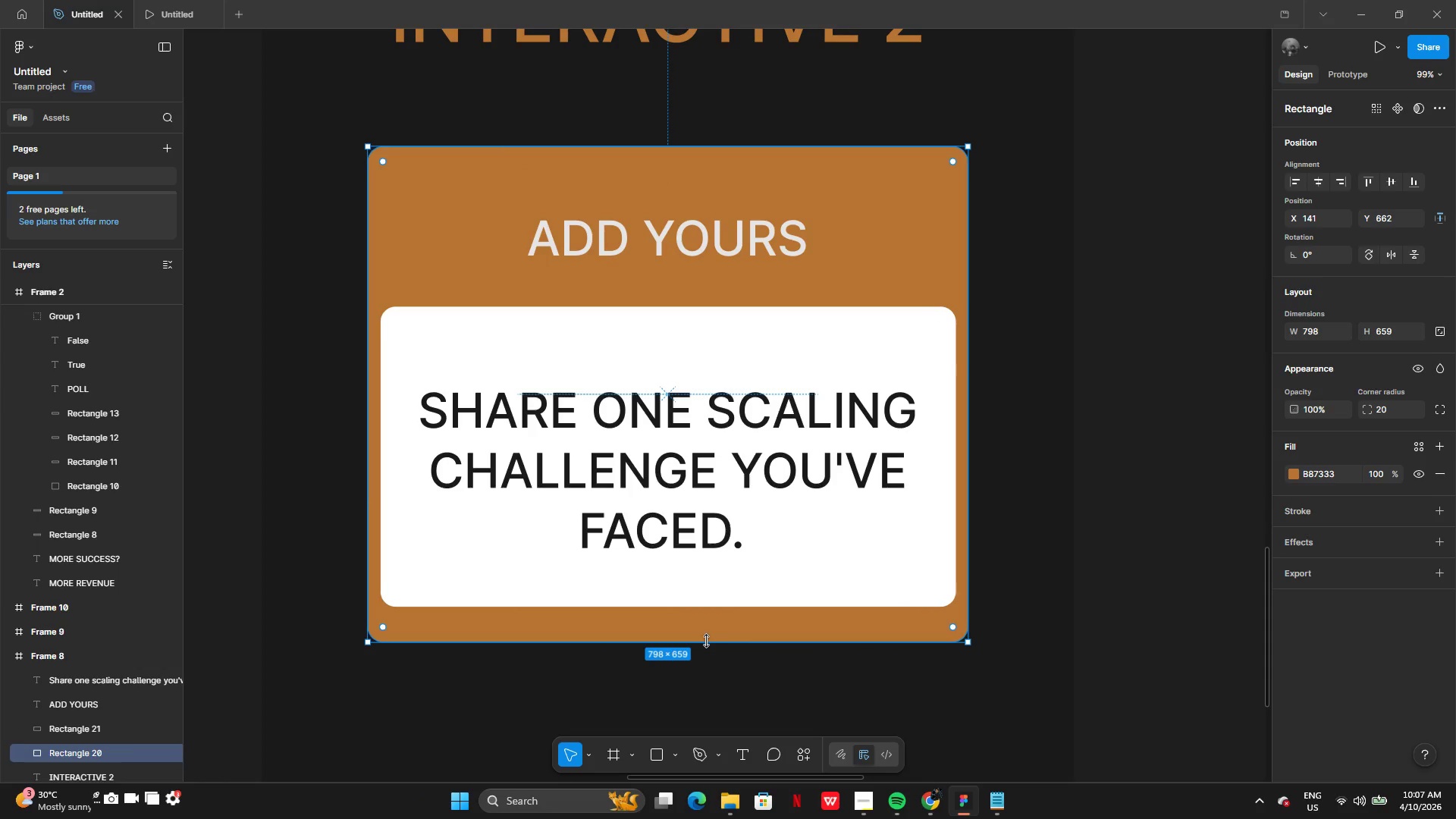 
left_click_drag(start_coordinate=[706, 642], to_coordinate=[710, 622])
 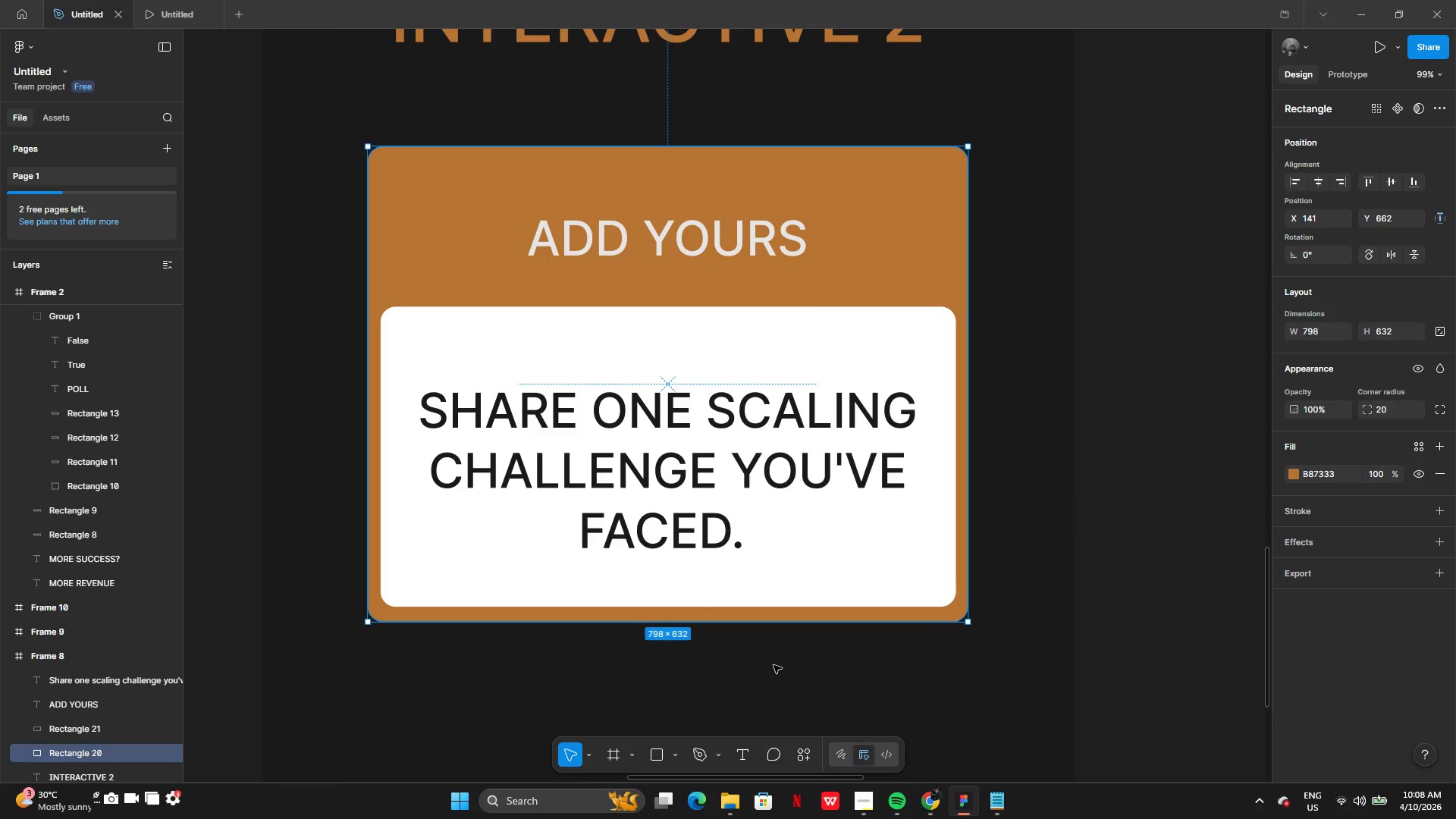 
left_click([774, 665])
 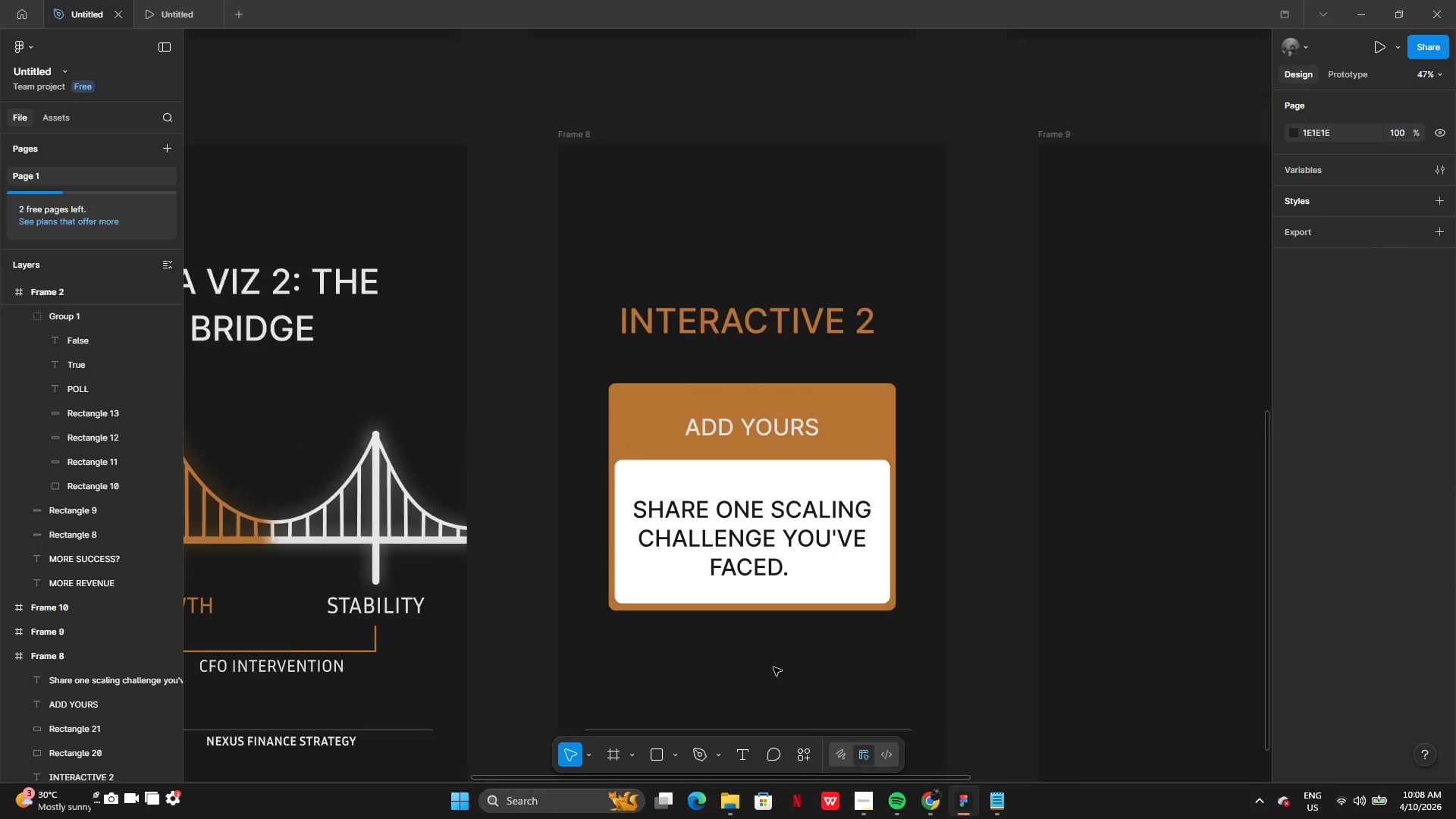 
left_click_drag(start_coordinate=[587, 407], to_coordinate=[825, 598])
 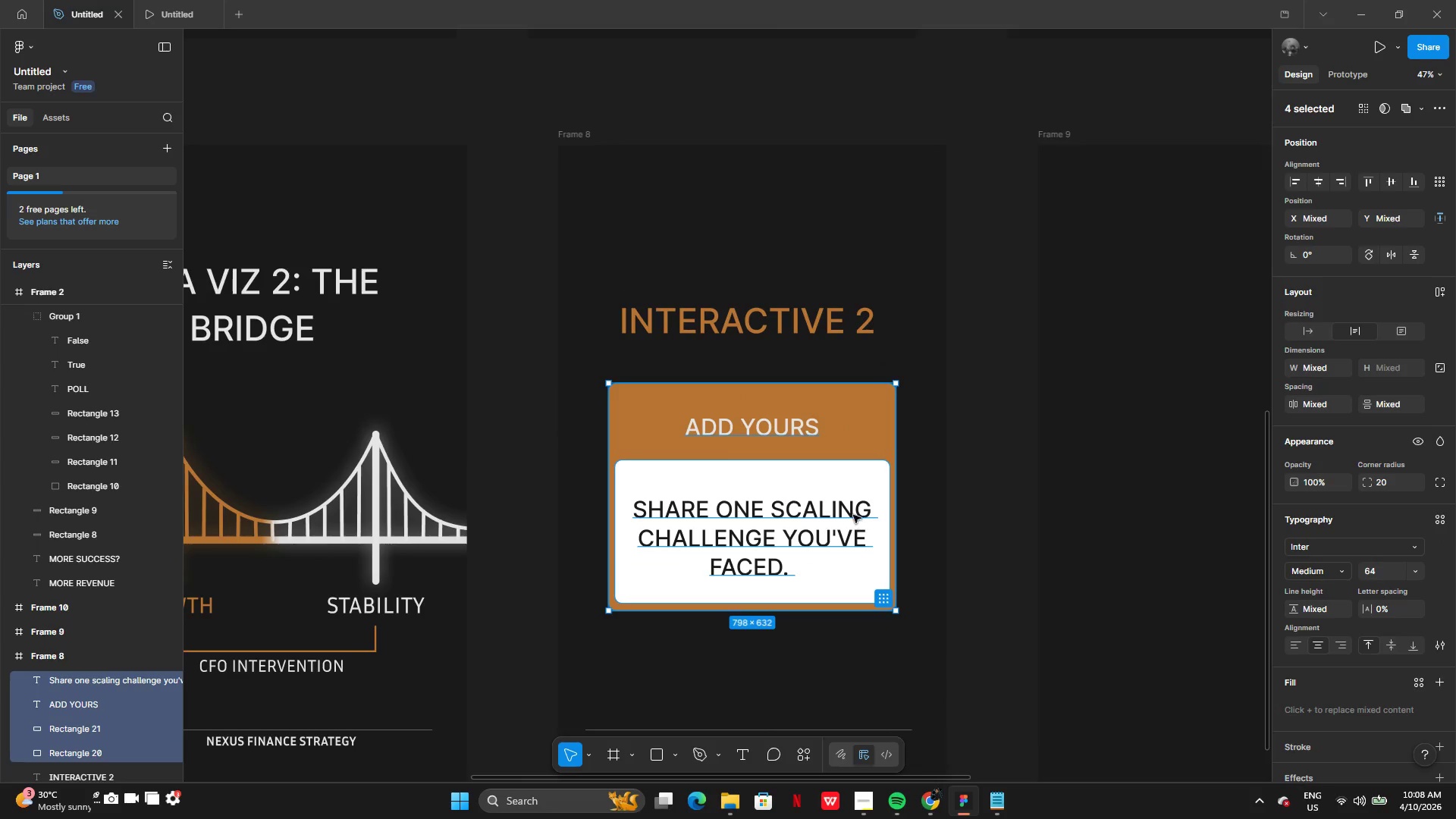 
left_click_drag(start_coordinate=[853, 515], to_coordinate=[850, 522])
 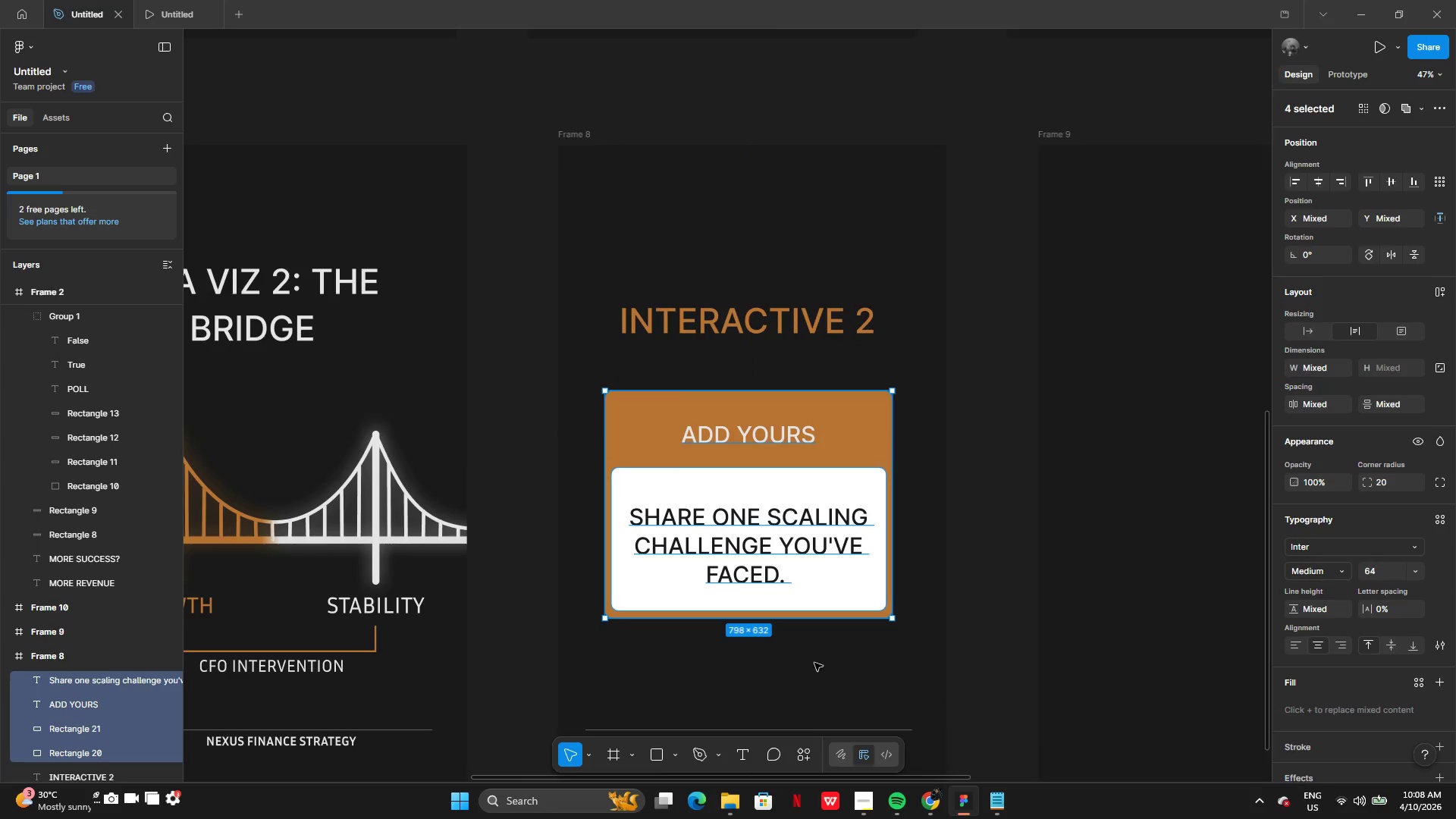 
left_click([814, 663])
 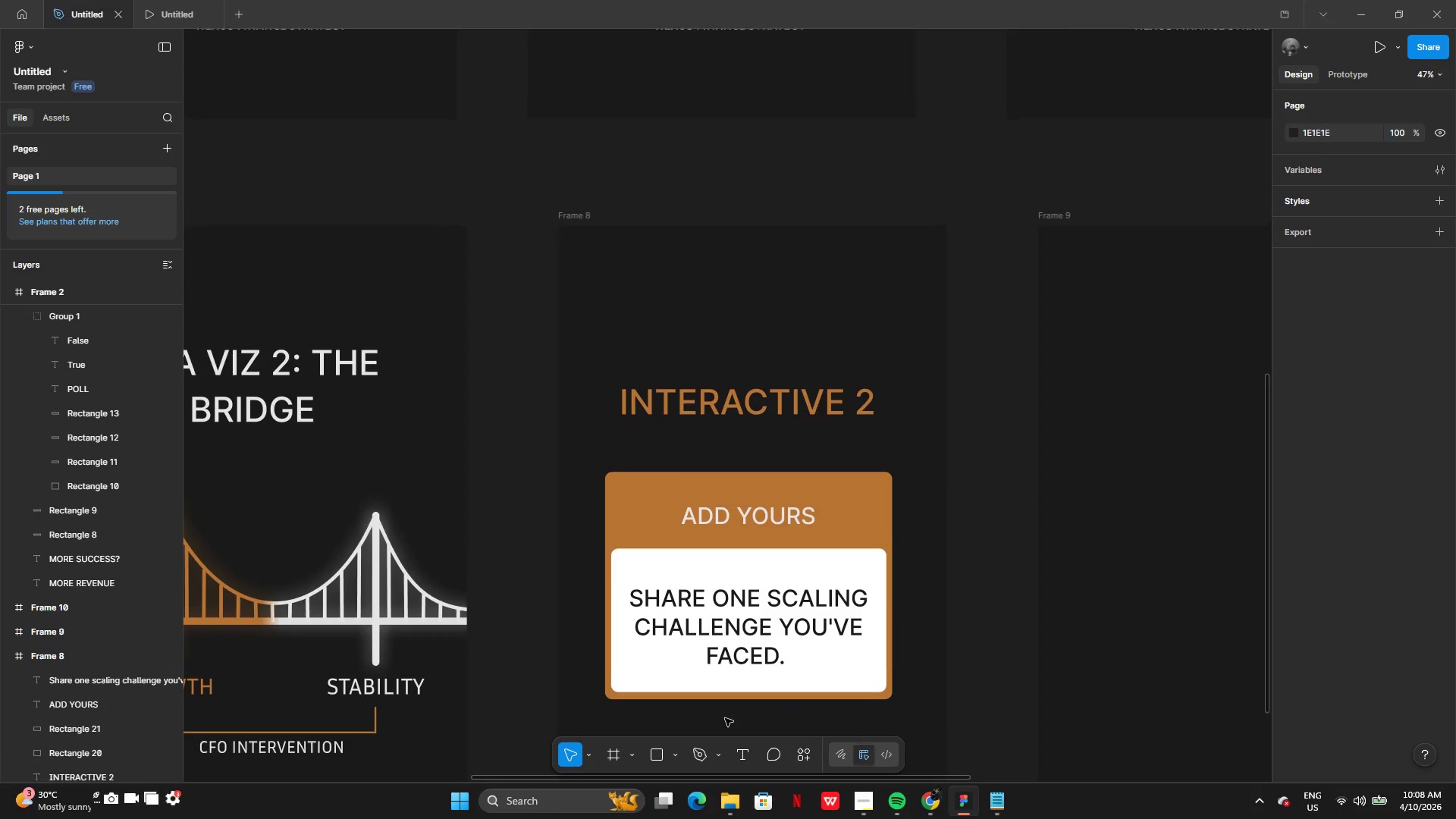 
left_click([679, 758])
 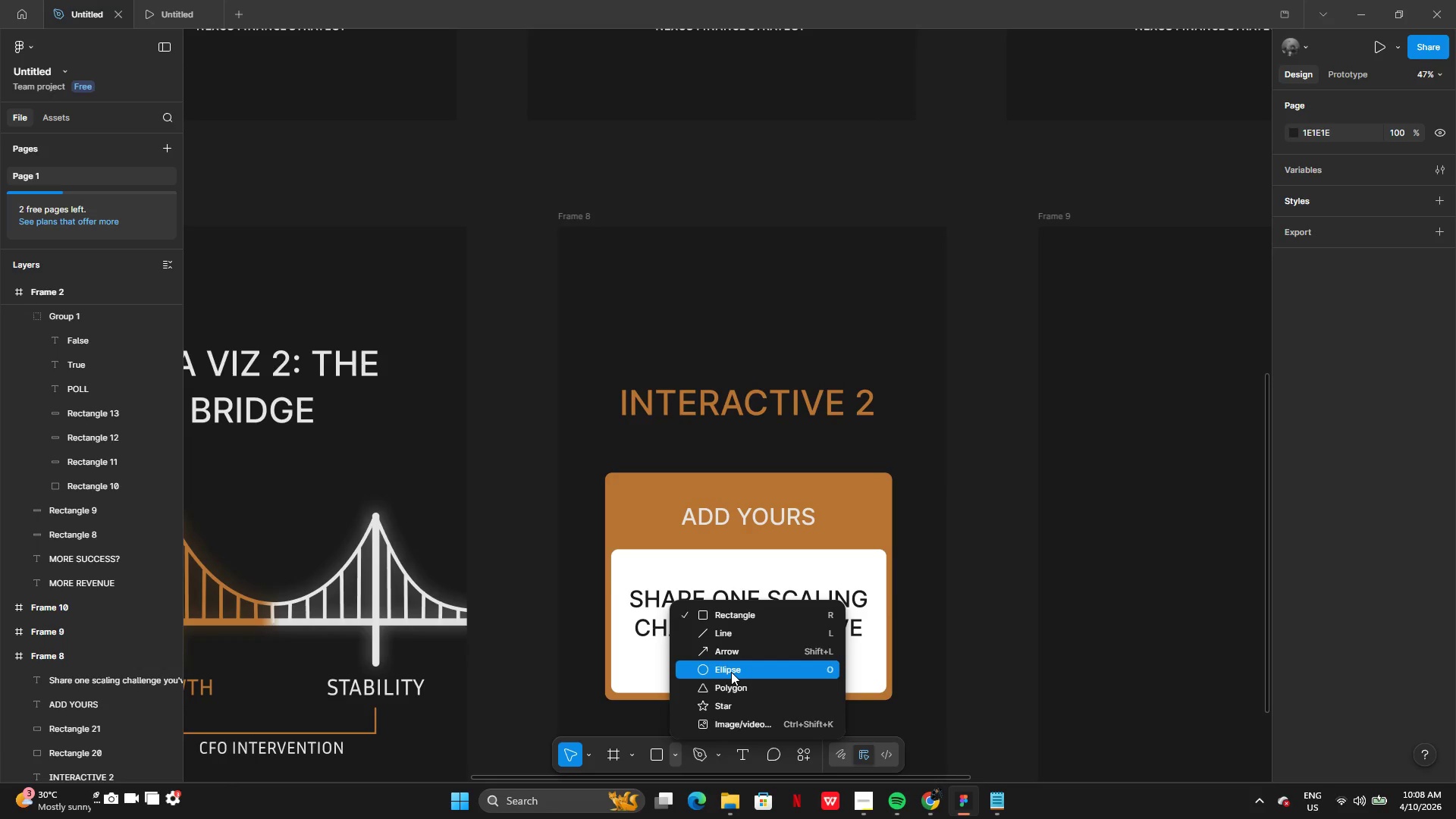 
left_click([731, 672])
 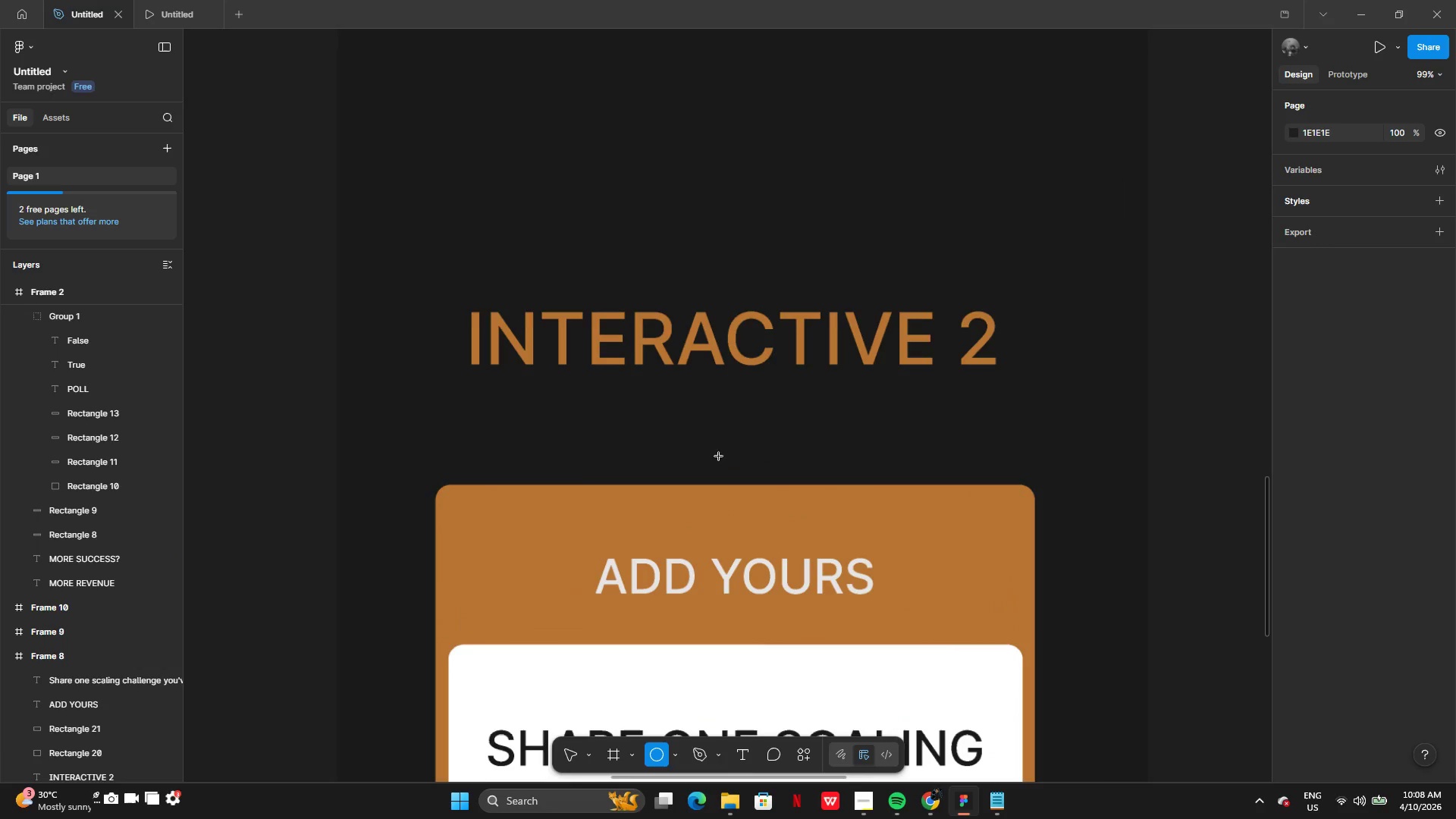 
left_click_drag(start_coordinate=[689, 443], to_coordinate=[836, 569])
 